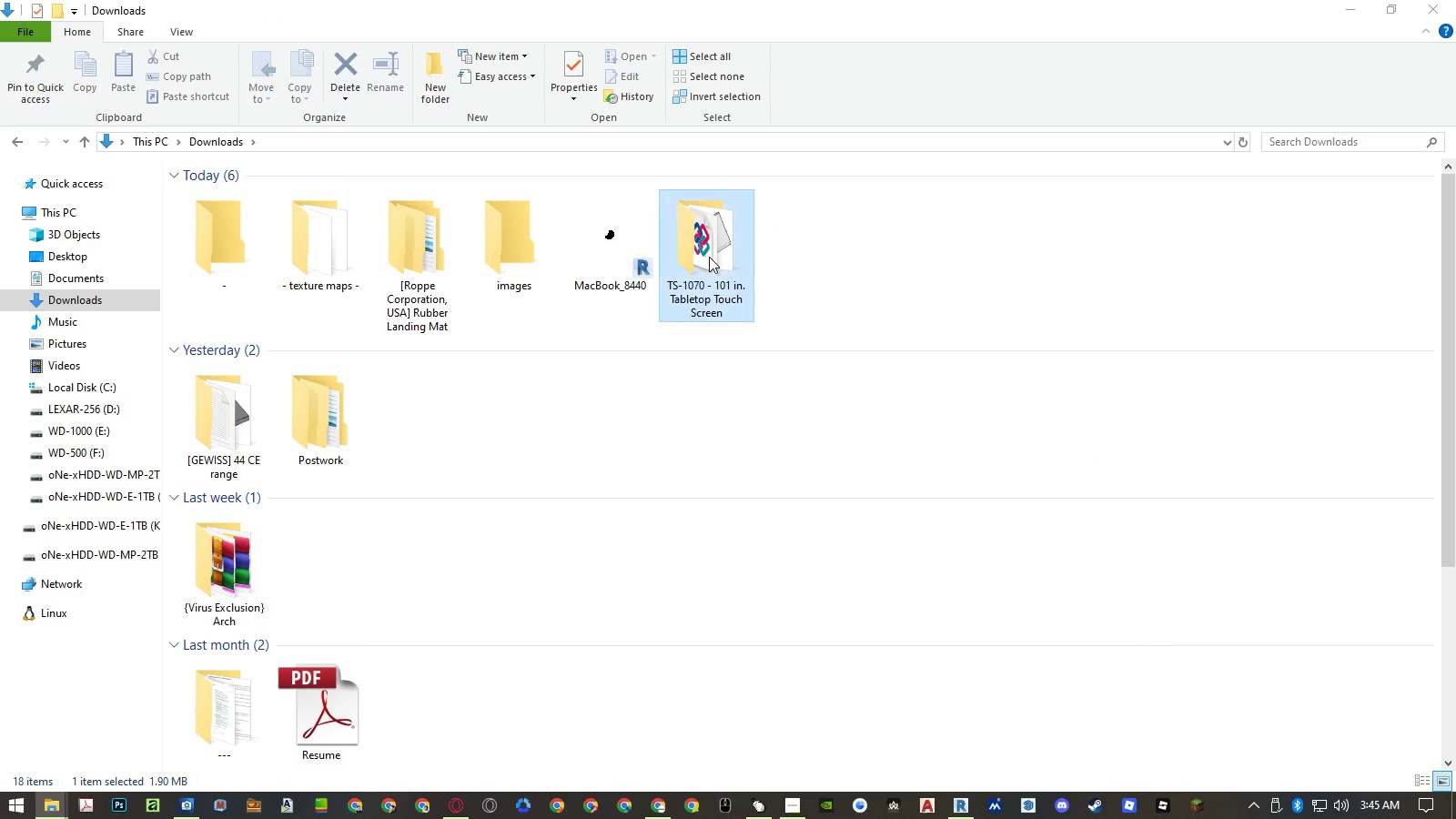 
double_click([694, 293])
 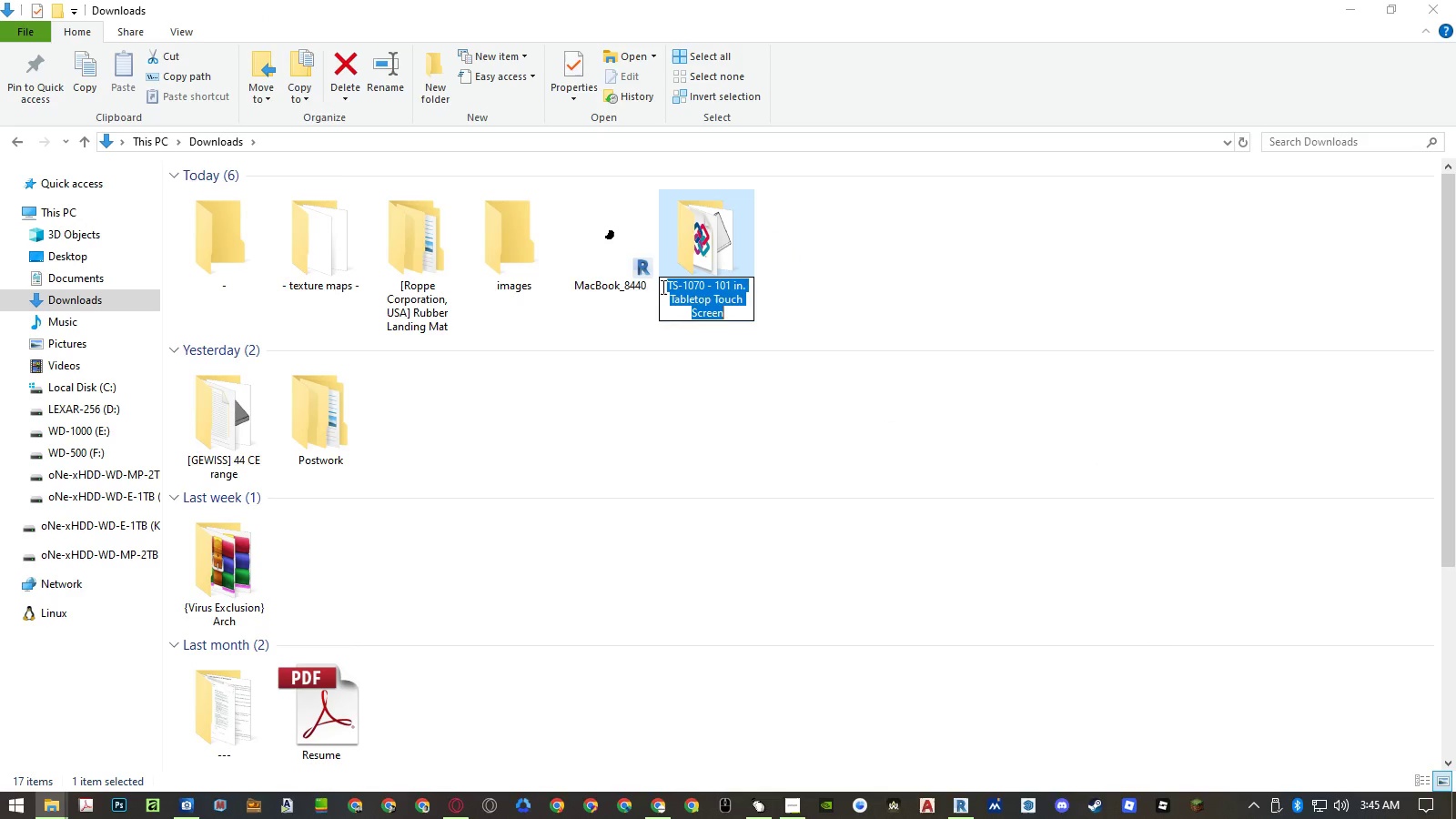 
left_click([662, 287])
 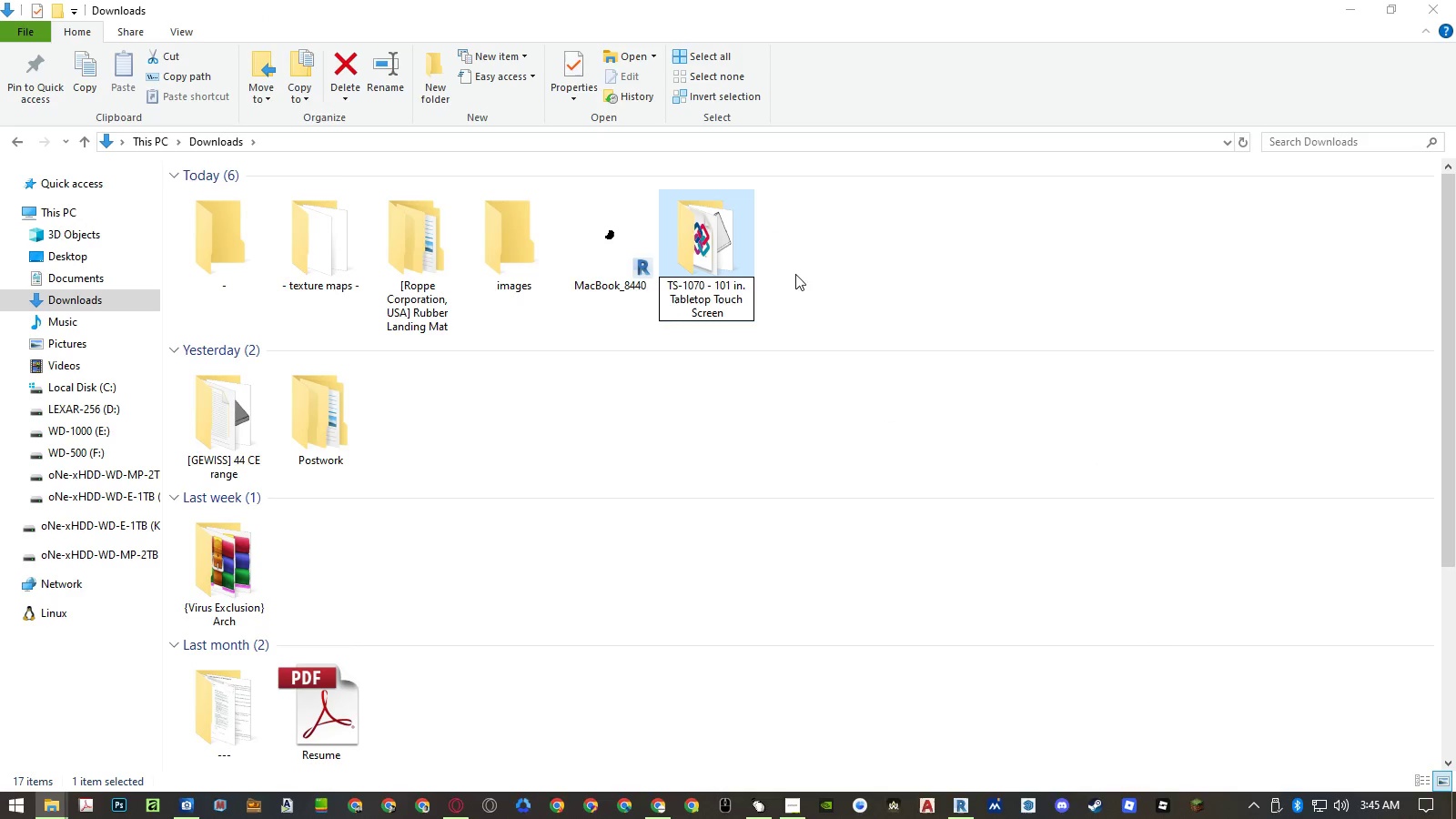 
right_click([804, 268])
 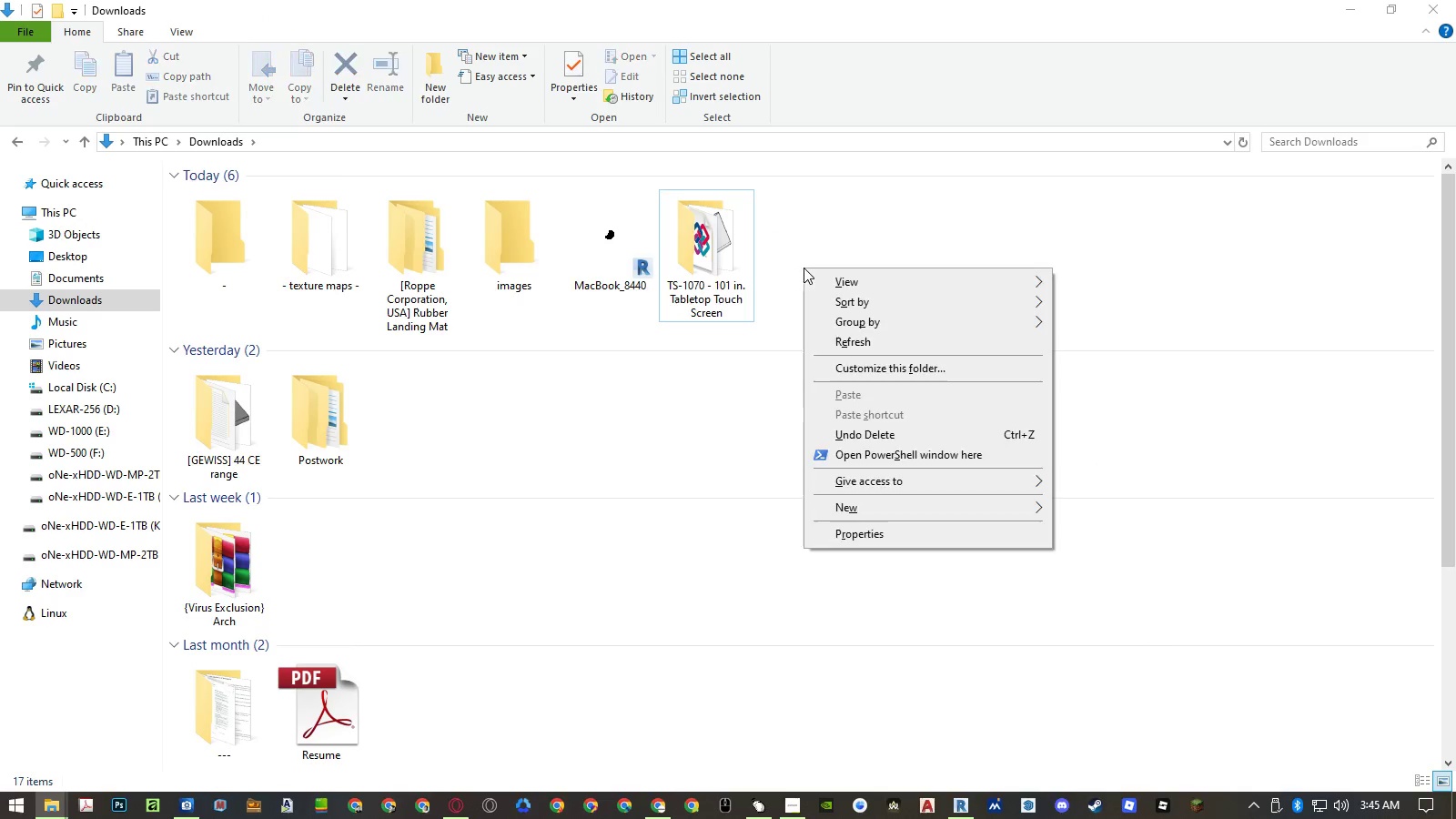 
key(W)
 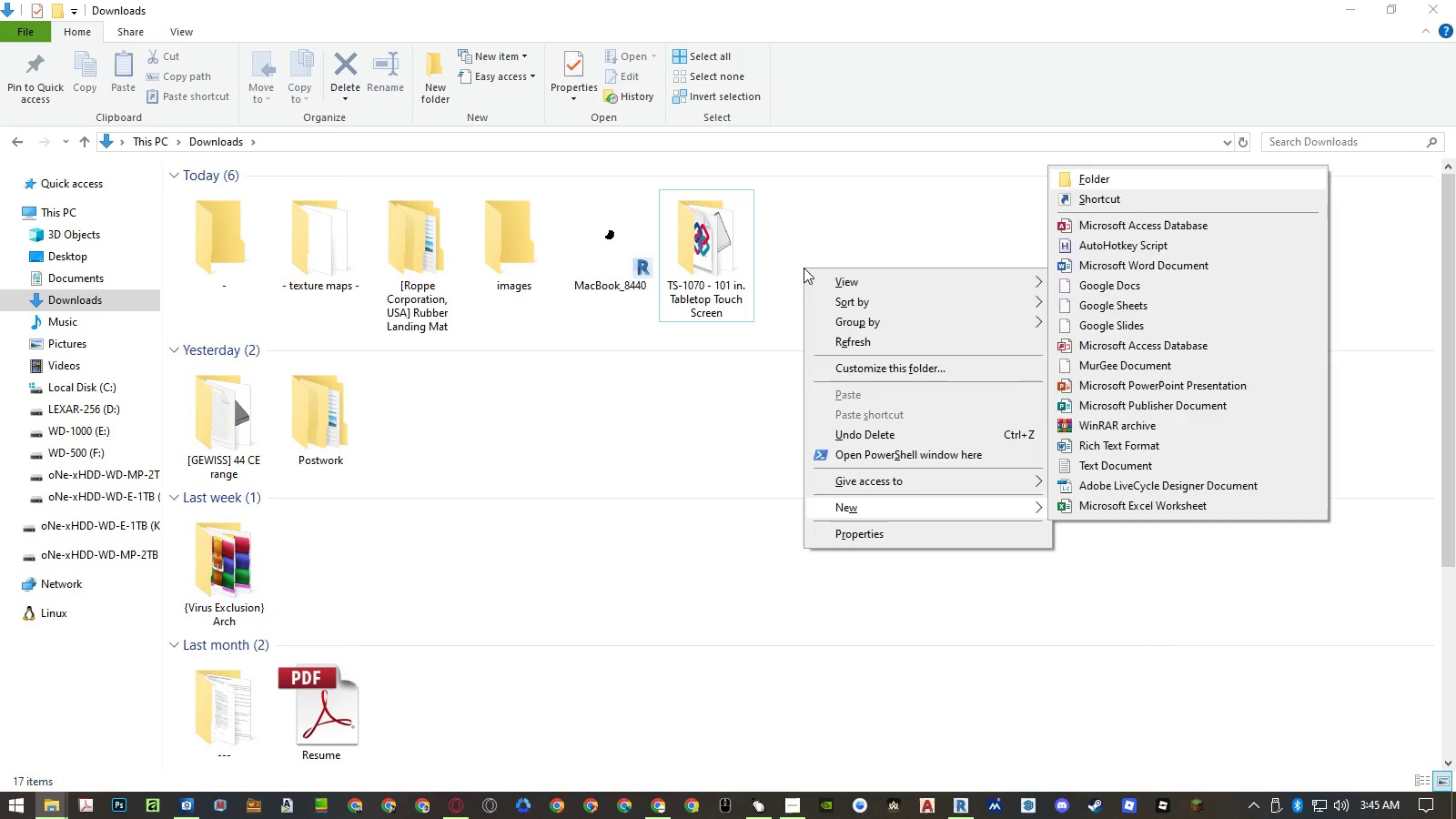 
key(Enter)
 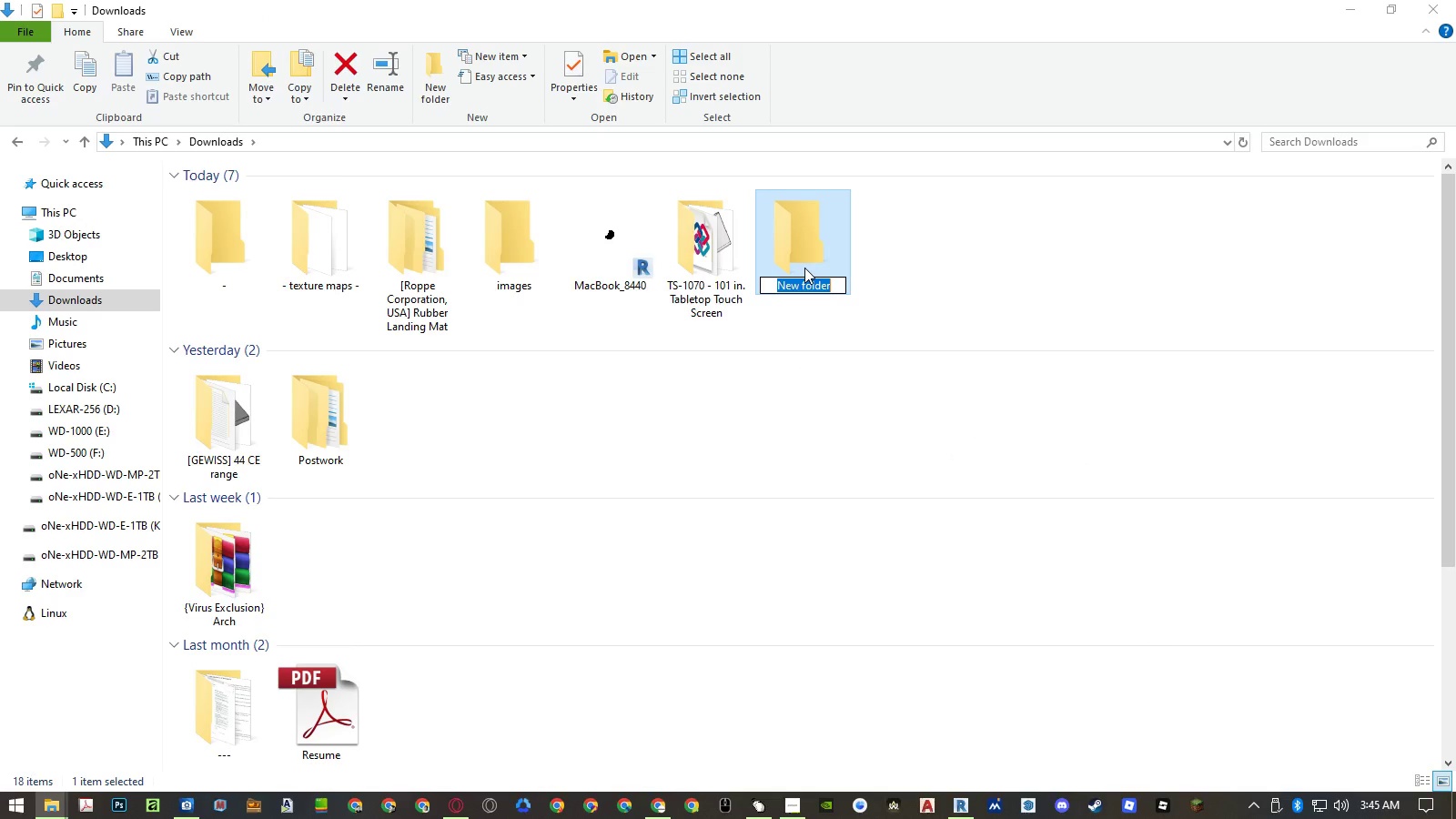 
key(BracketLeft)
 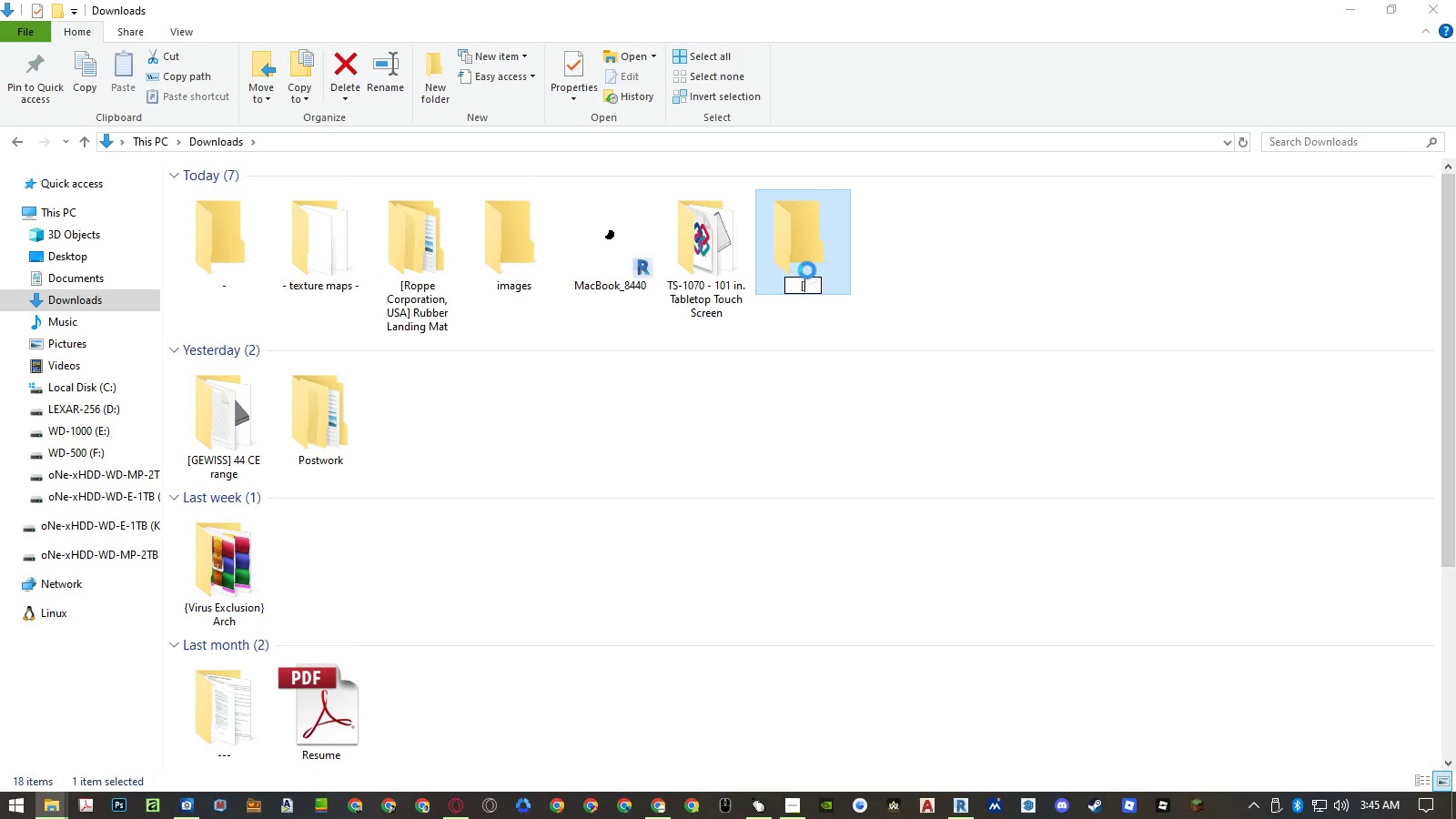 
key(Control+ControlLeft)
 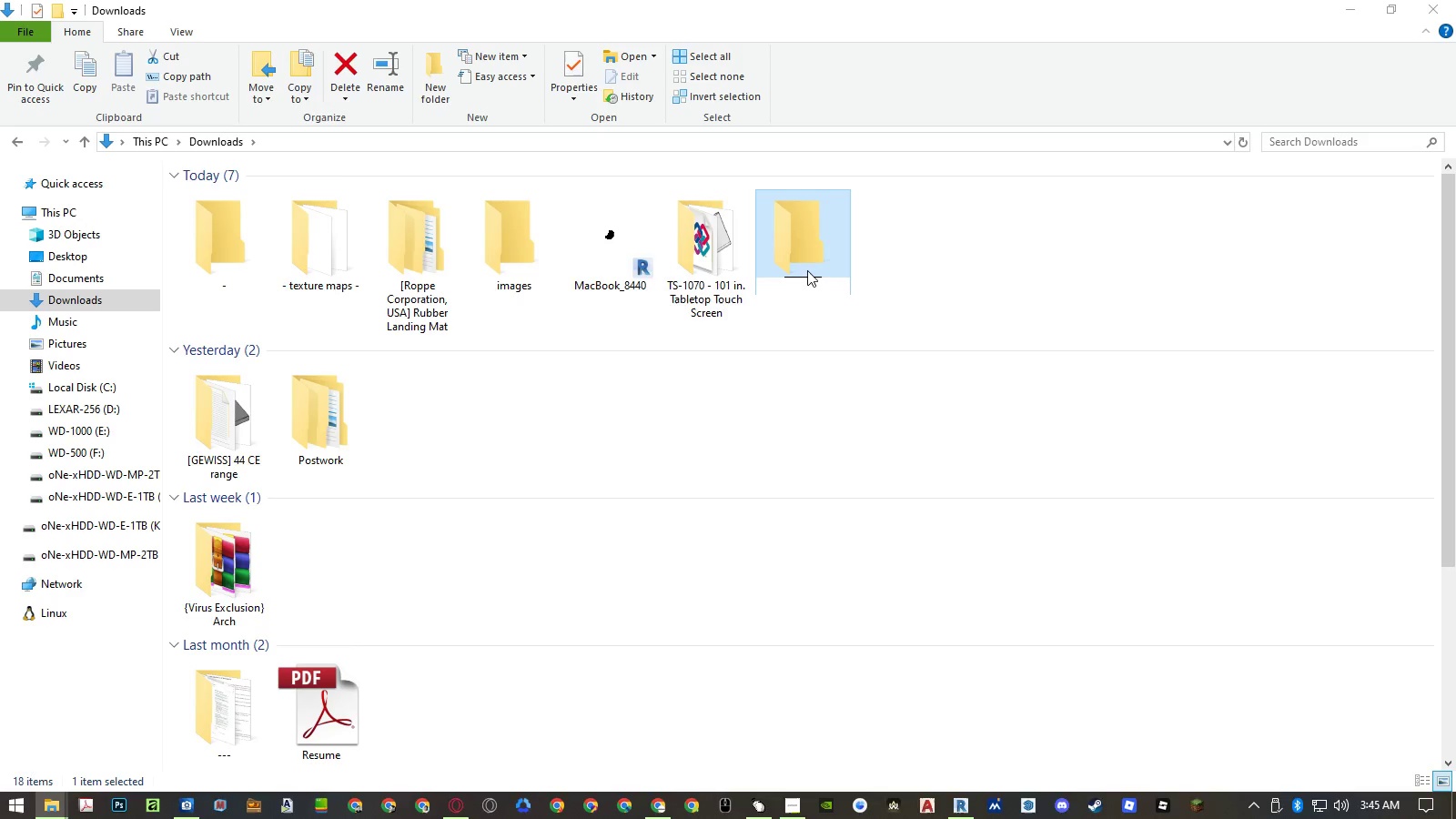 
key(Control+V)
 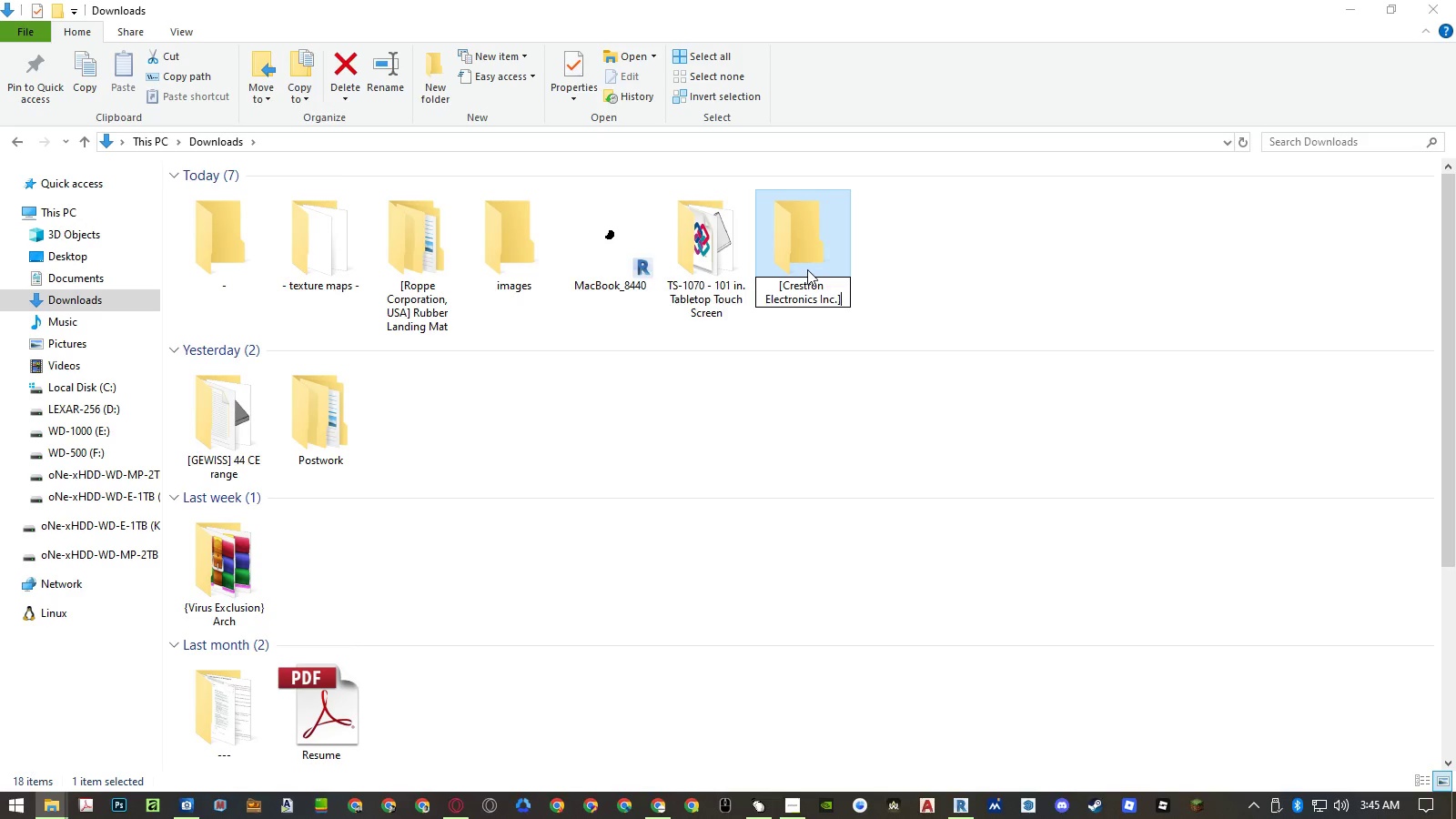 
key(BracketRight)
 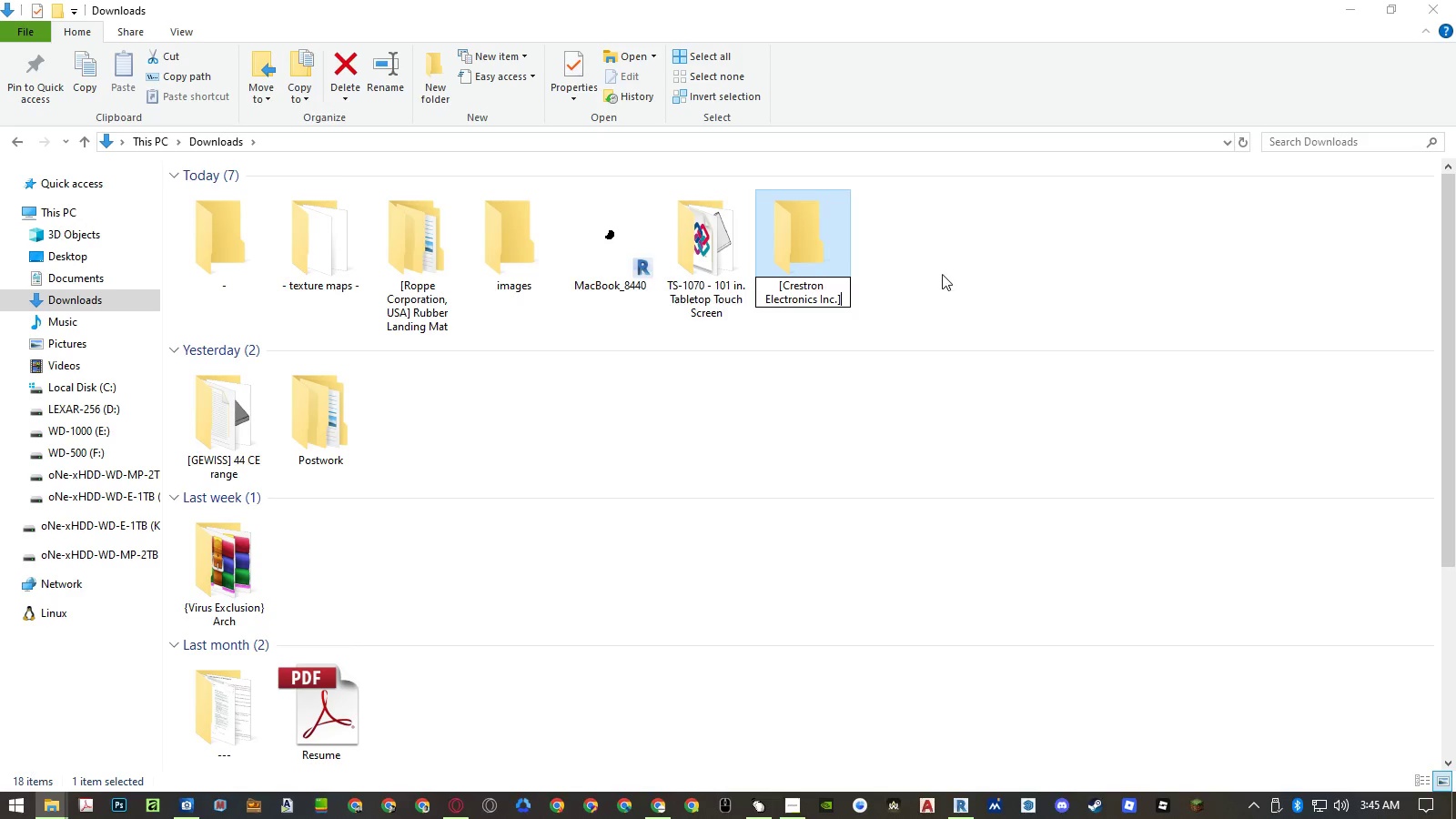 
left_click([943, 274])
 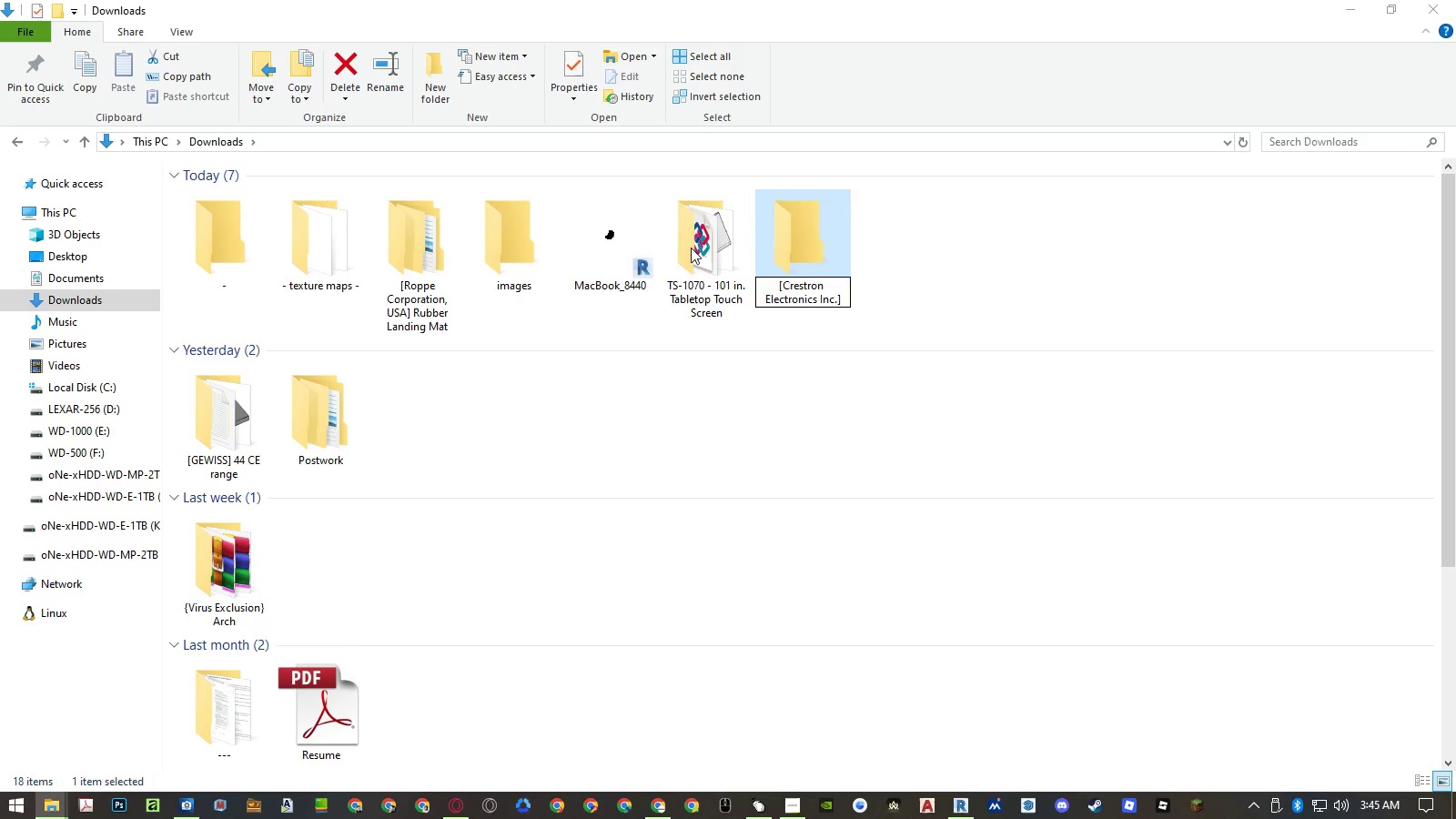 
left_click([700, 240])
 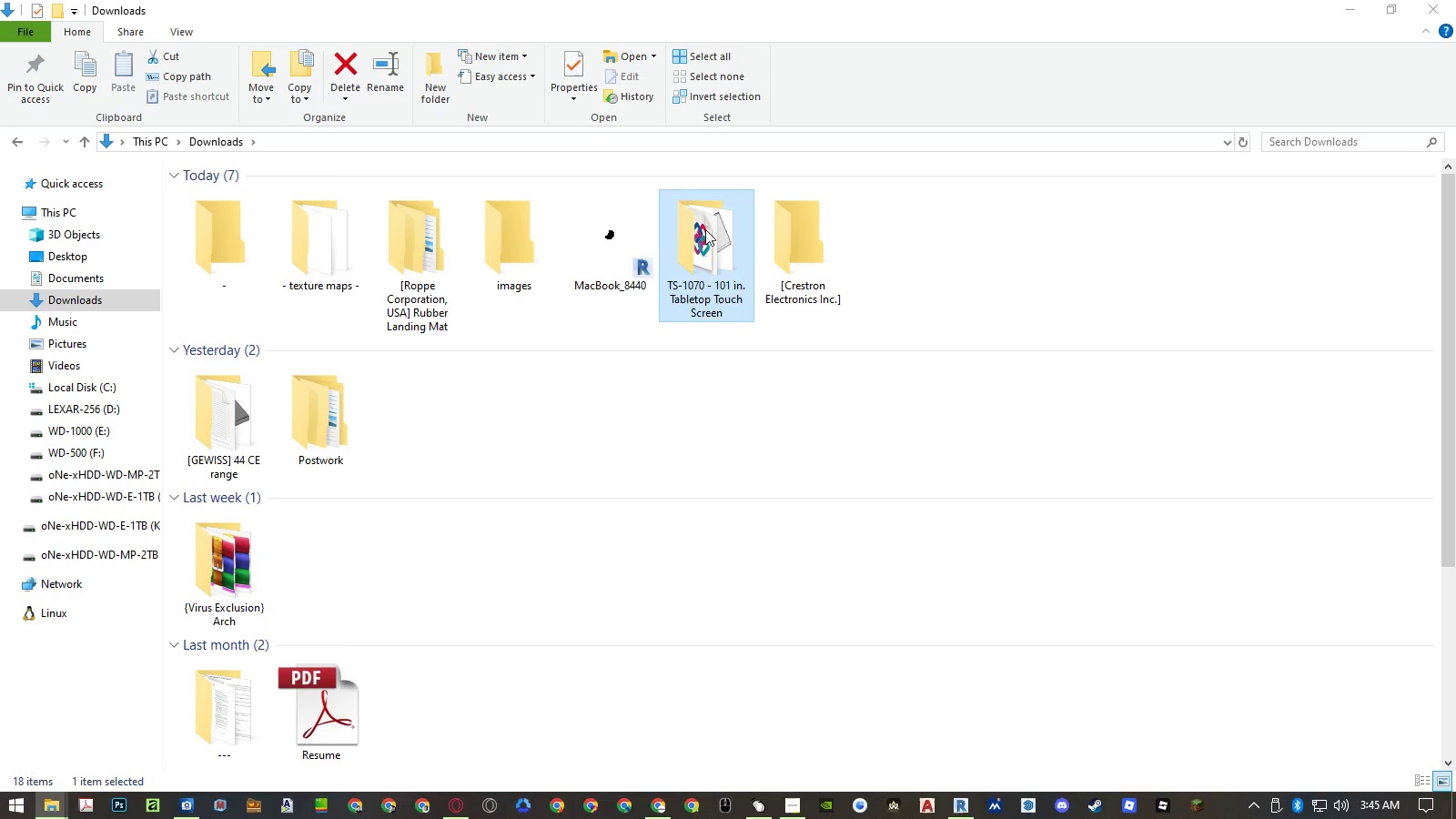 
left_click_drag(start_coordinate=[705, 229], to_coordinate=[801, 238])
 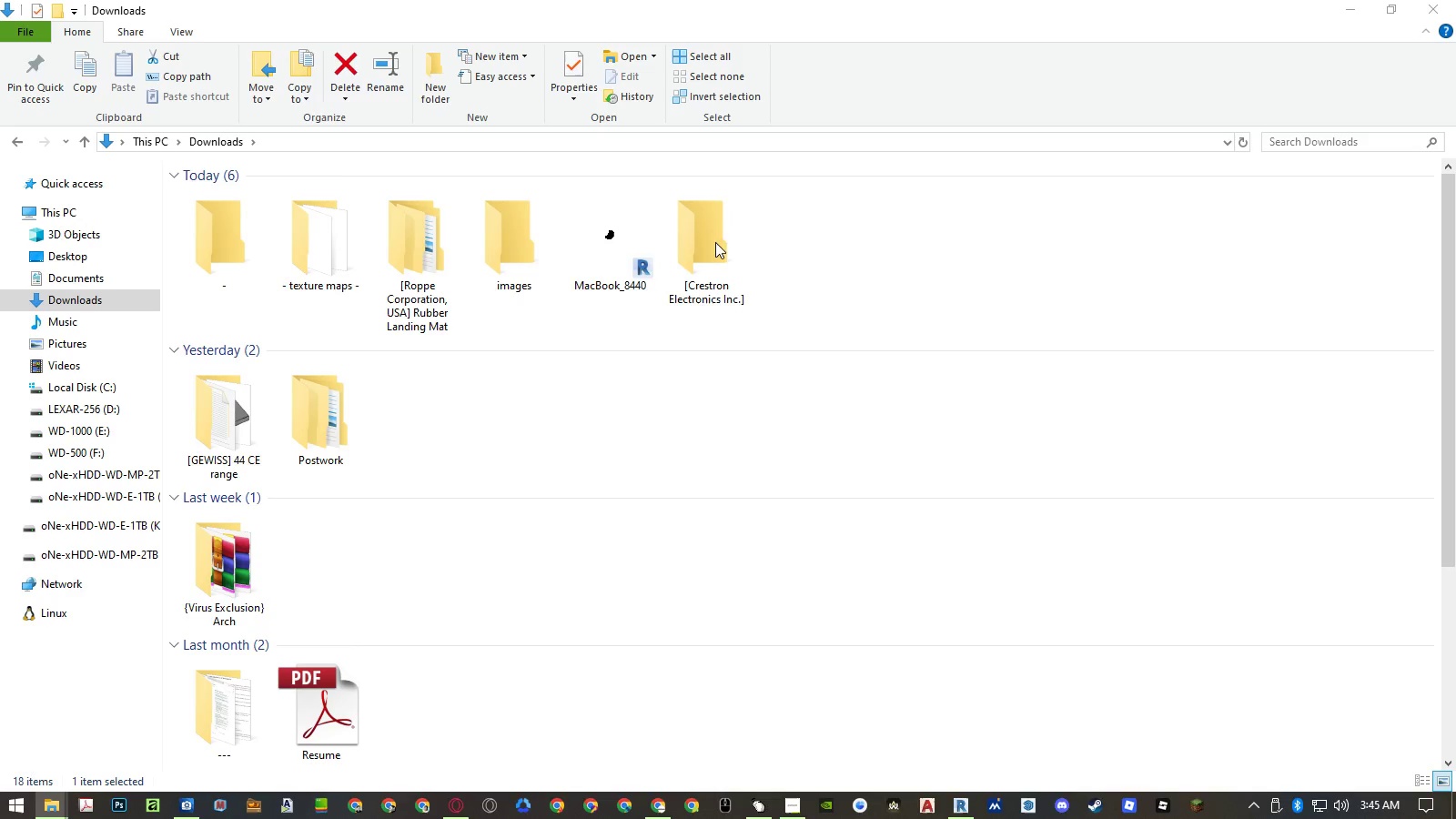 
double_click([705, 240])
 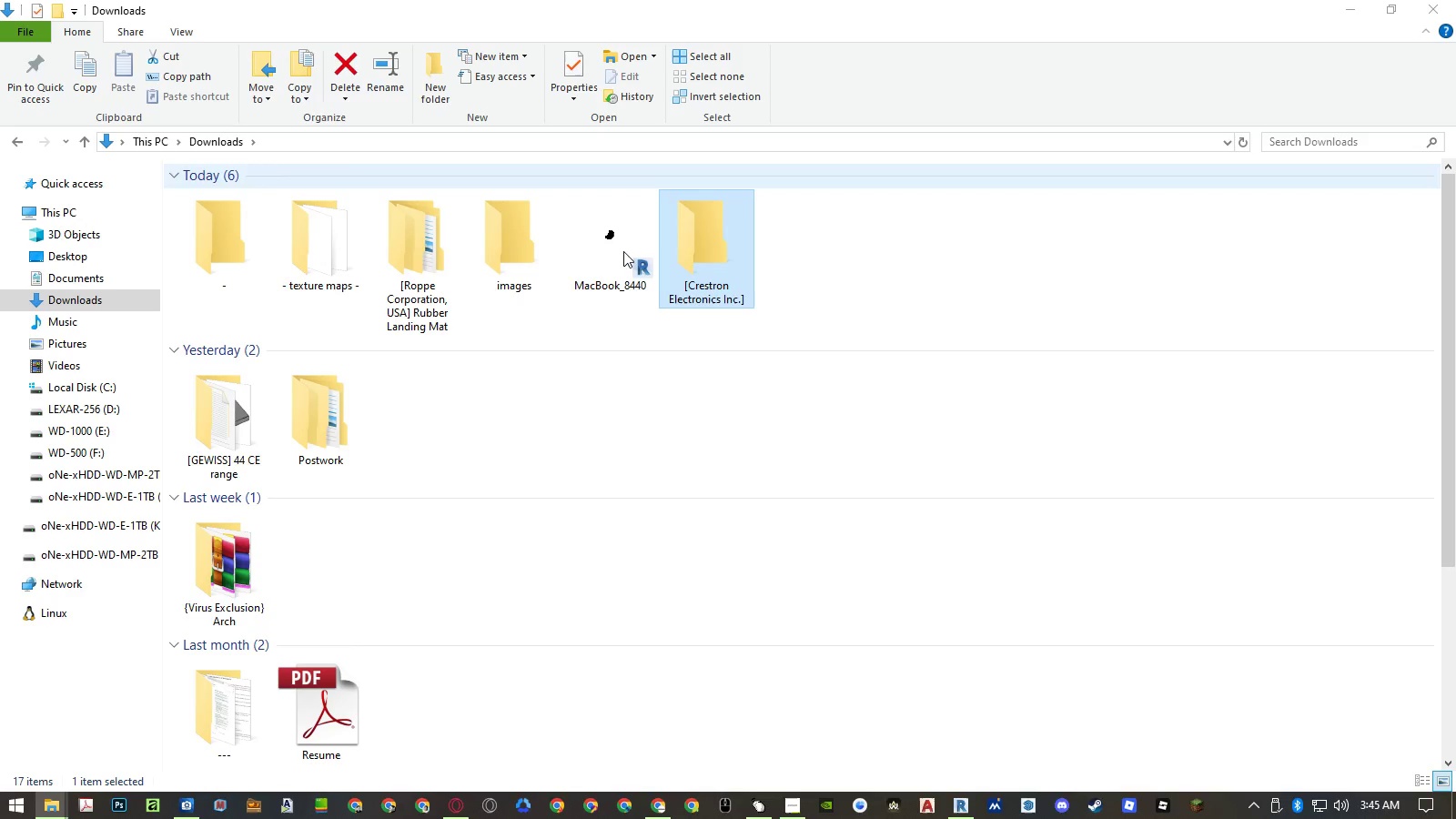 
double_click([703, 250])
 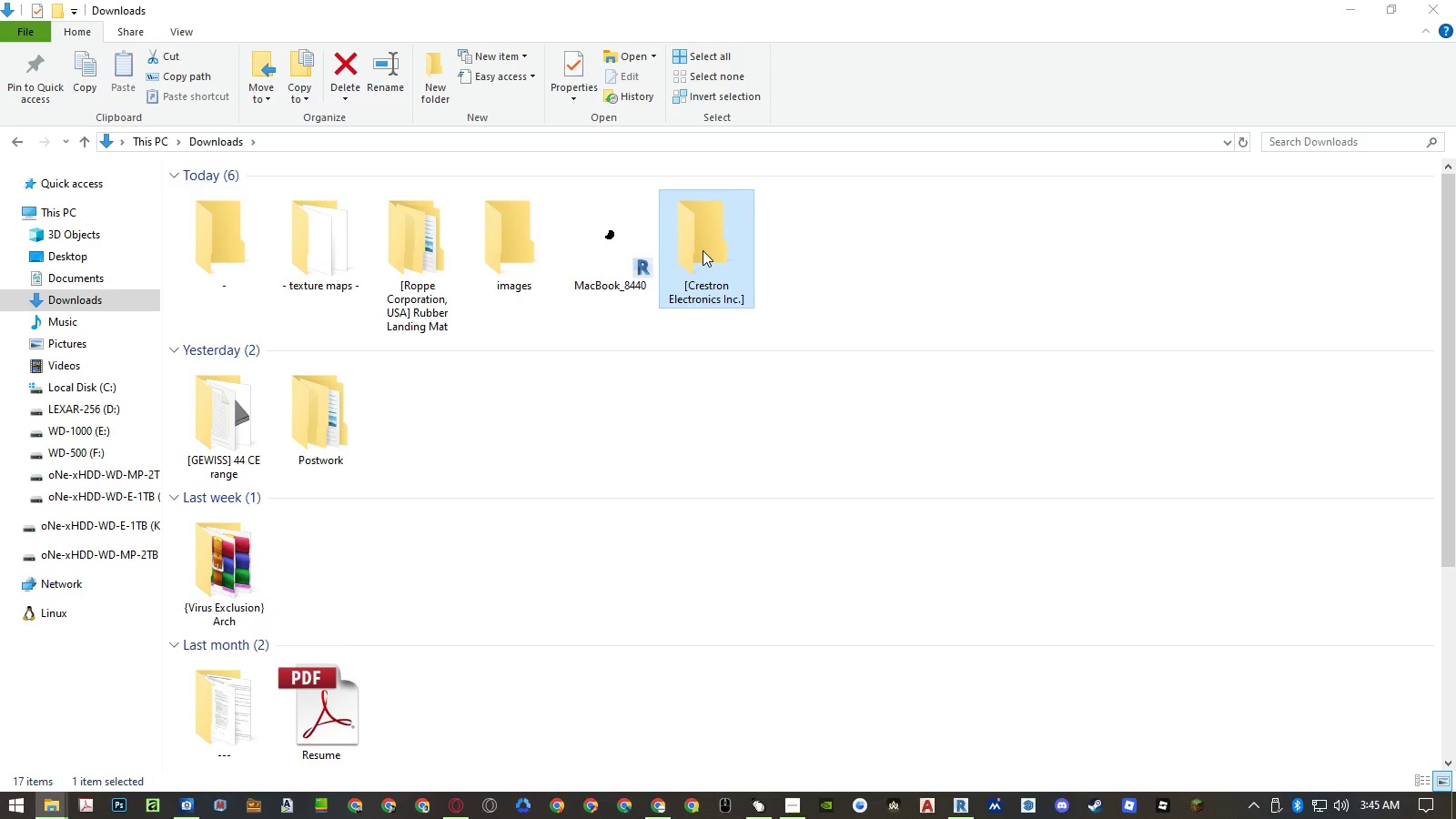 
triple_click([703, 250])
 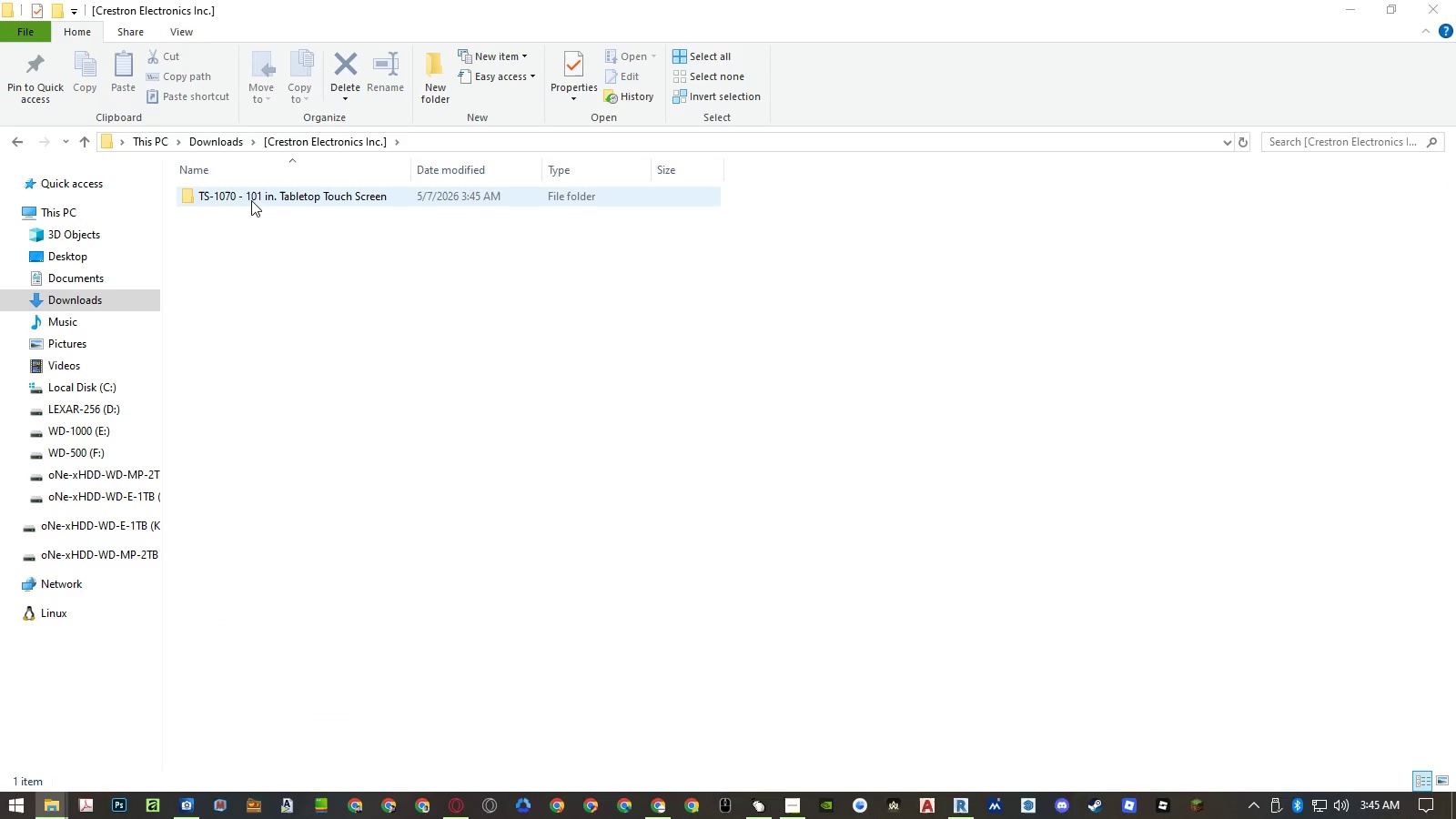 
double_click([249, 197])
 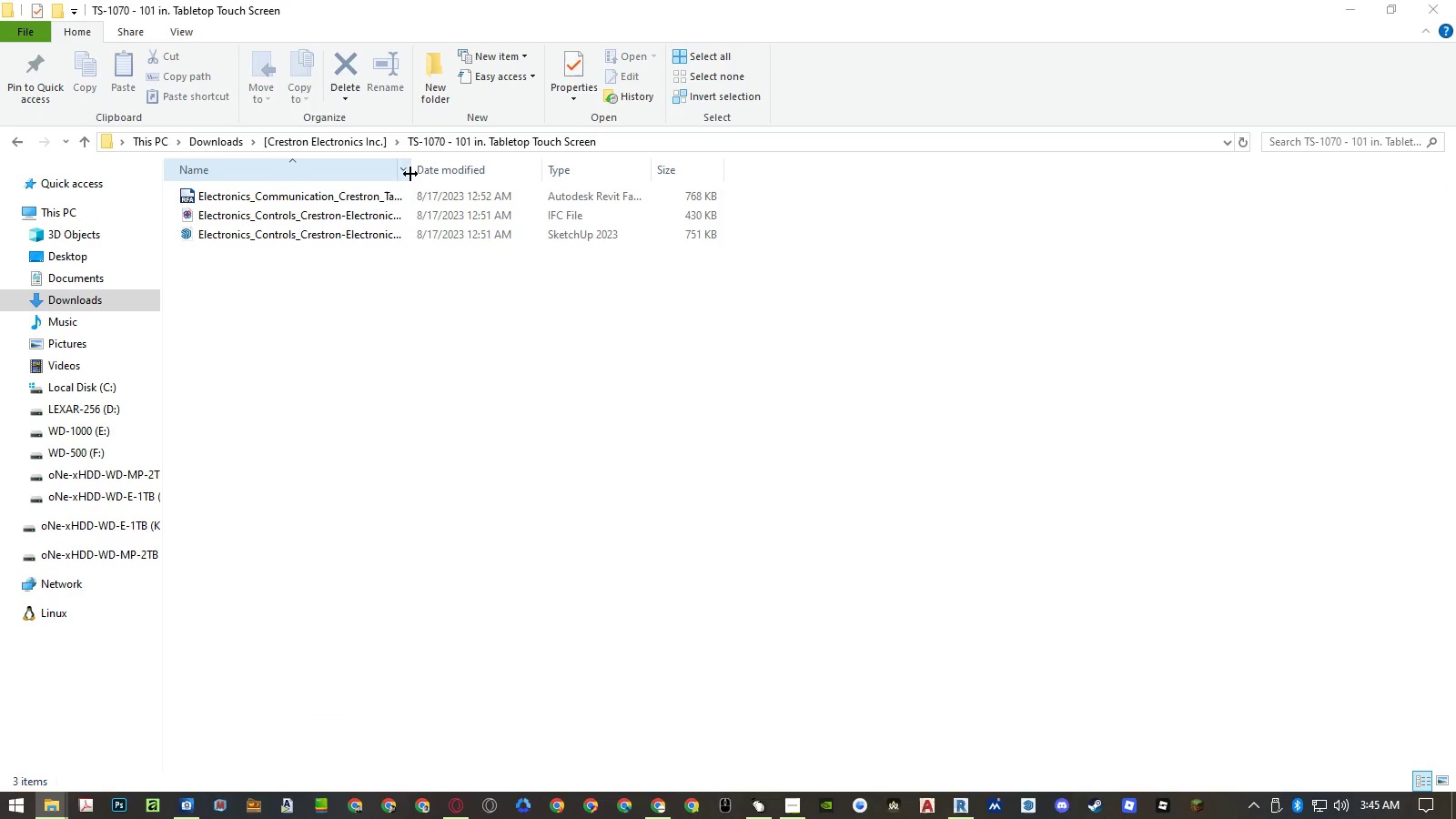 
left_click([1441, 774])
 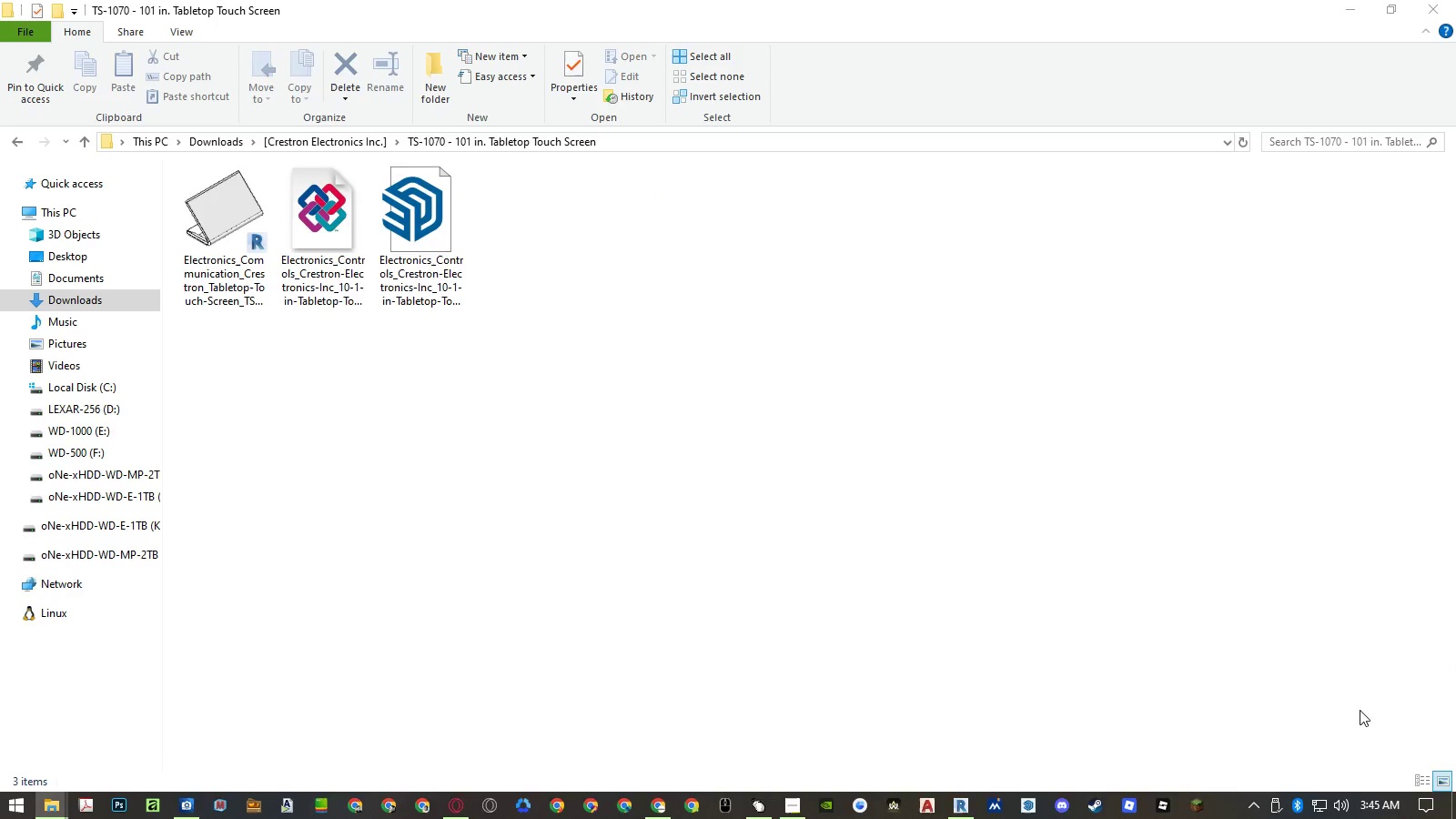 
left_click([1417, 779])
 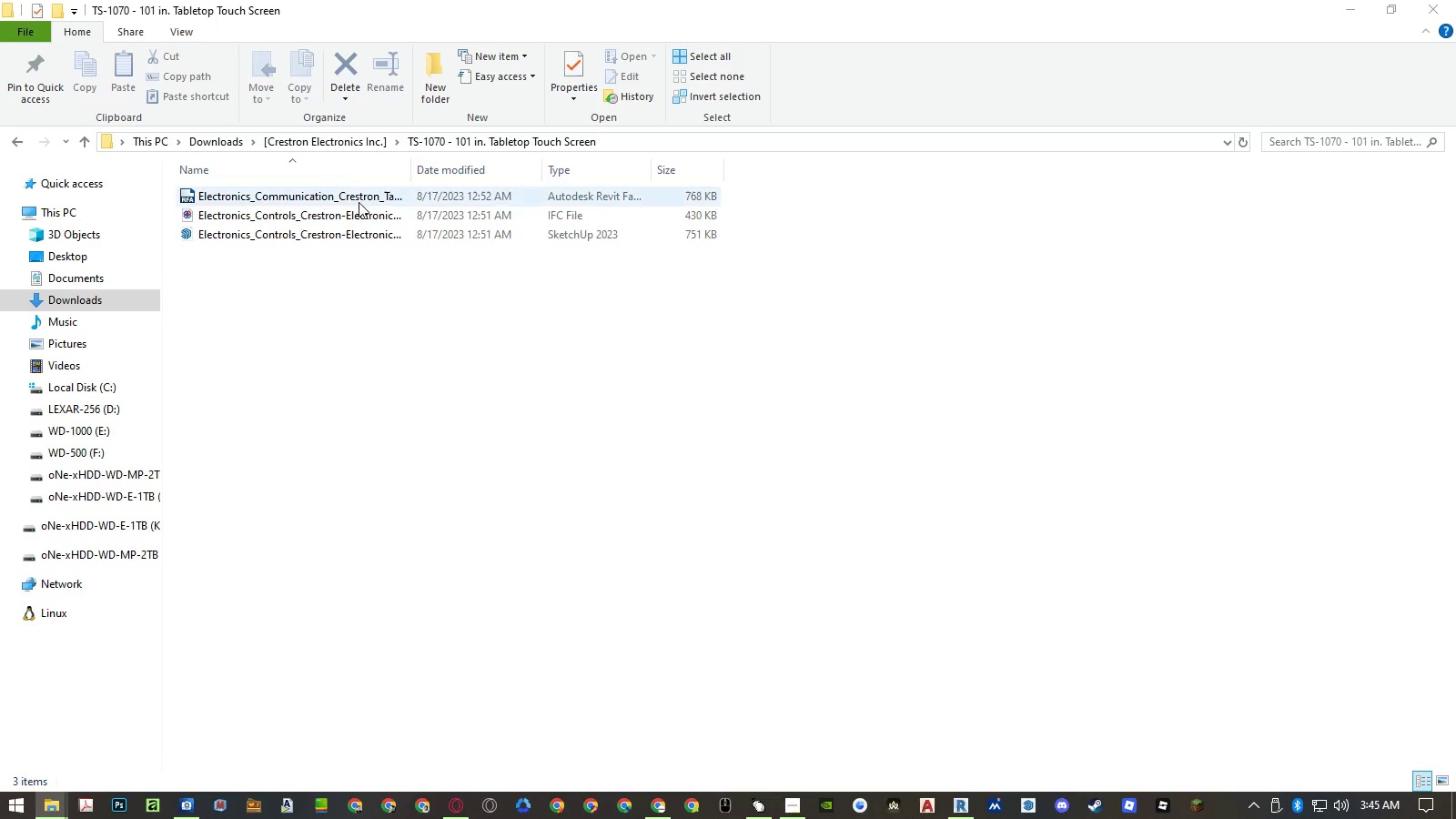 
double_click([359, 202])
 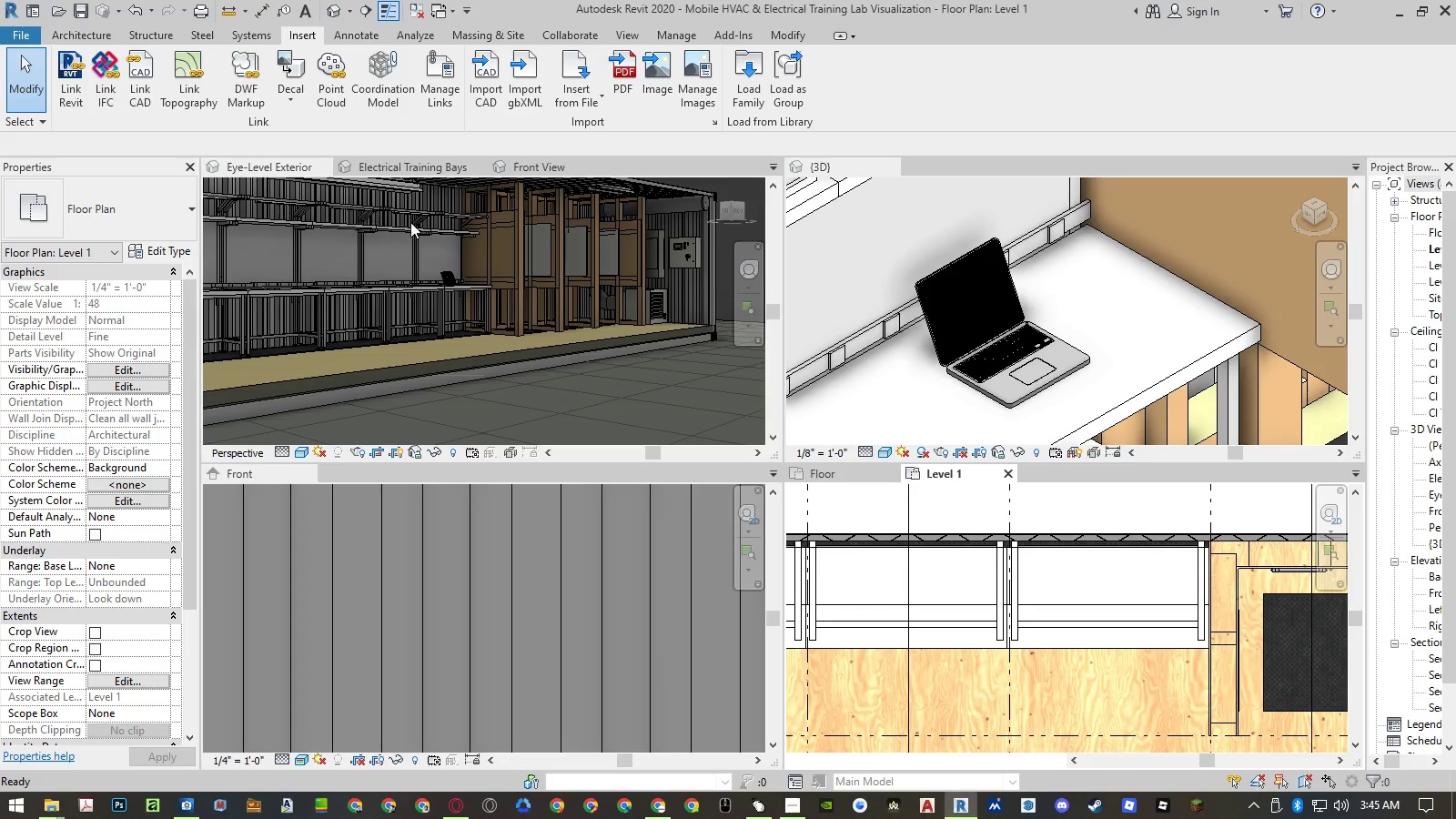 
mouse_move([493, 250])
 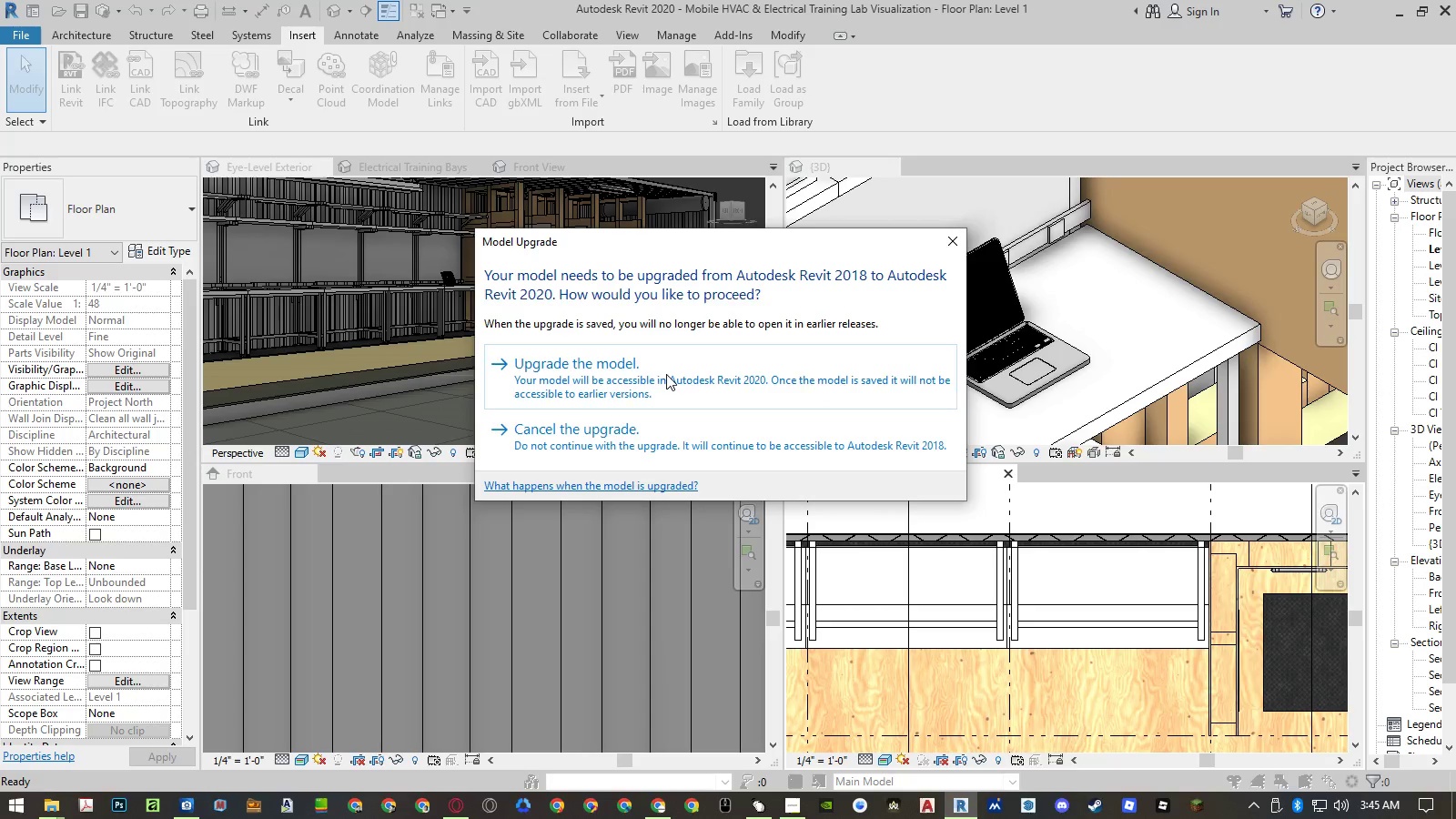 
left_click([666, 374])
 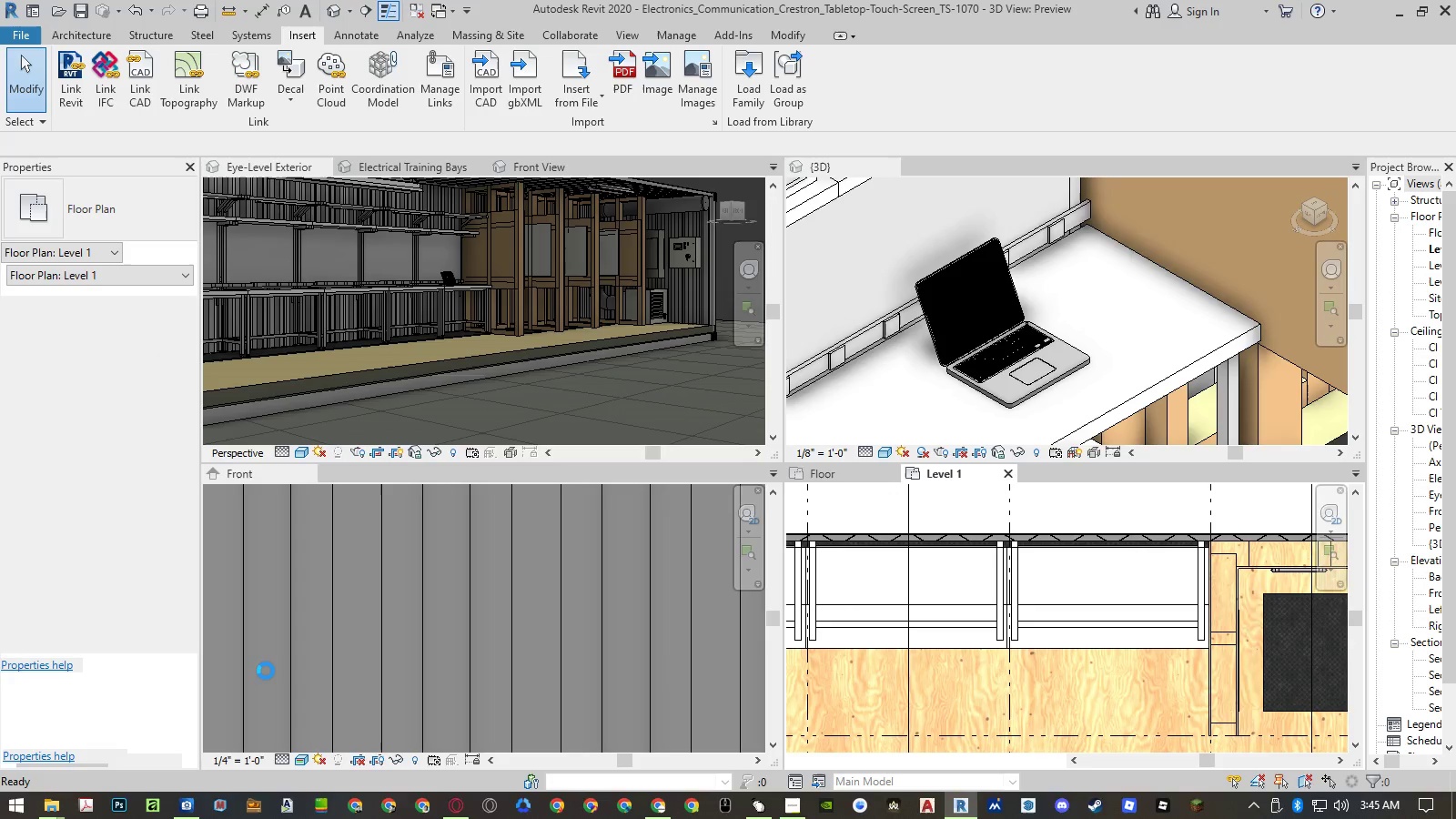 
wait(10.38)
 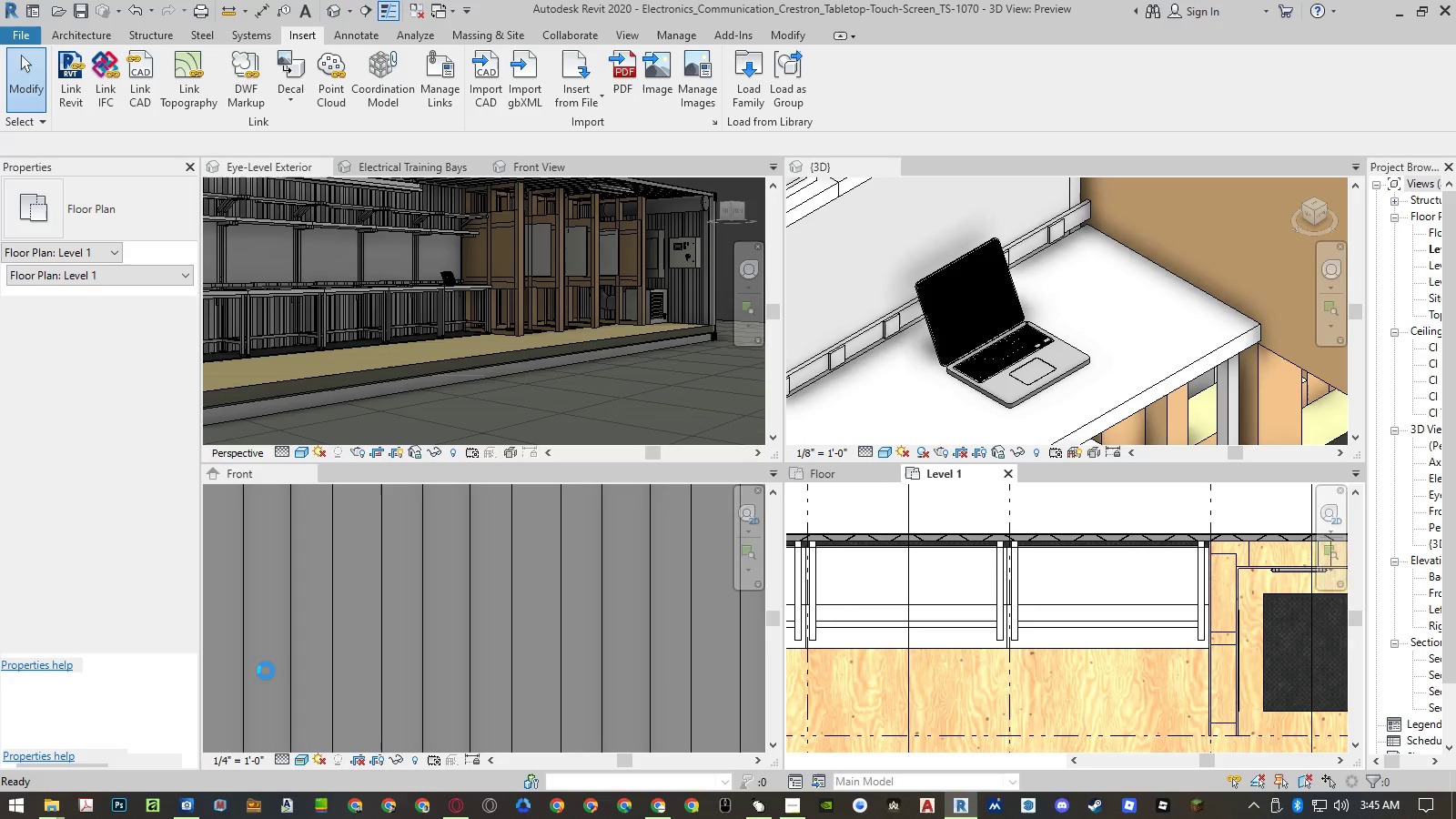 
left_click([1125, 479])
 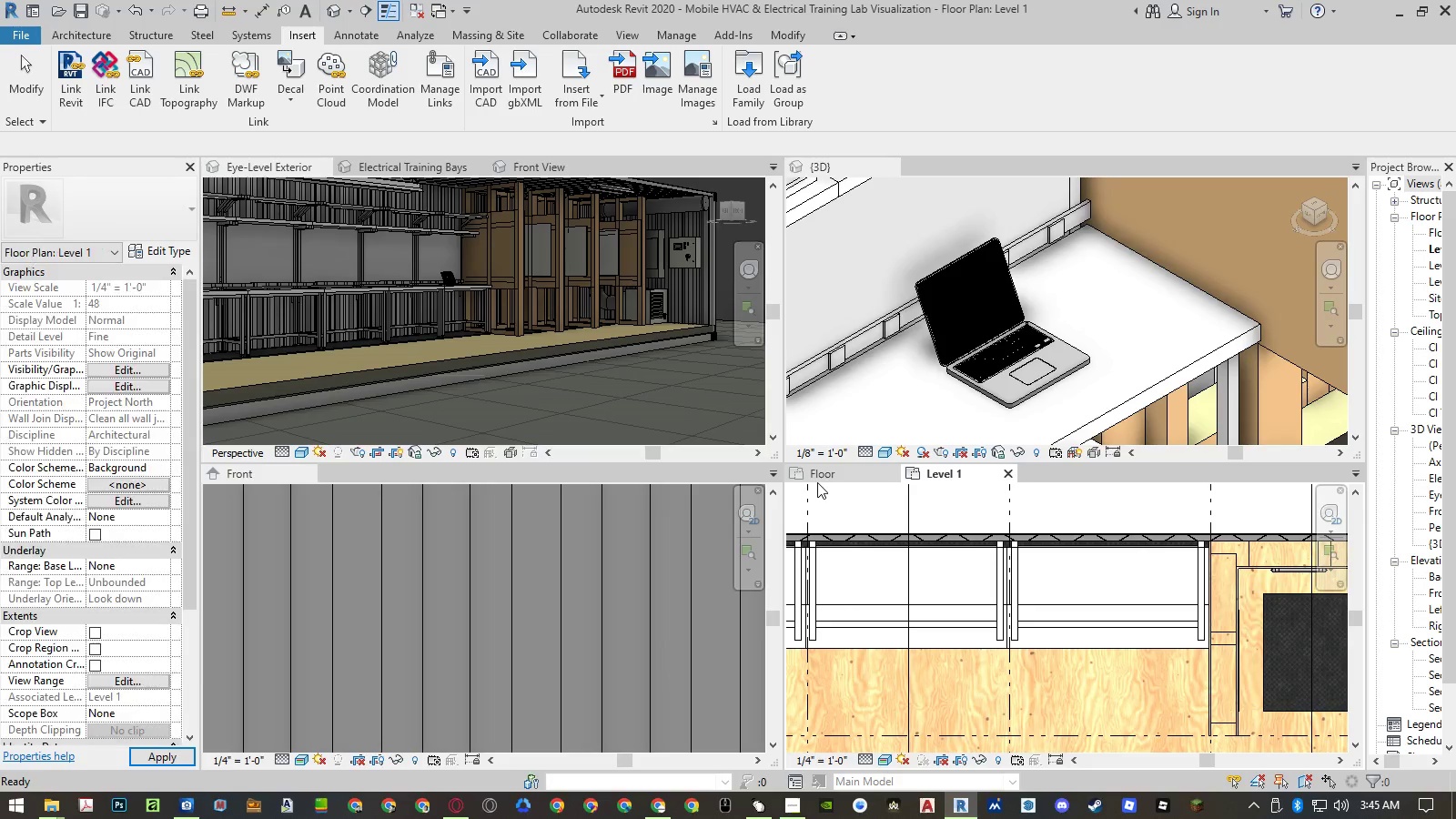 
wait(11.34)
 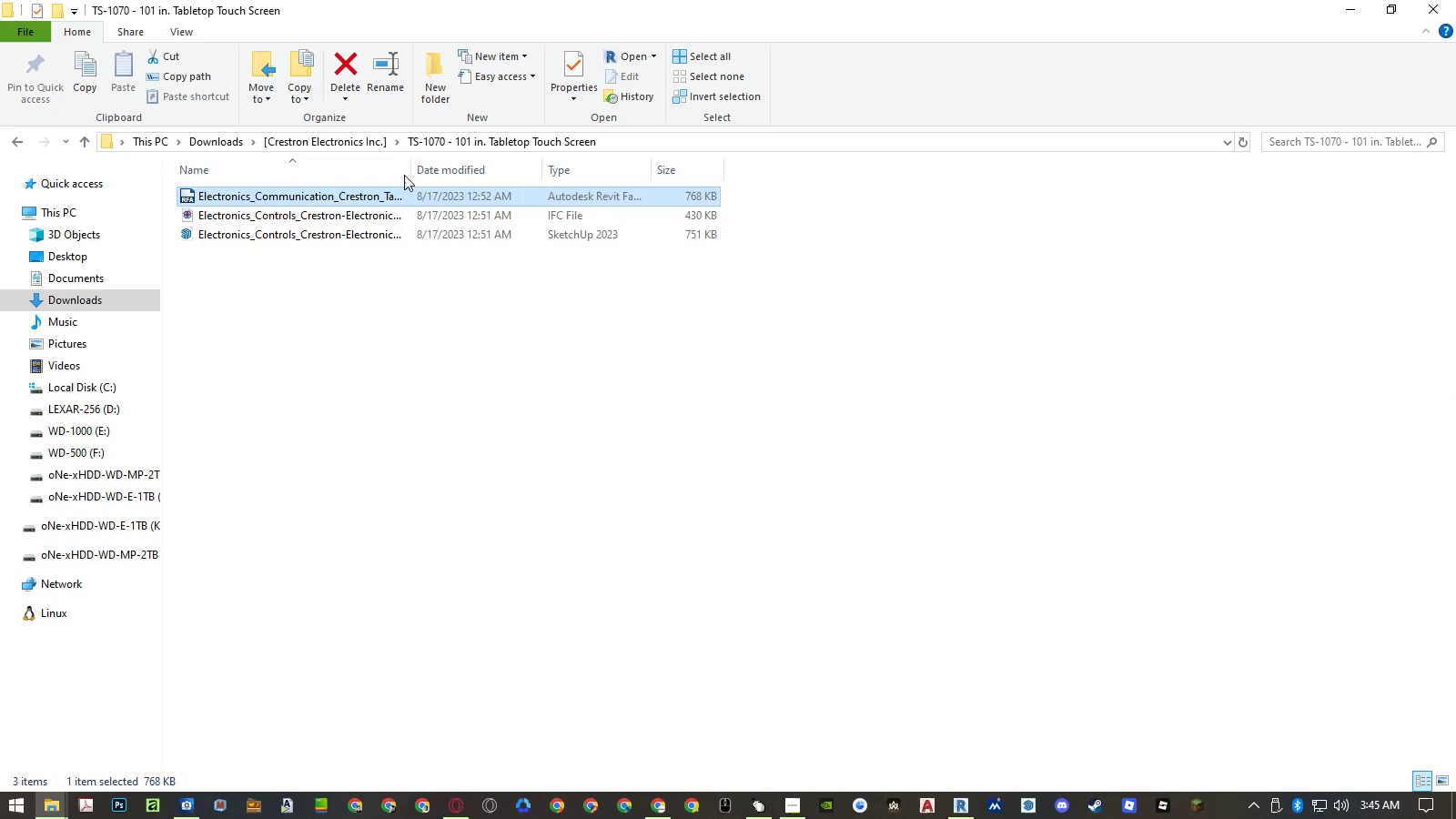 
double_click([411, 169])
 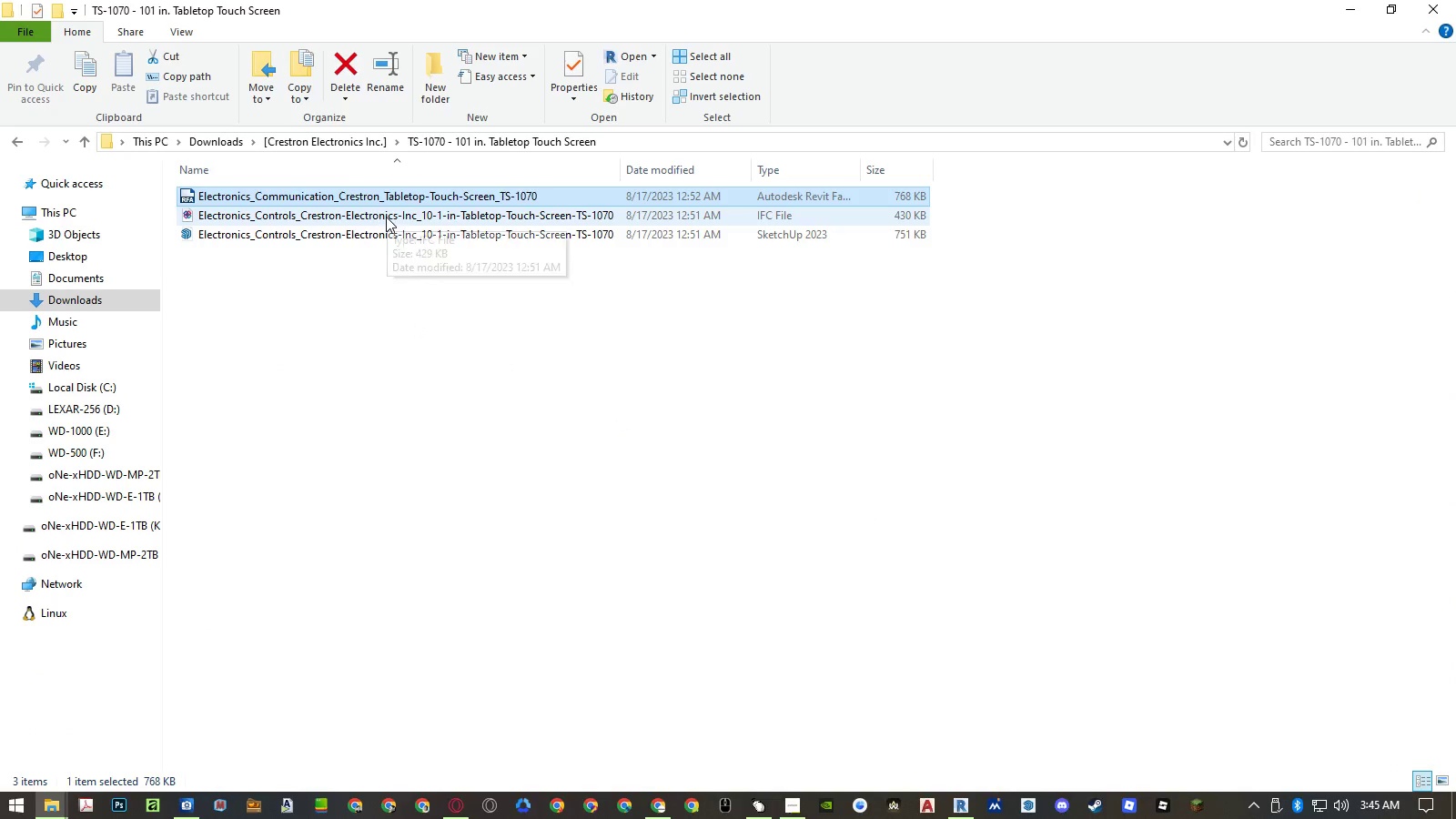 
left_click([386, 217])
 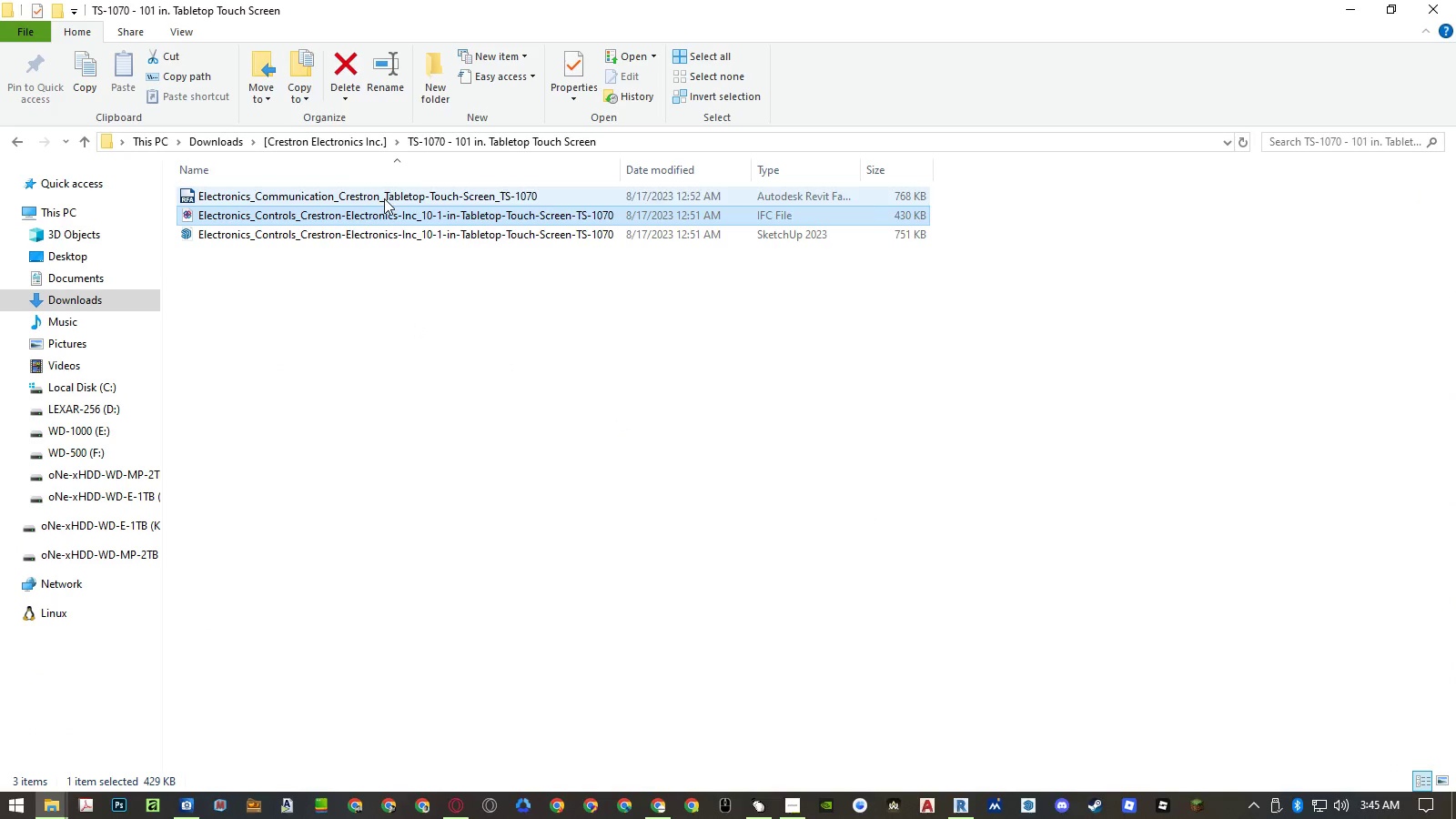 
double_click([384, 198])
 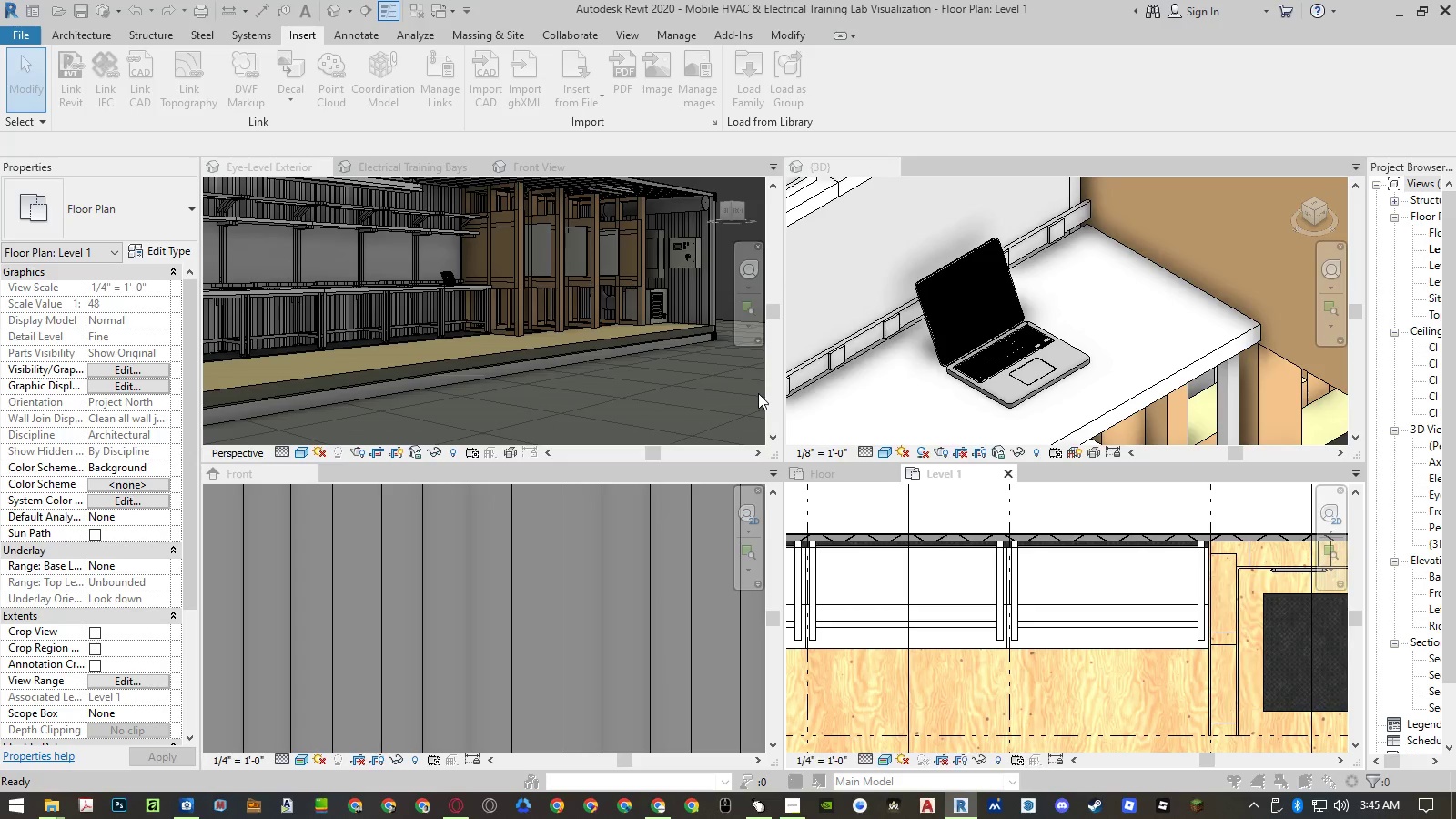 
left_click([759, 392])
 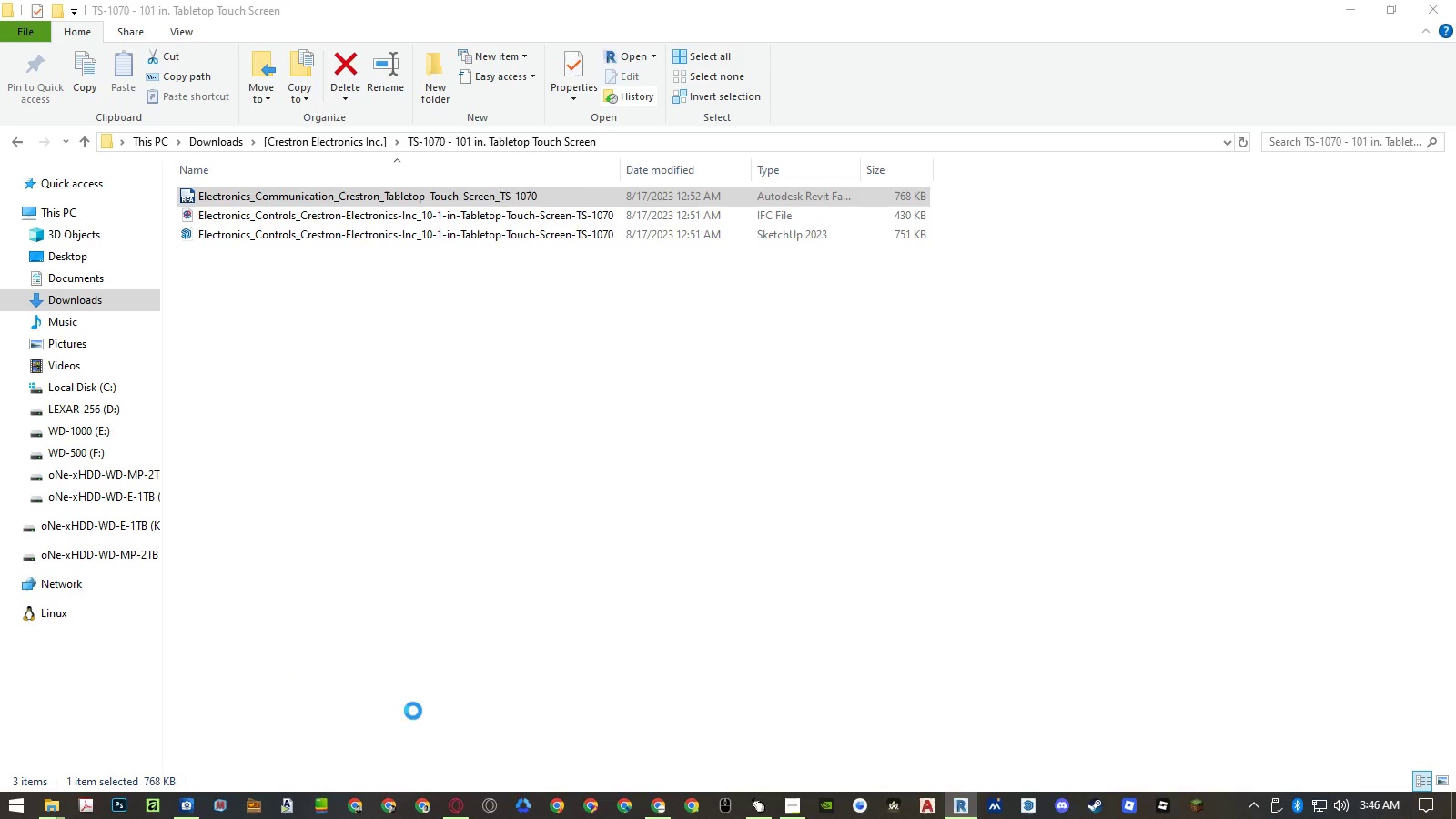 
wait(6.95)
 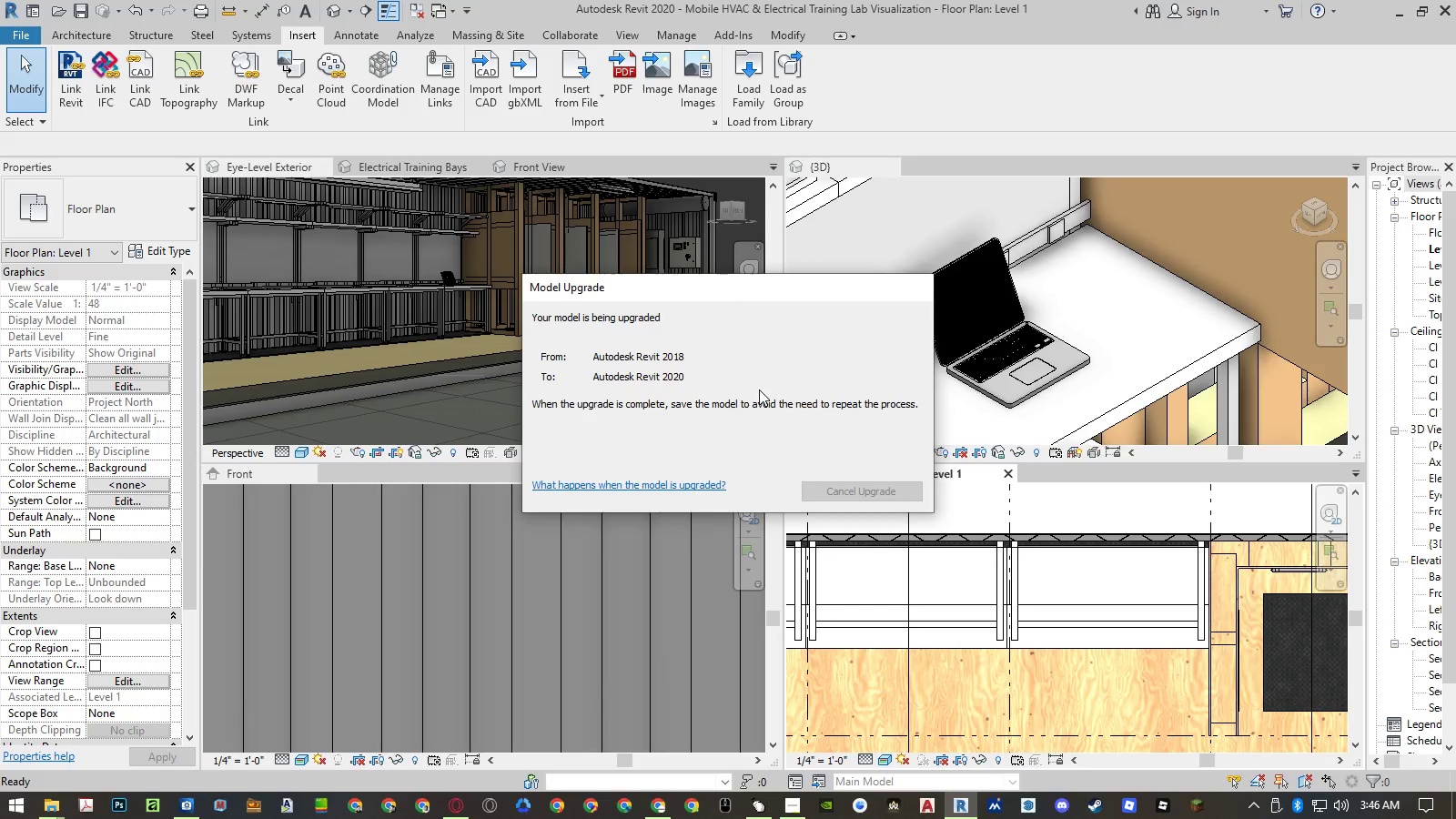 
left_click([956, 806])
 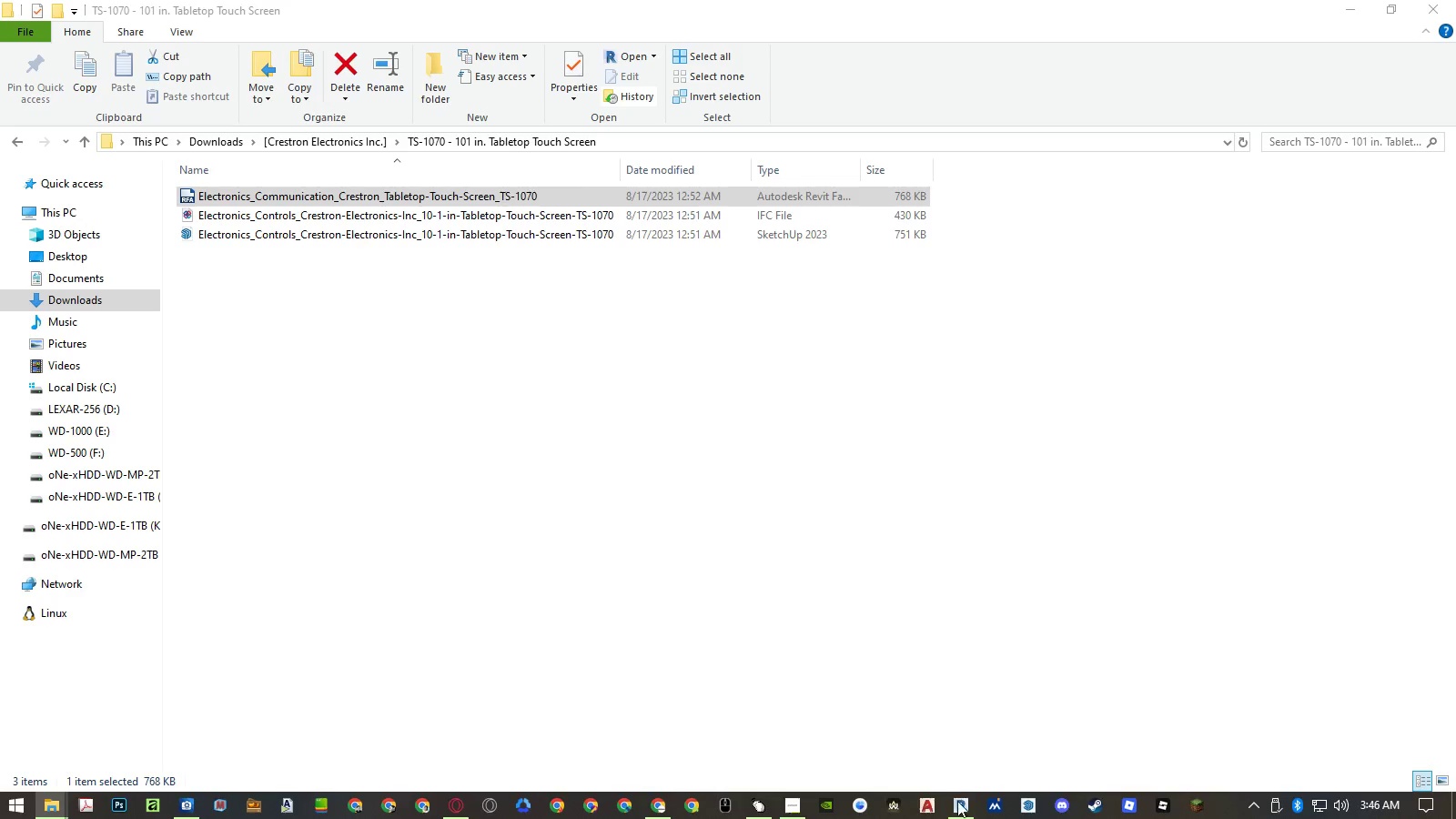 
left_click([957, 804])
 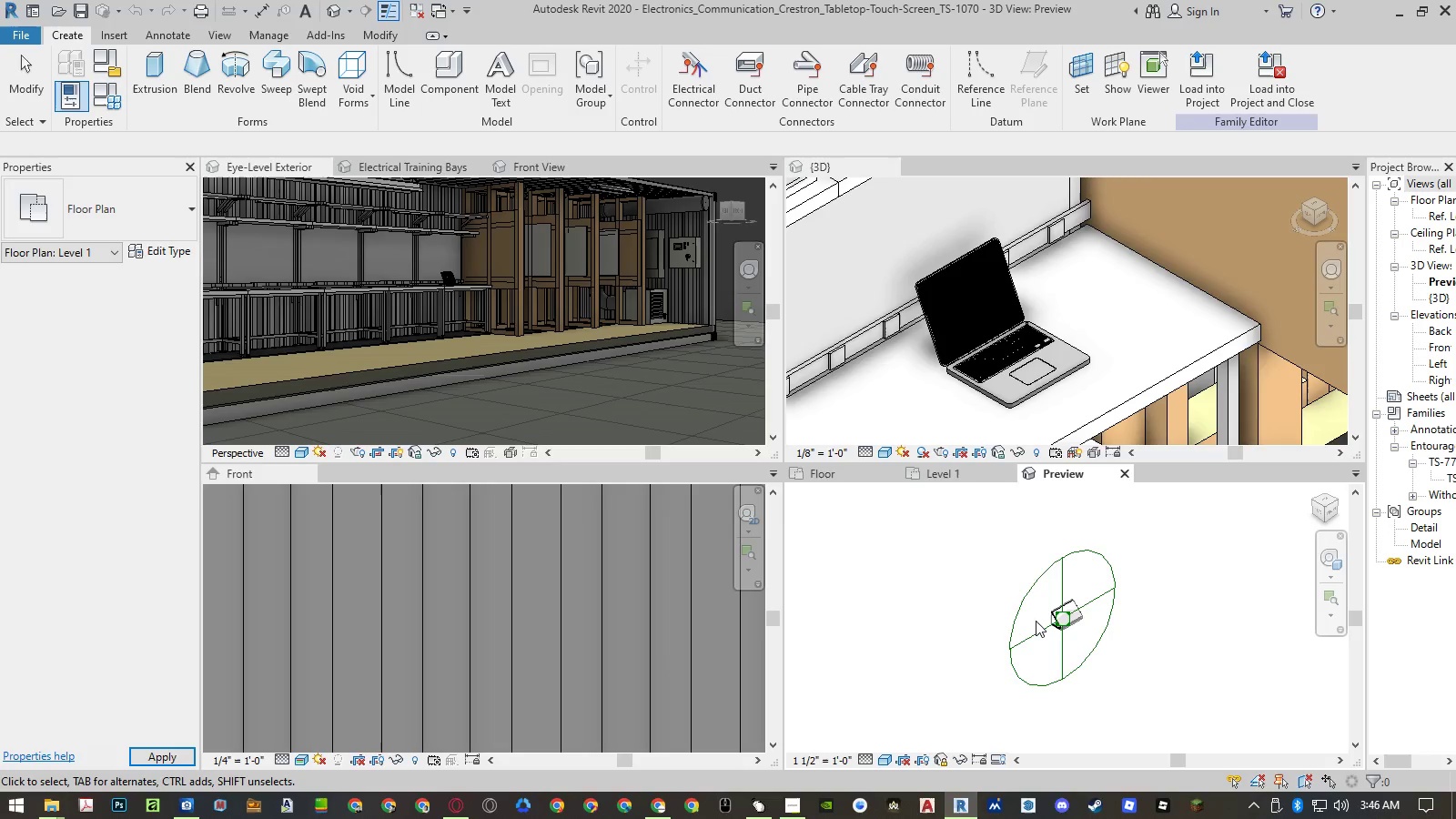 
left_click([948, 589])
 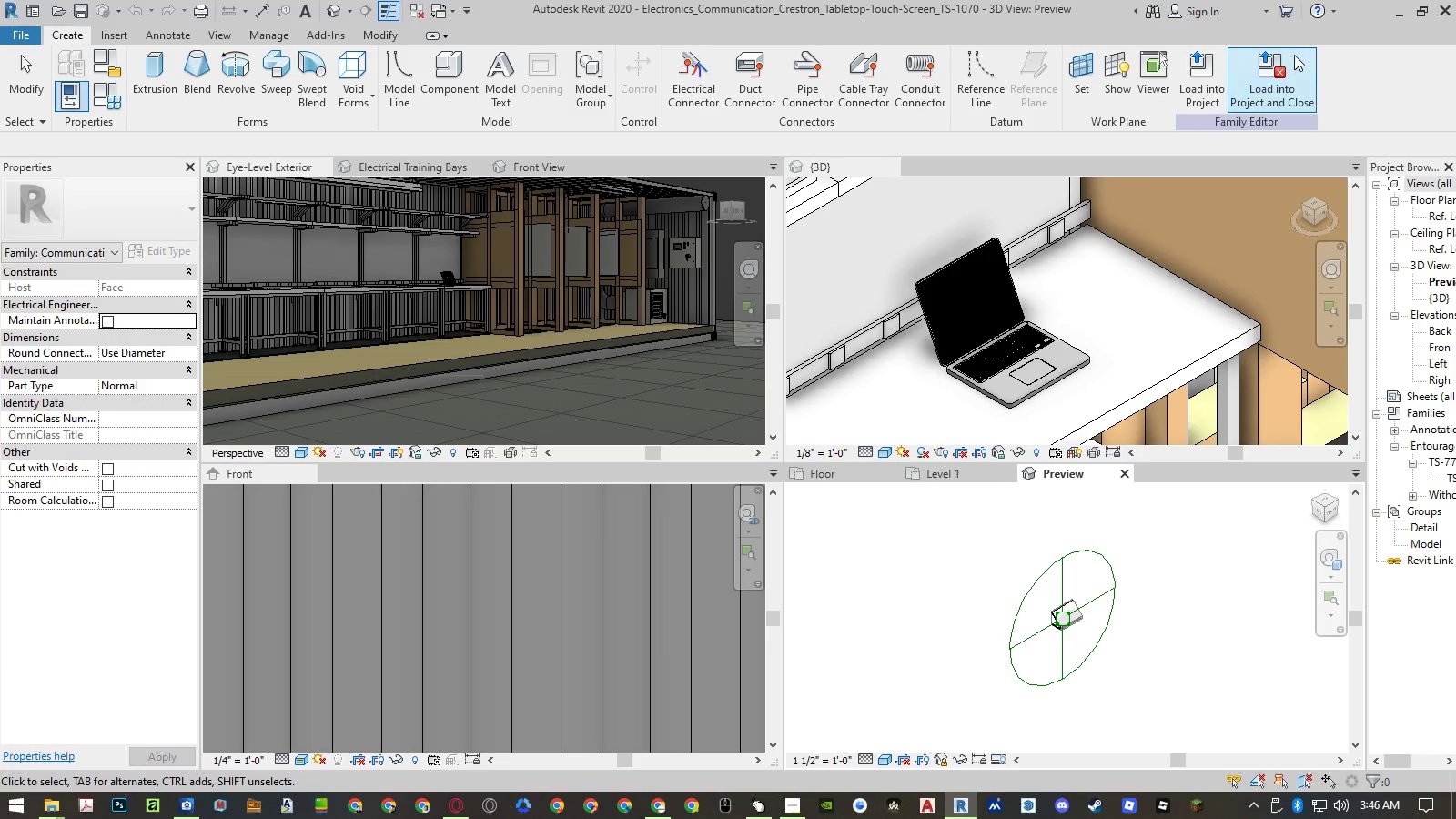 
left_click_drag(start_coordinate=[1283, 71], to_coordinate=[1071, 597])
 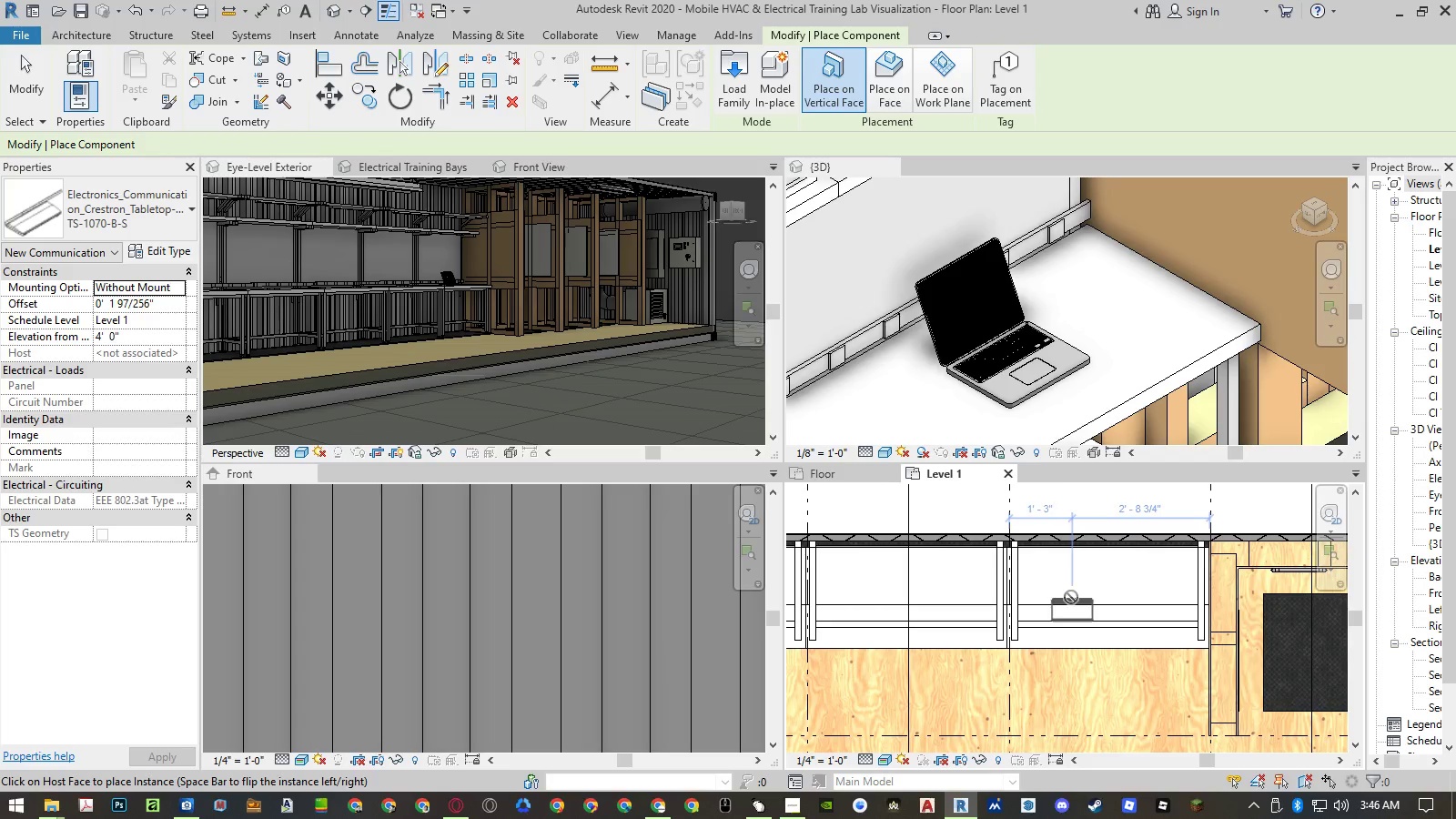 
left_click([1071, 597])
 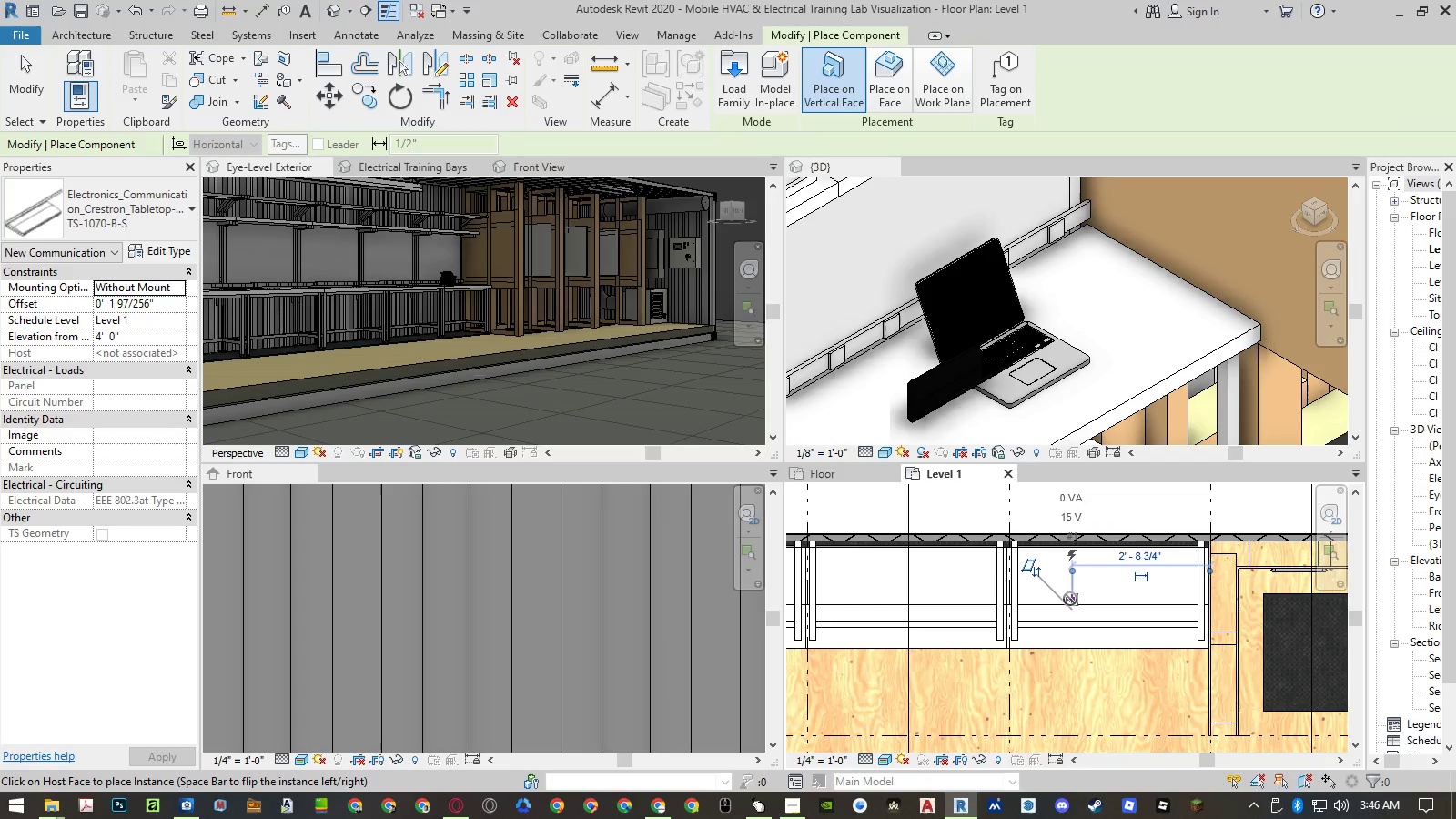 
key(Escape)
 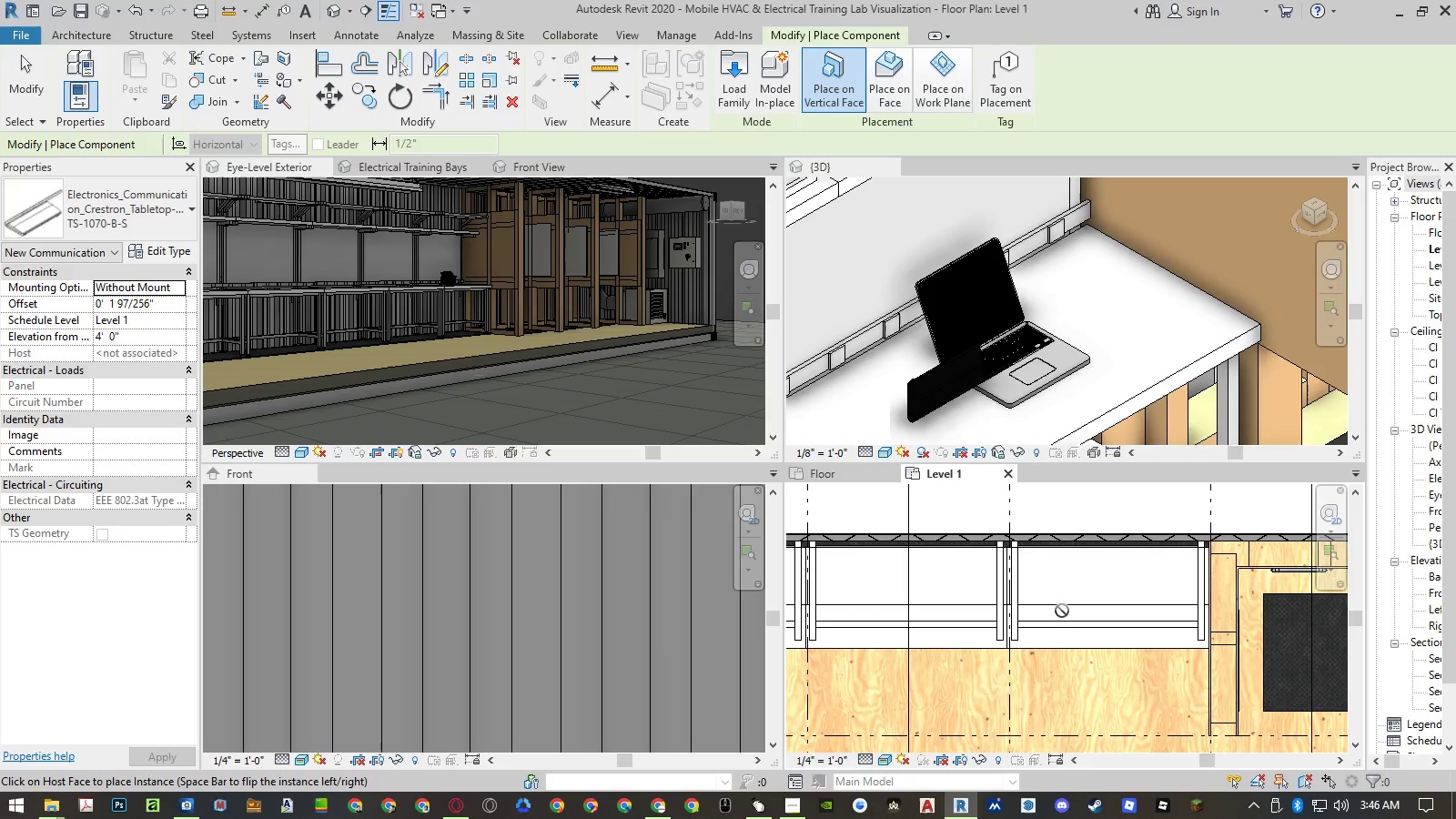 
key(Escape)
 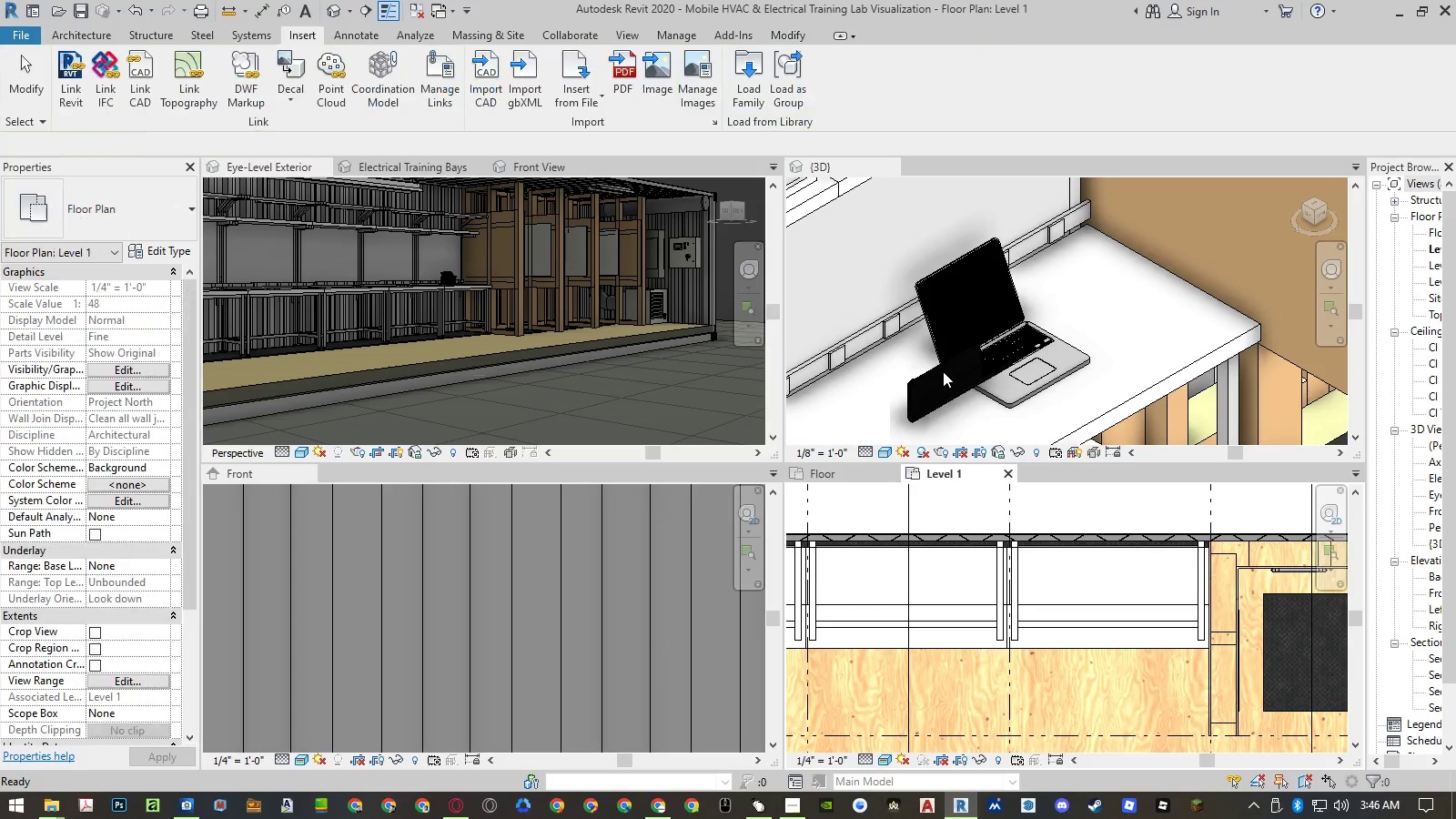 
left_click([935, 369])
 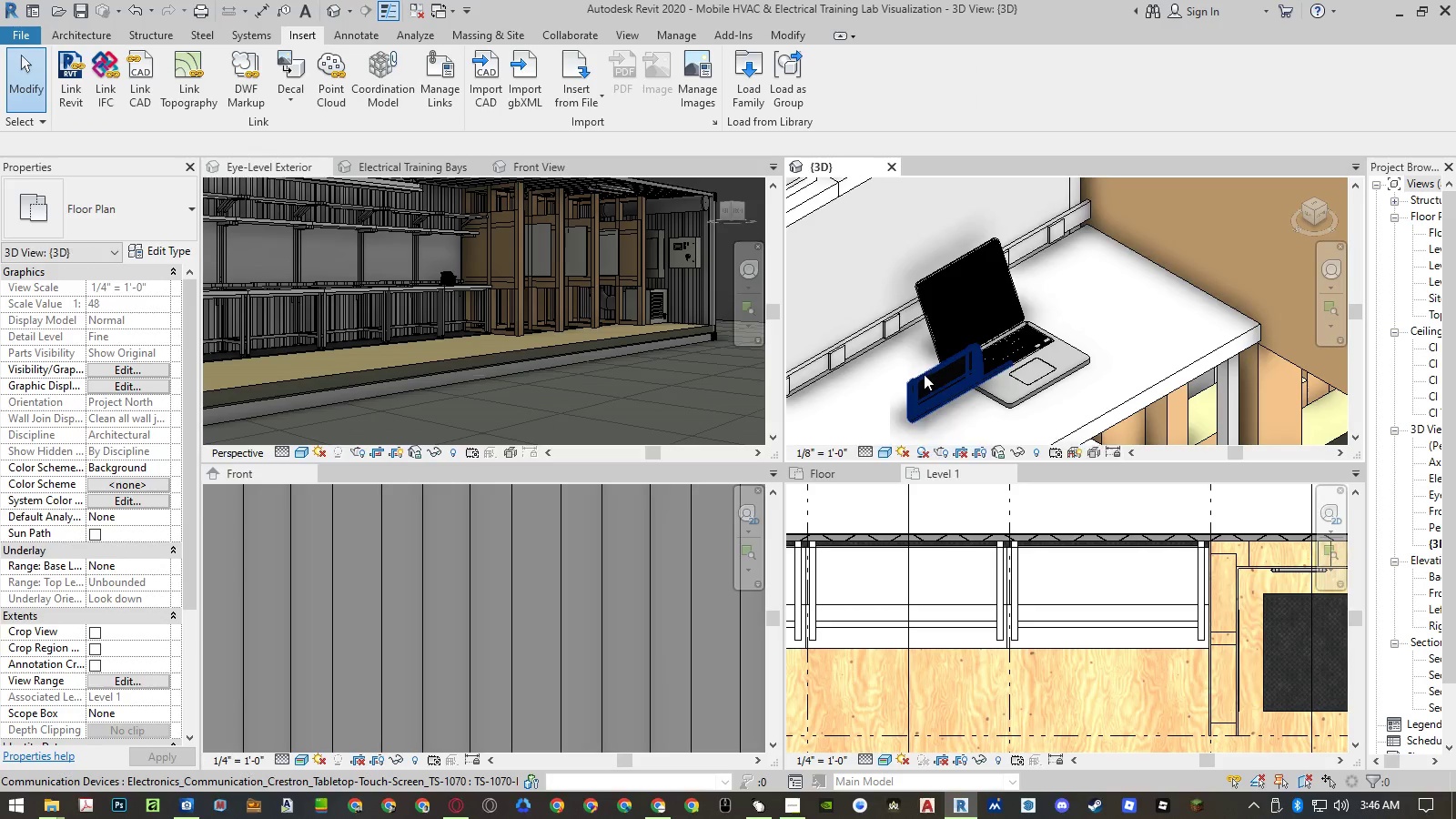 
left_click([924, 374])
 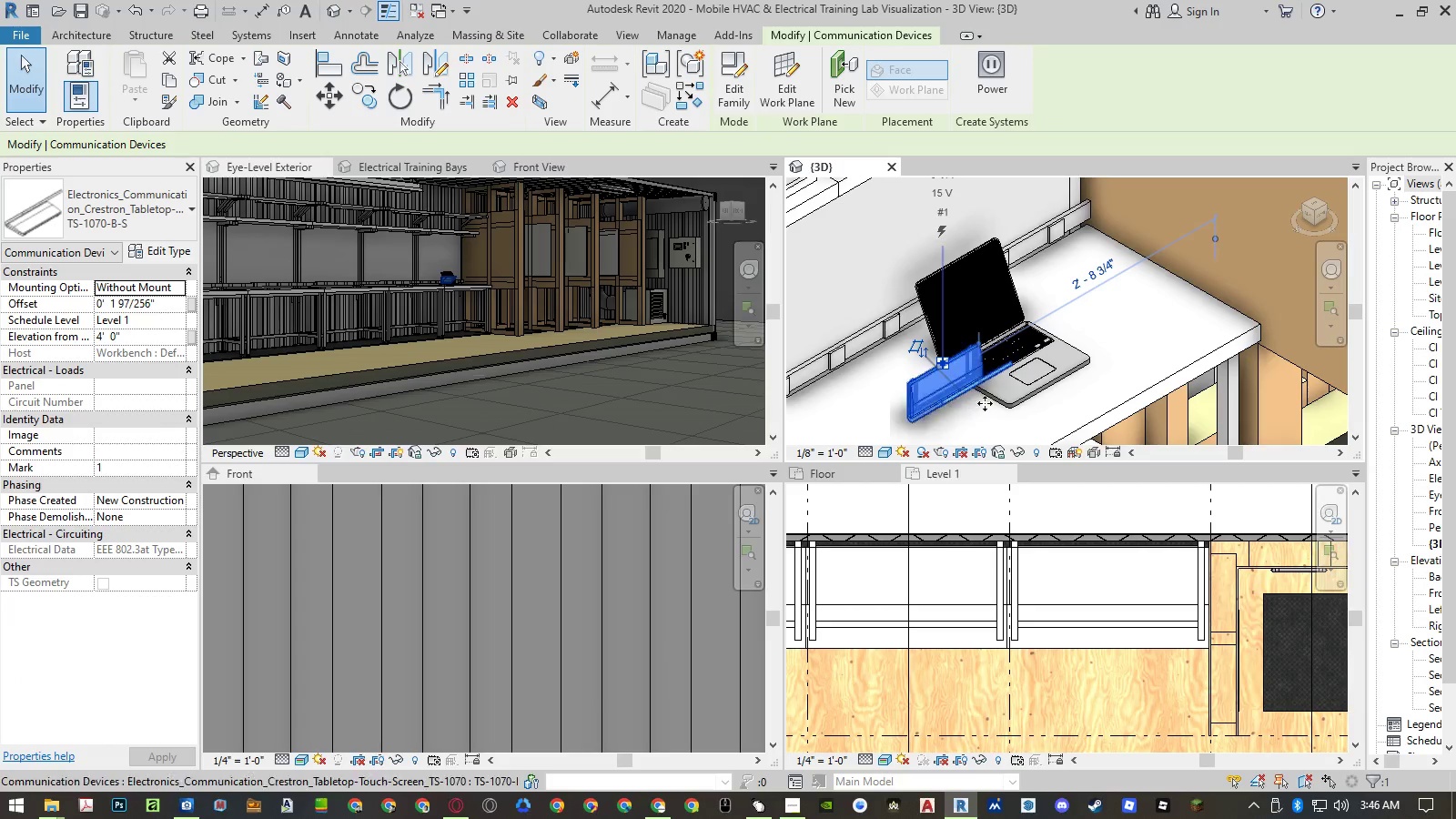 
scroll: coordinate [627, 591], scroll_direction: down, amount: 14.0
 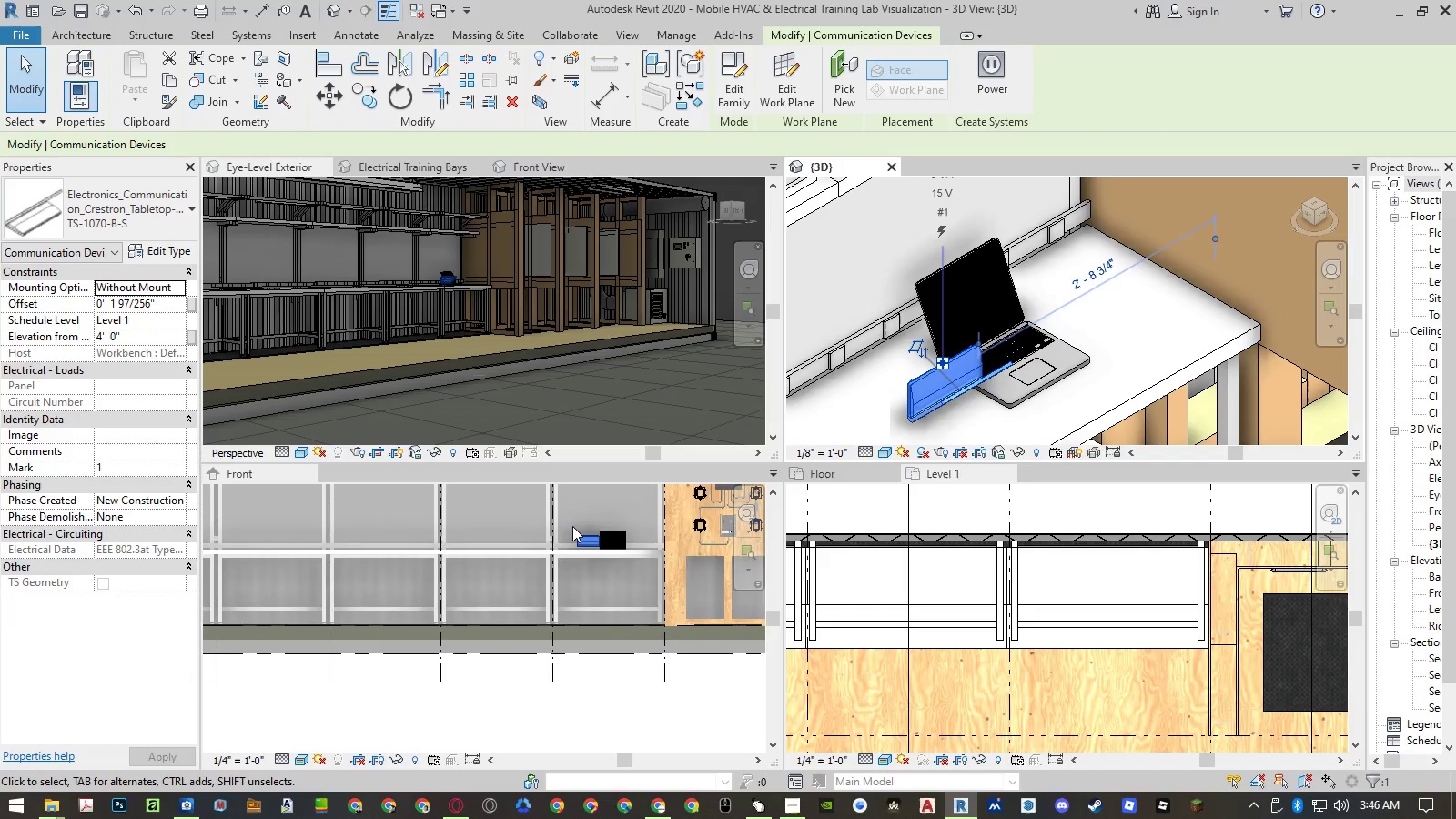 
scroll: coordinate [608, 543], scroll_direction: up, amount: 10.0
 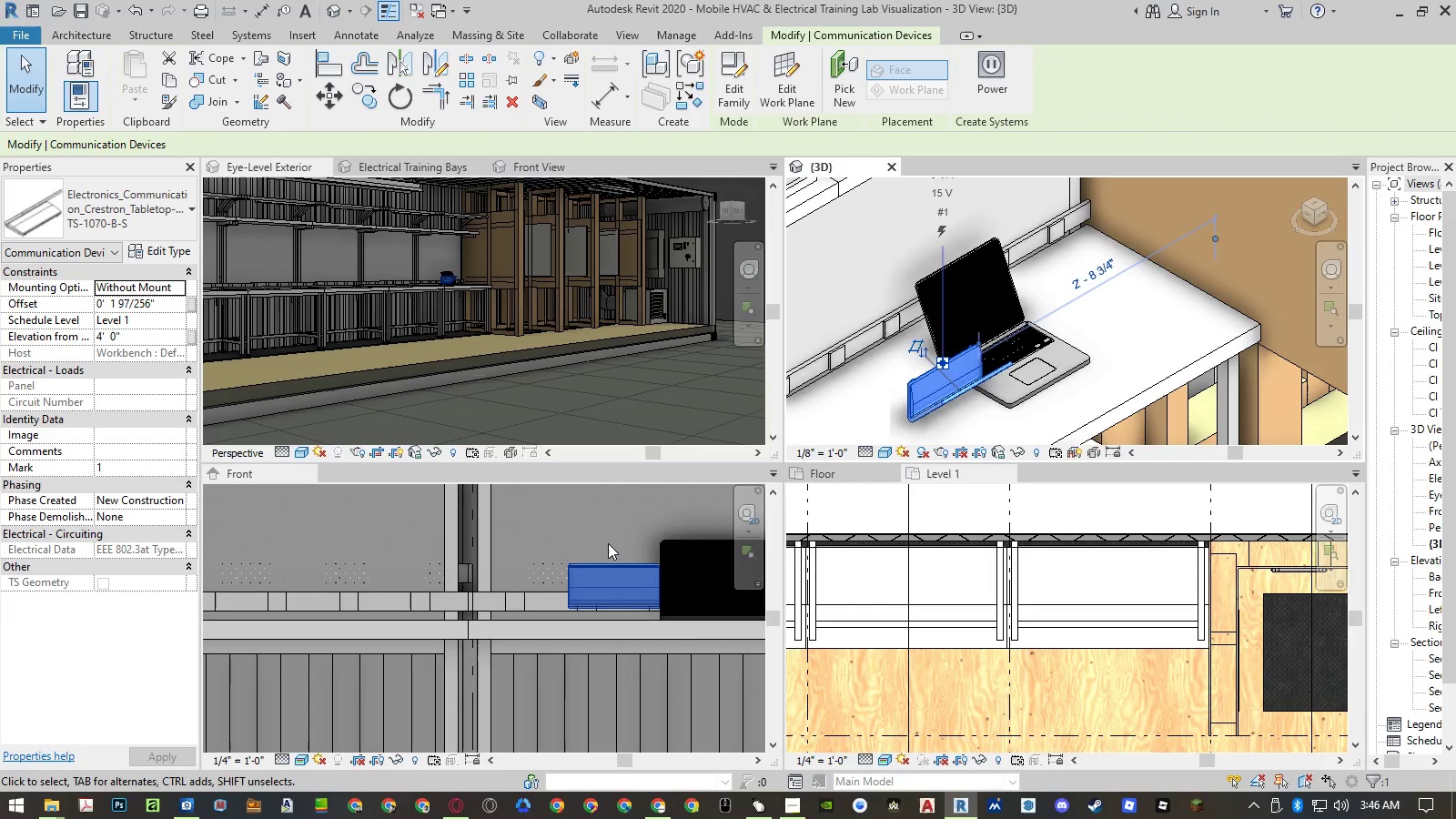 
type(mv)
 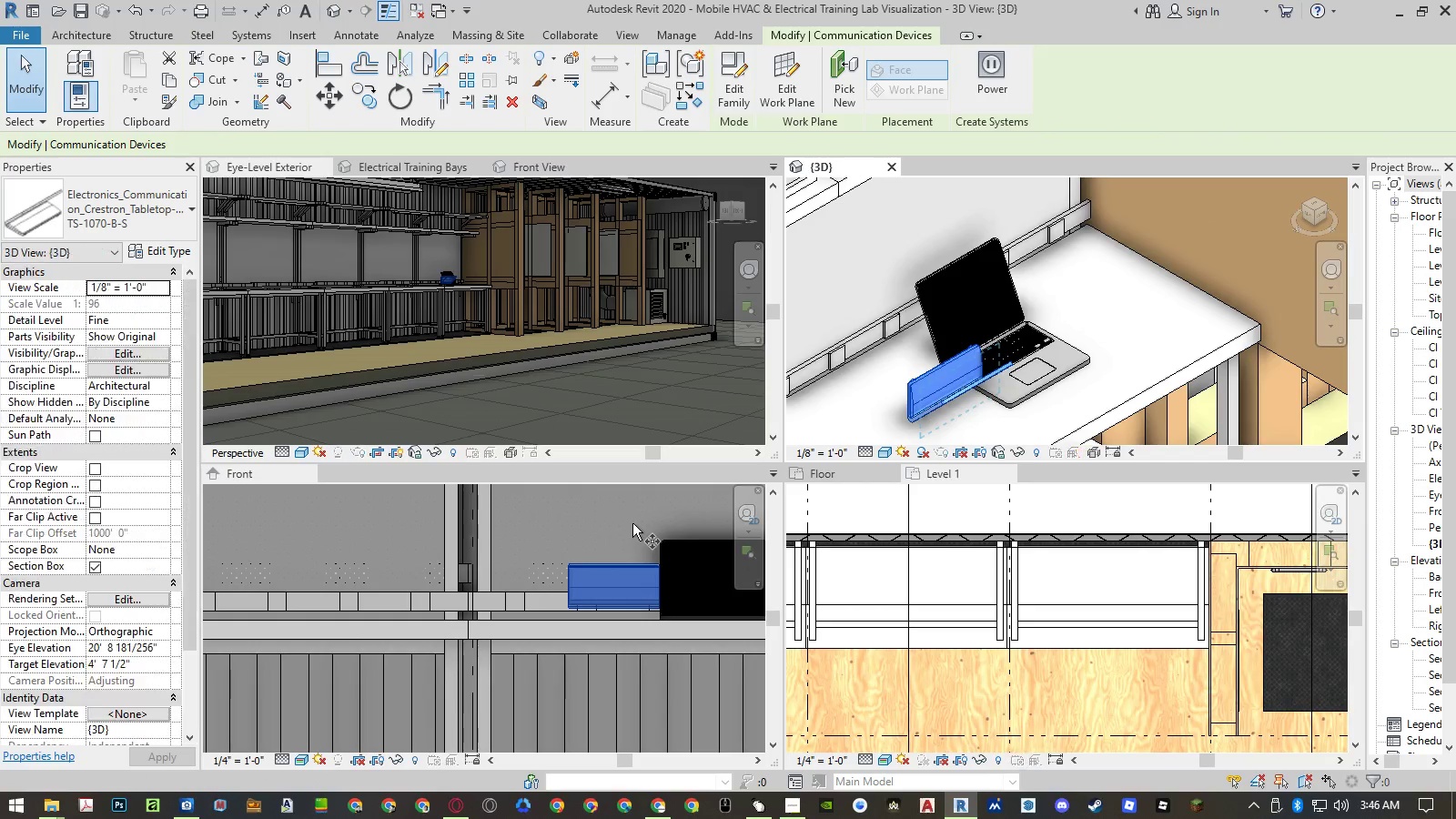 
left_click([632, 523])
 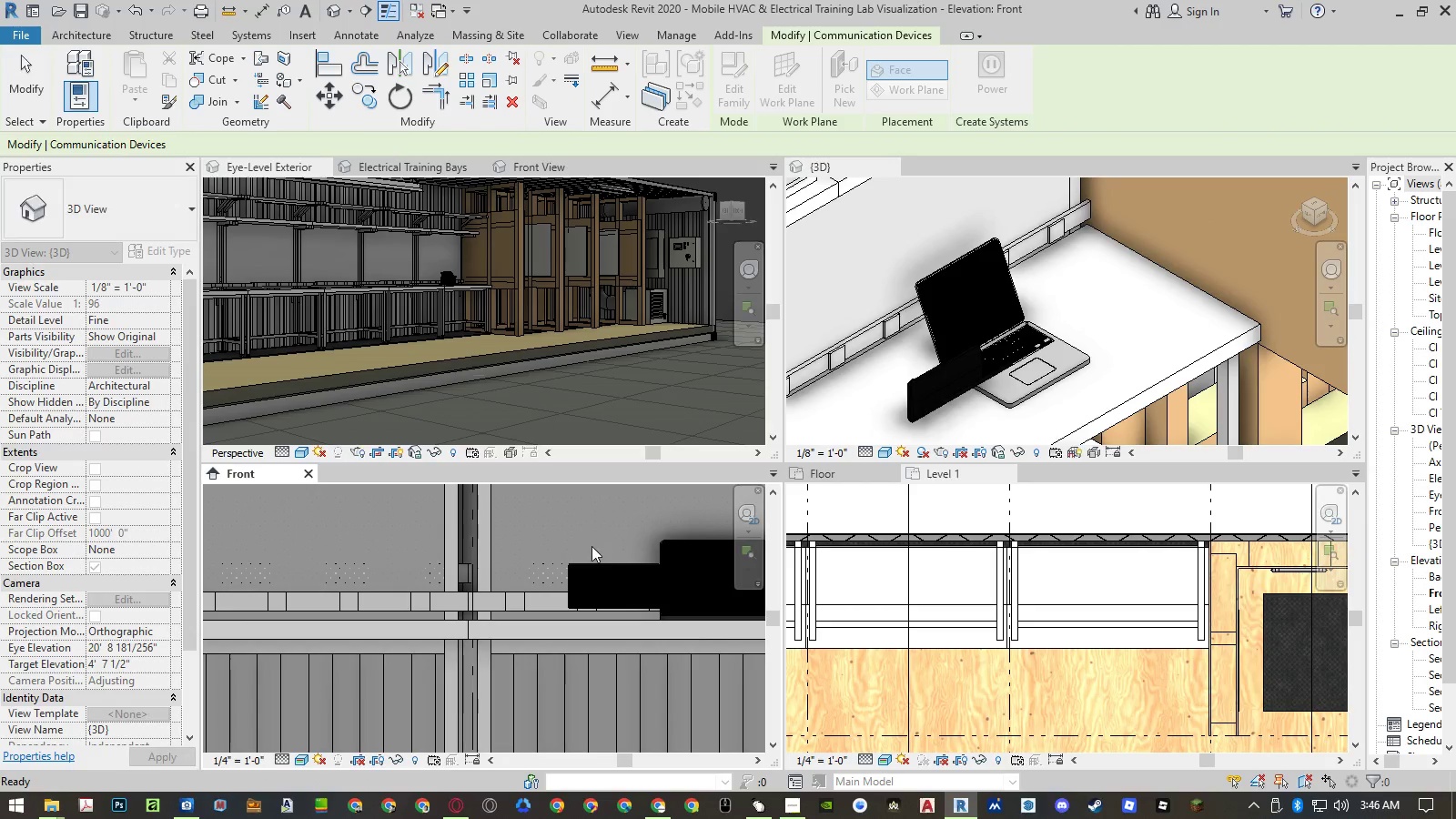 
key(Escape)
 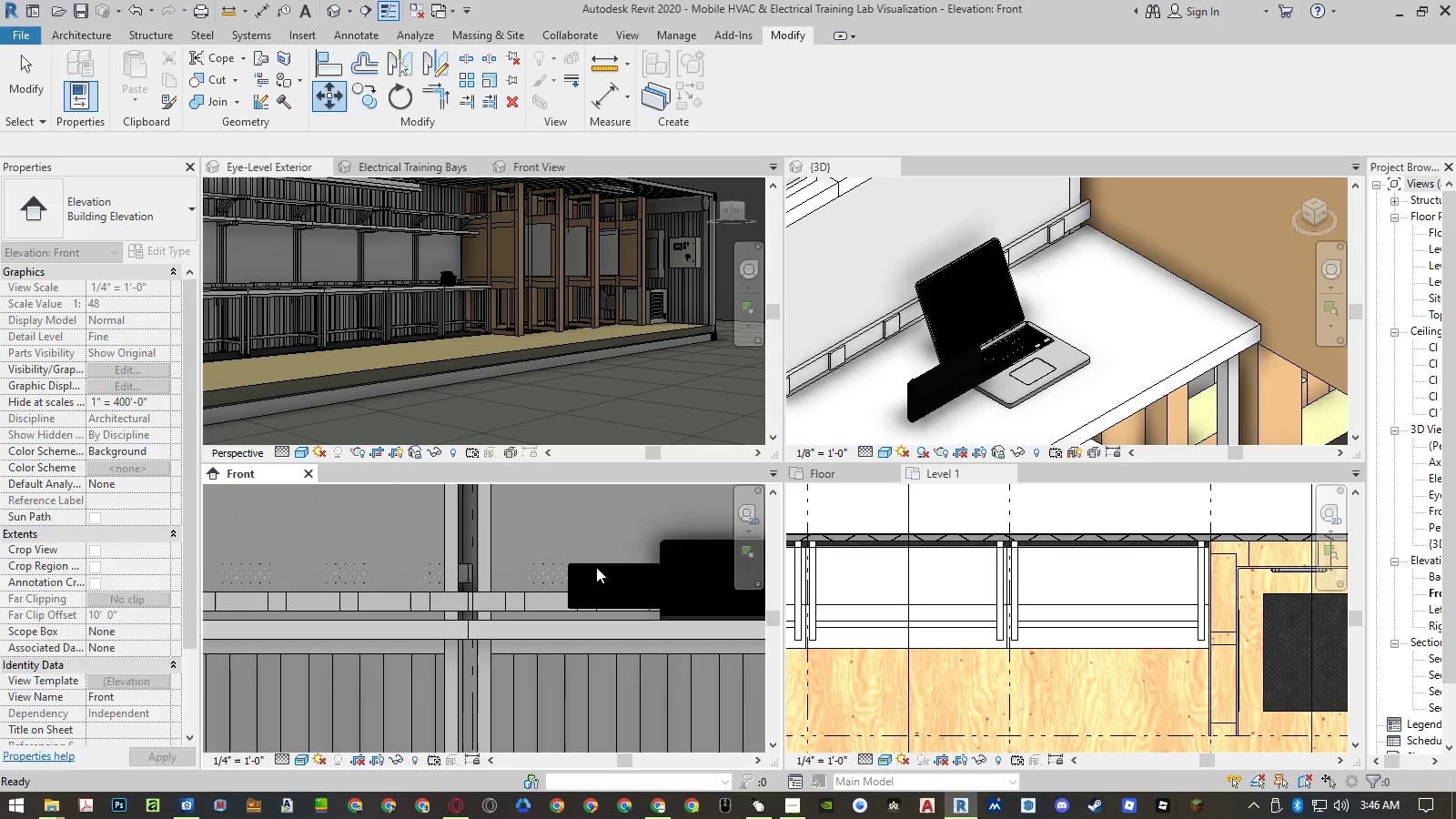 
key(Escape)
 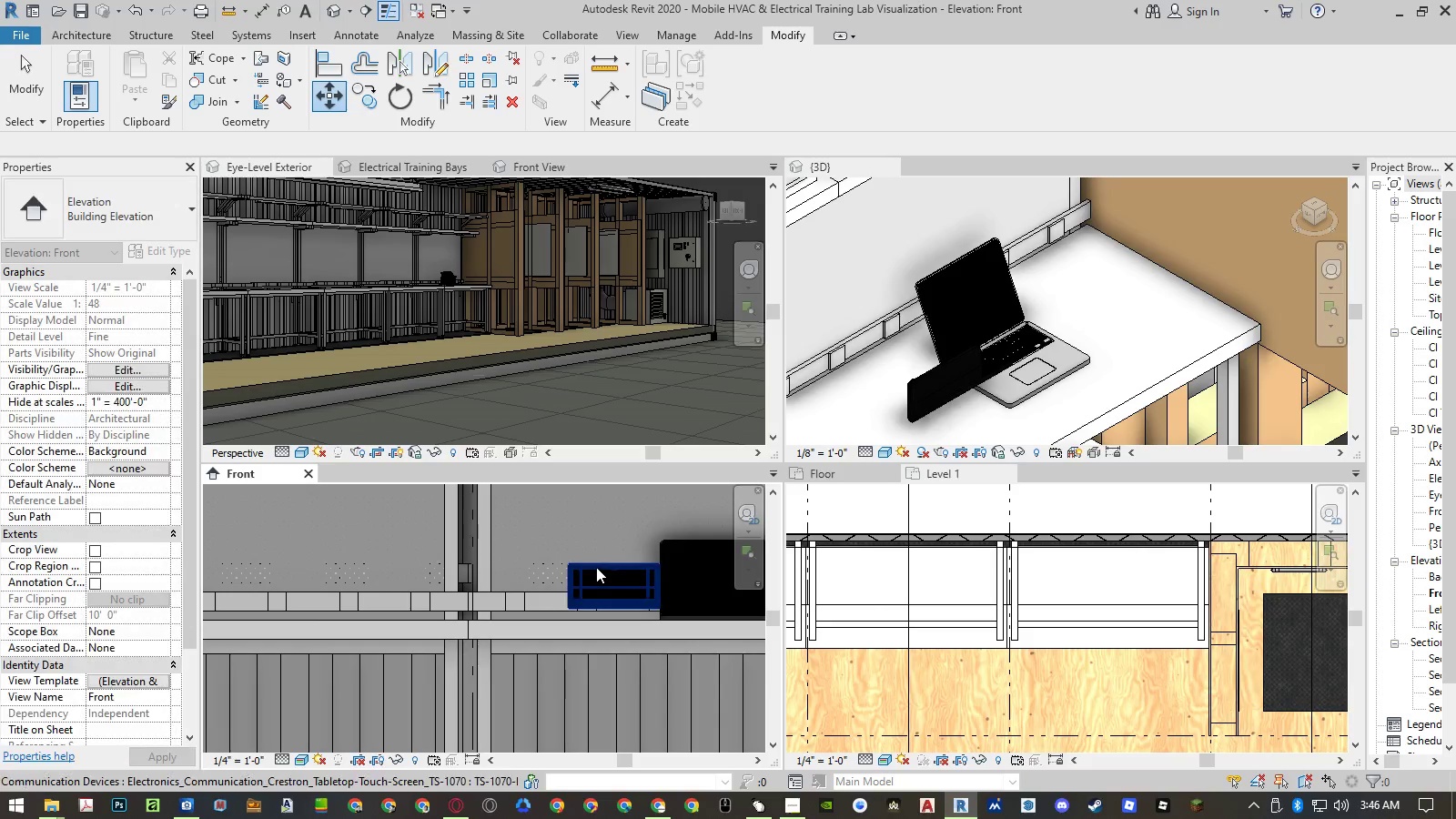 
left_click([596, 567])
 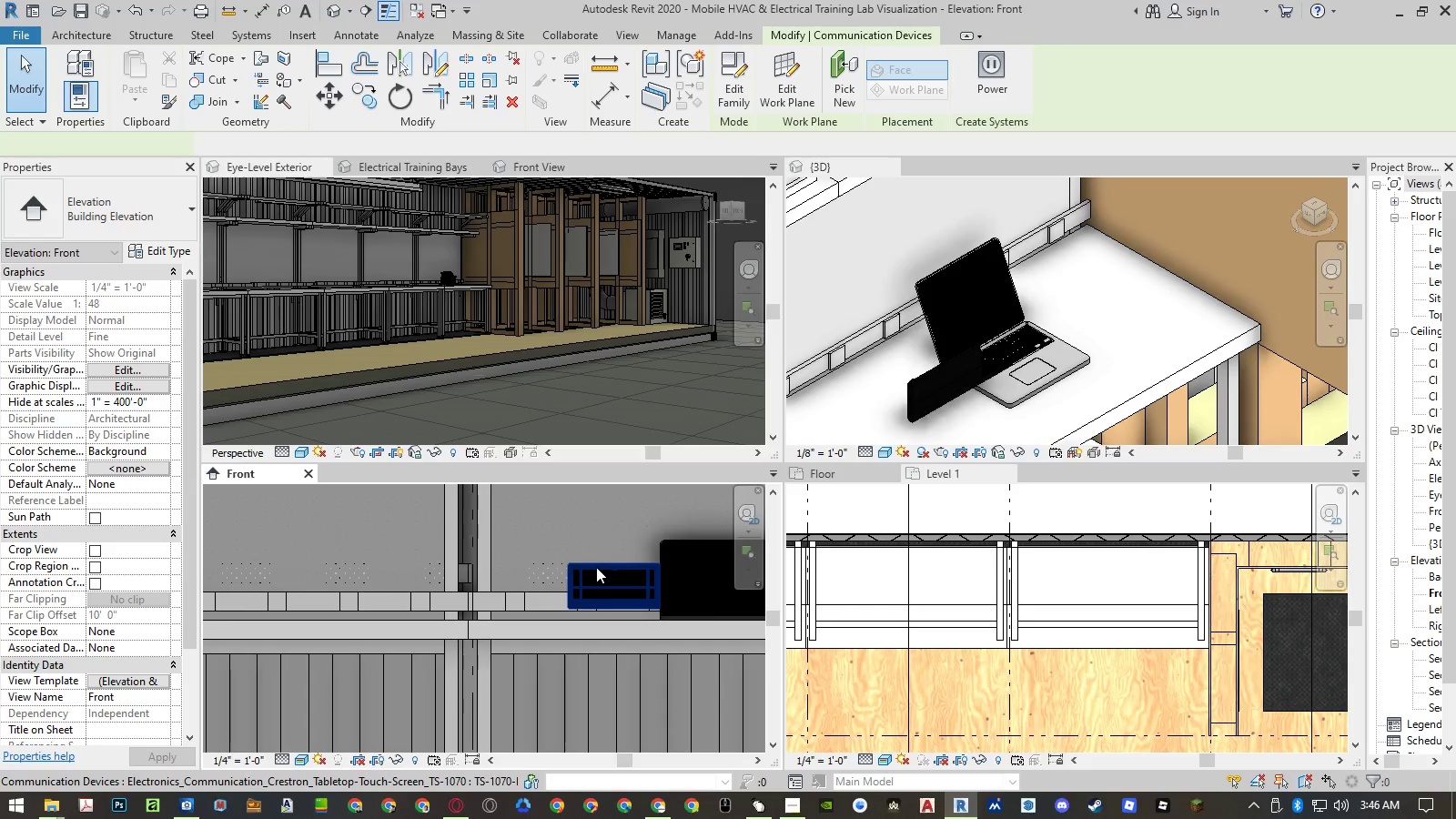 
type(mv)
 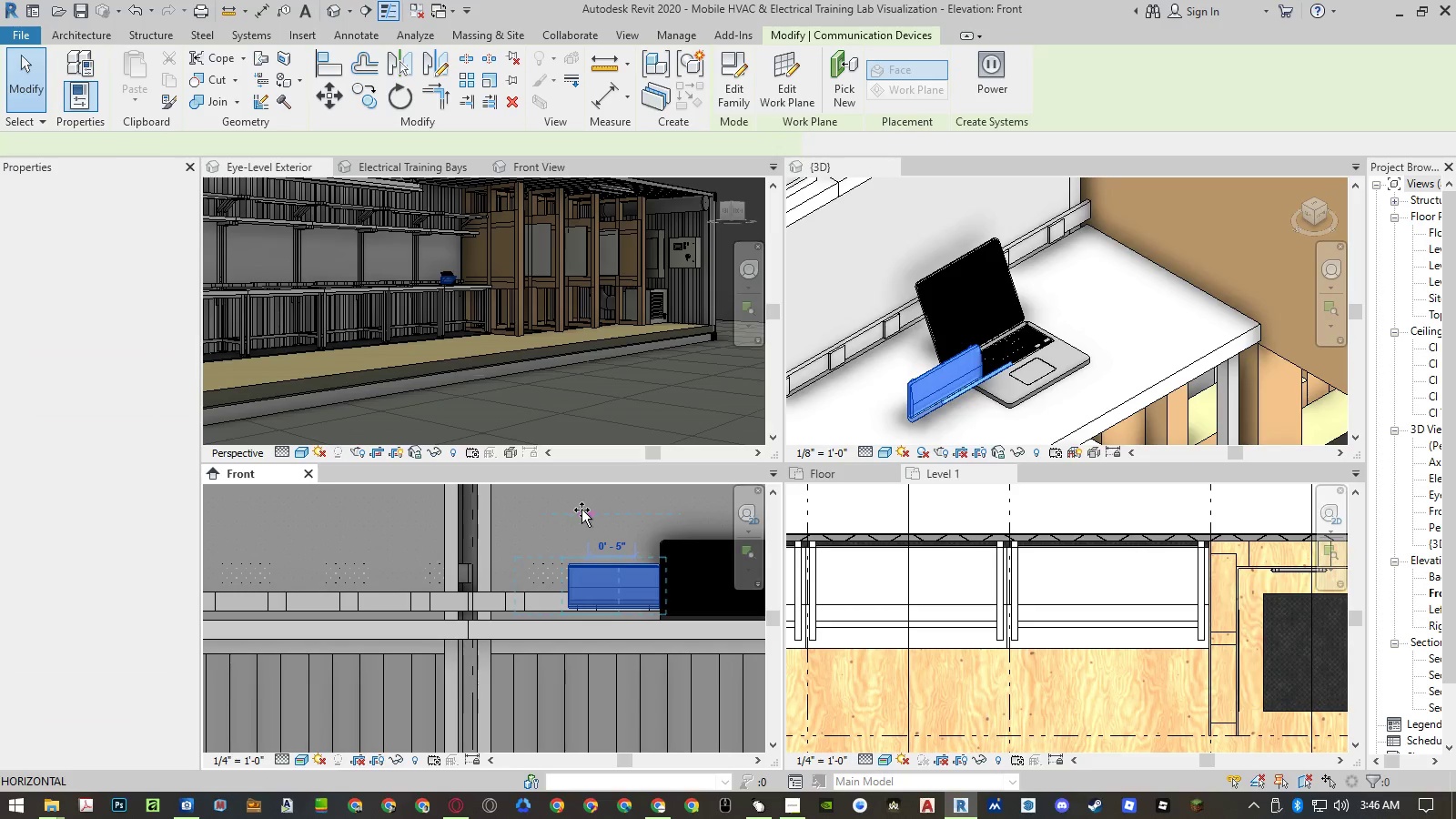 
left_click([579, 511])
 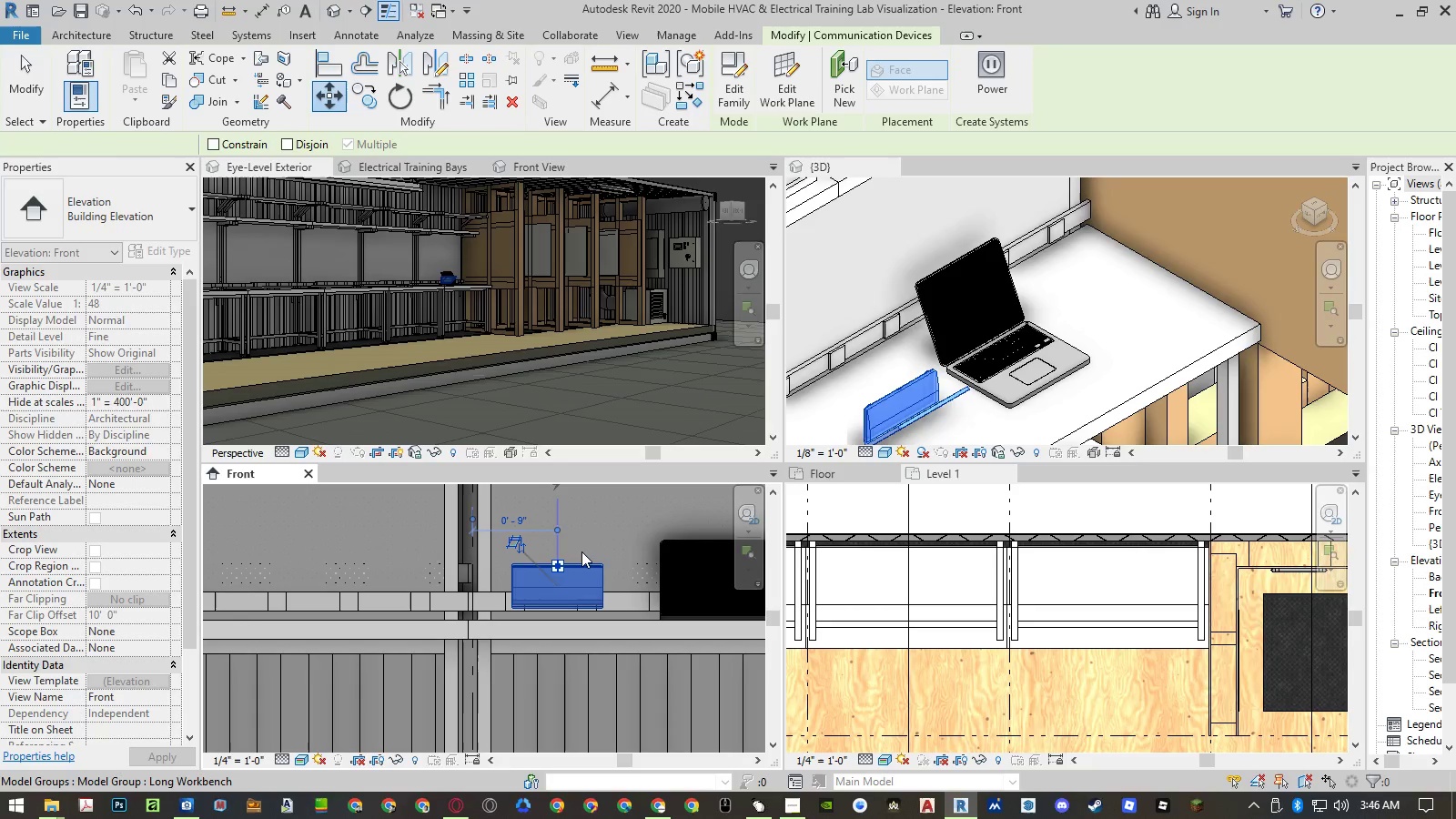 
type(al)
 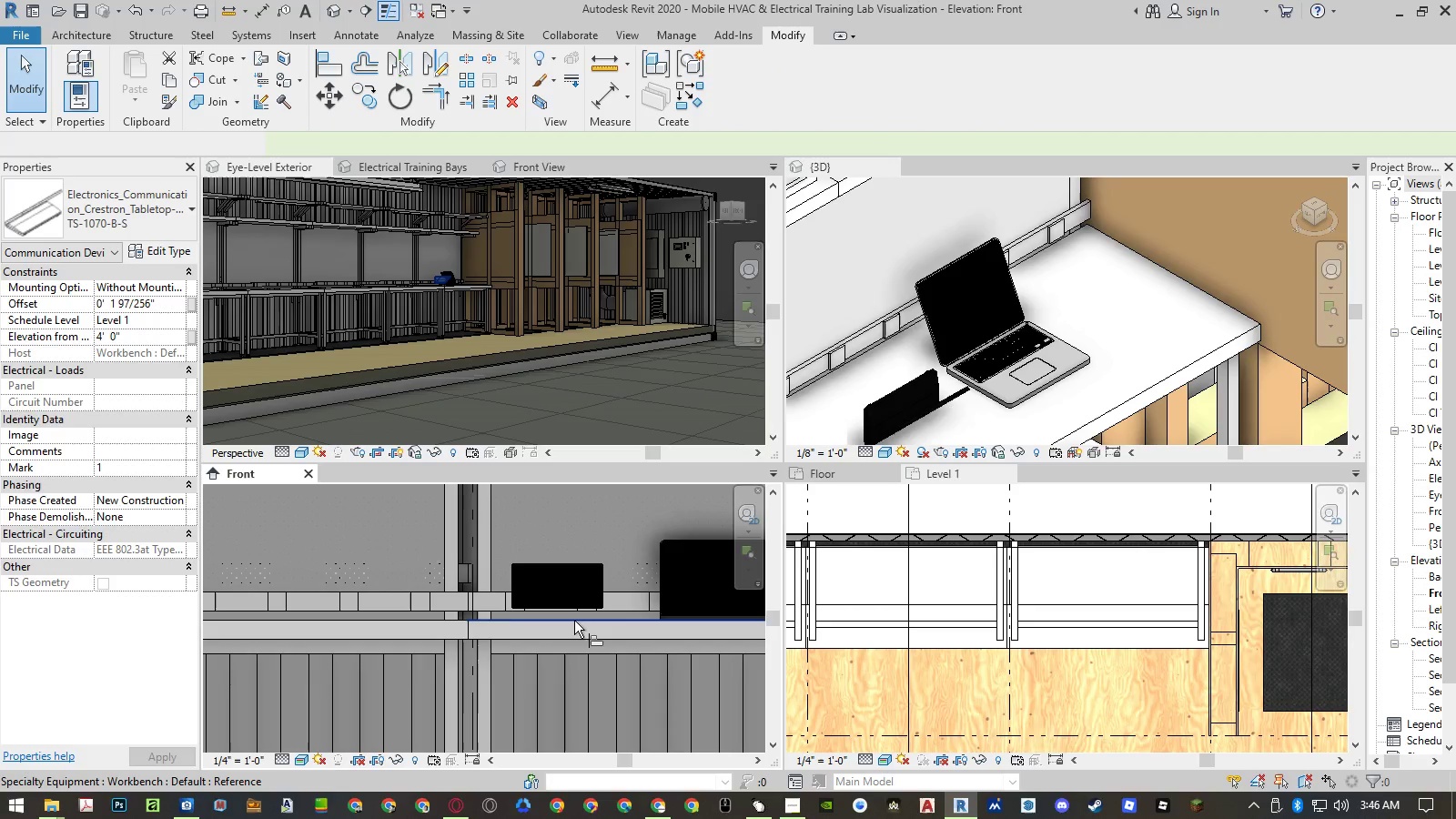 
left_click([574, 621])
 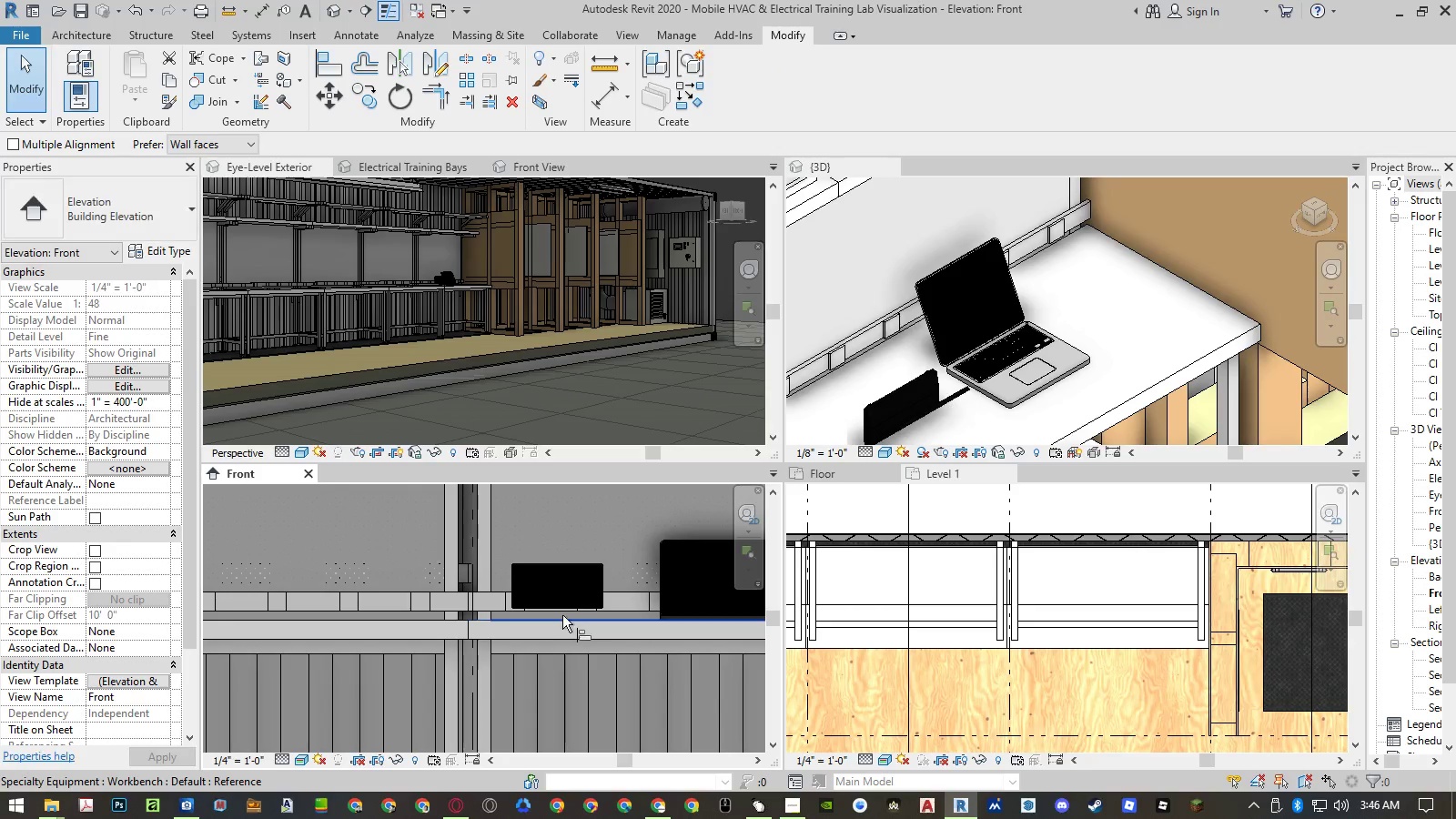 
scroll: coordinate [562, 615], scroll_direction: up, amount: 6.0
 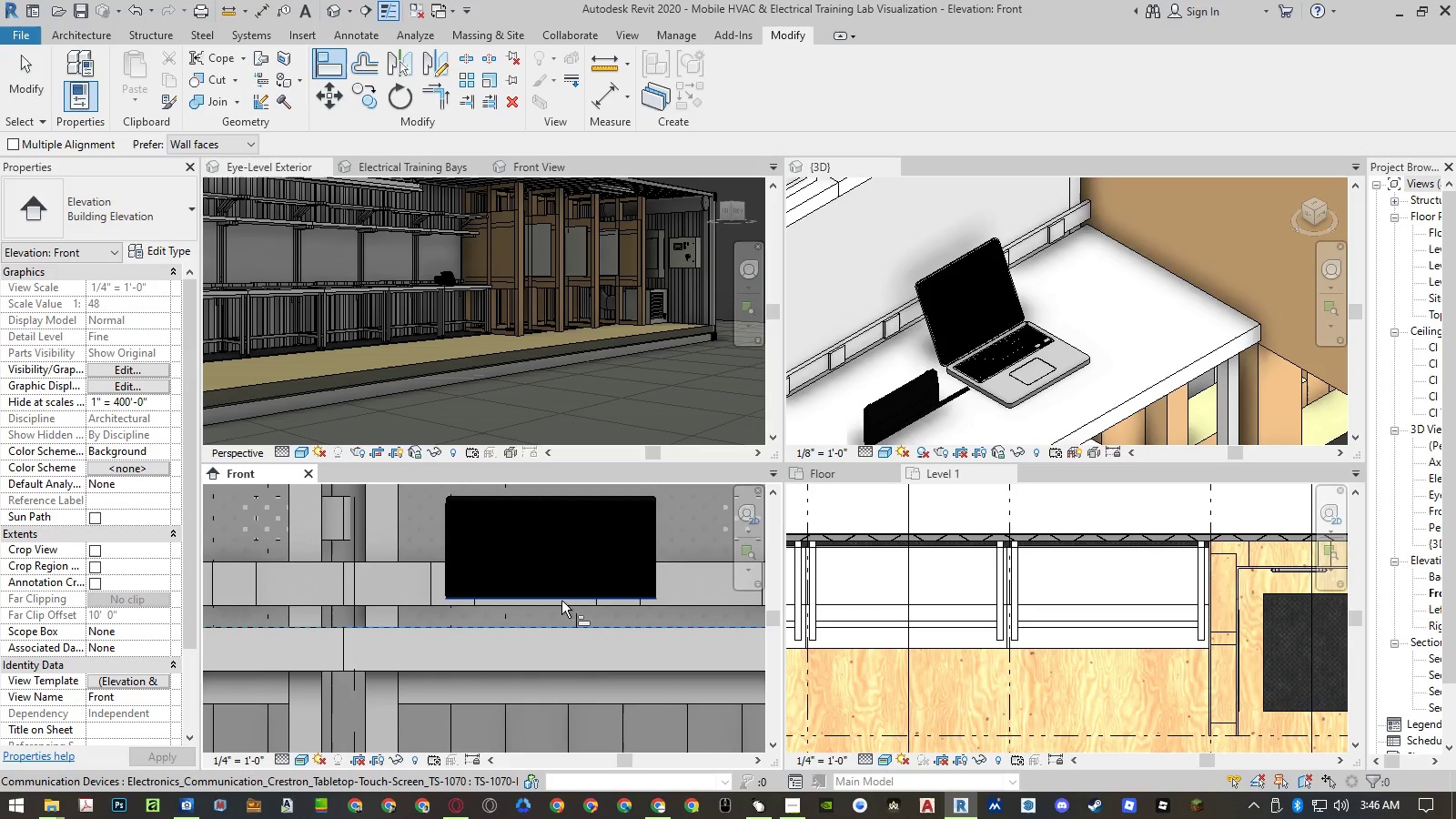 
left_click([561, 601])
 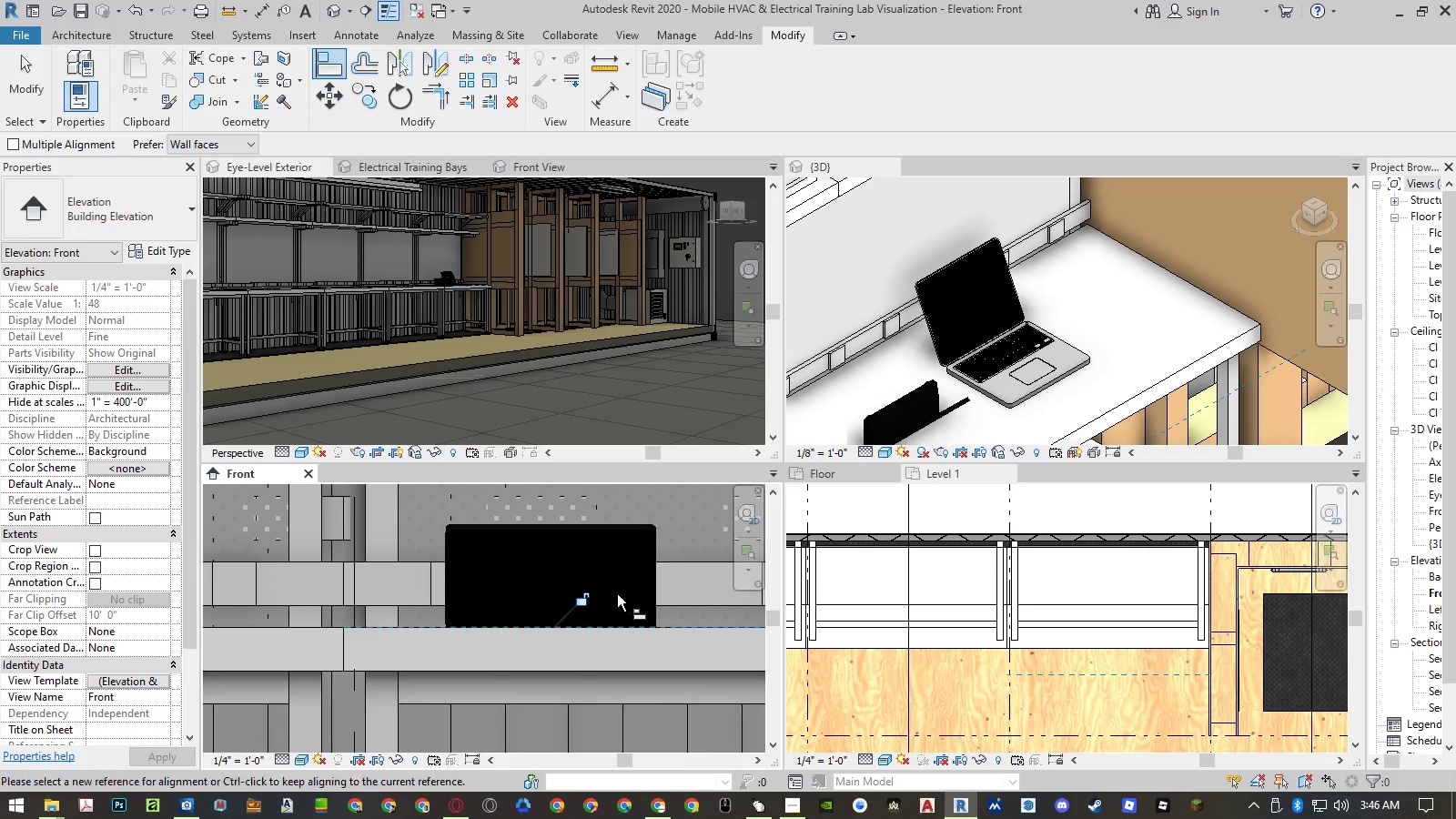 
key(Escape)
 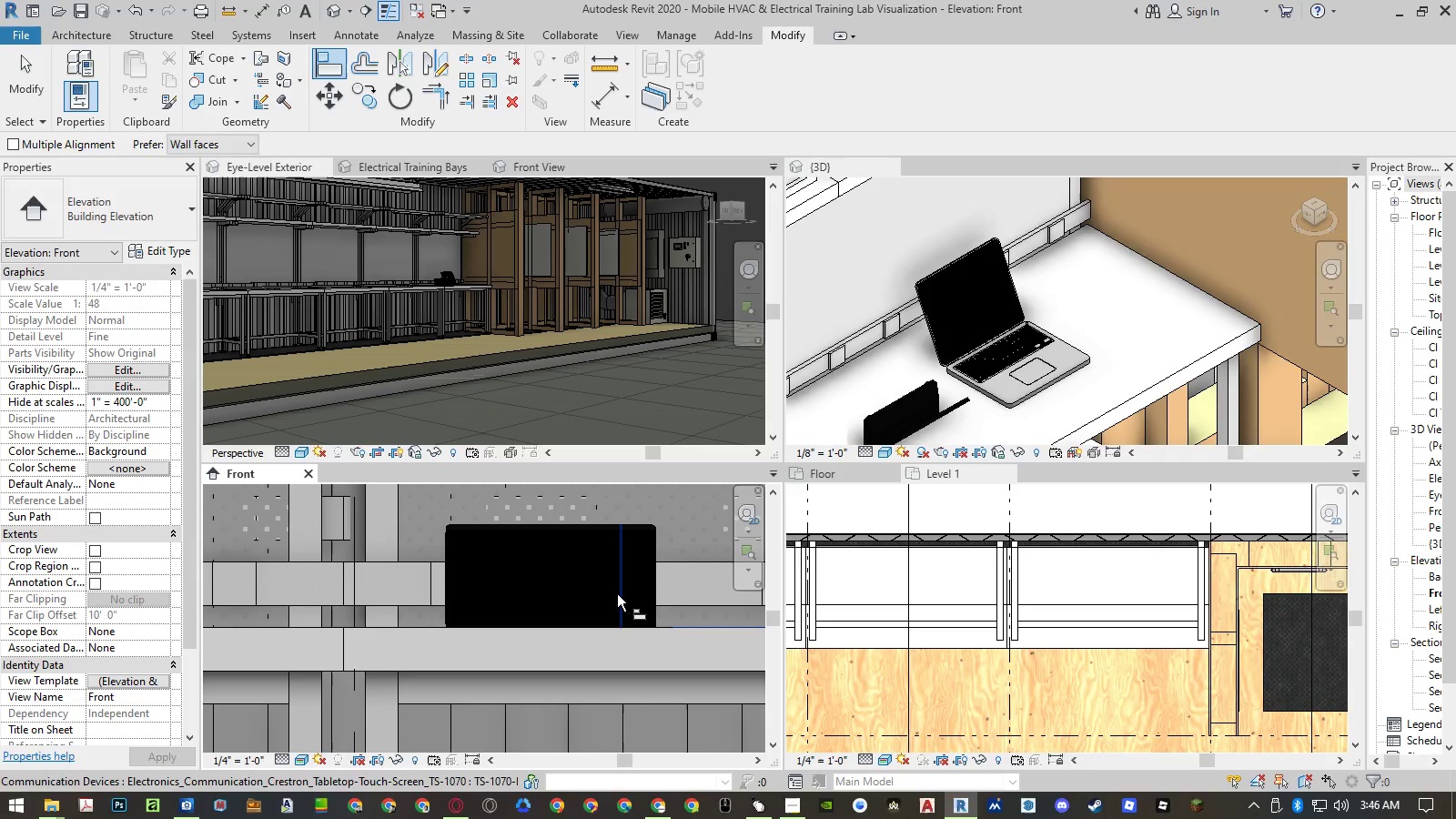 
key(Escape)
 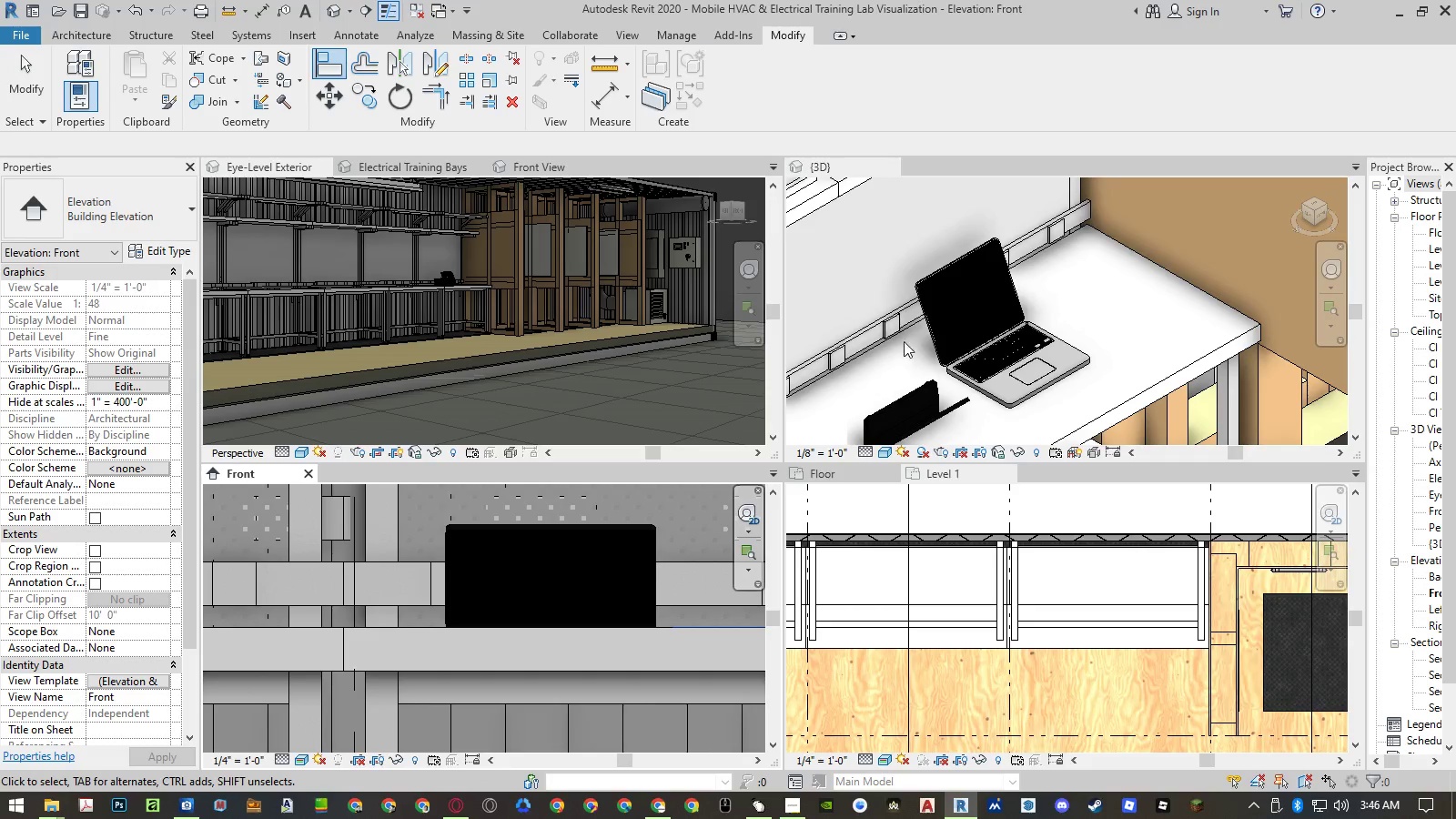 
scroll: coordinate [1027, 274], scroll_direction: down, amount: 5.0
 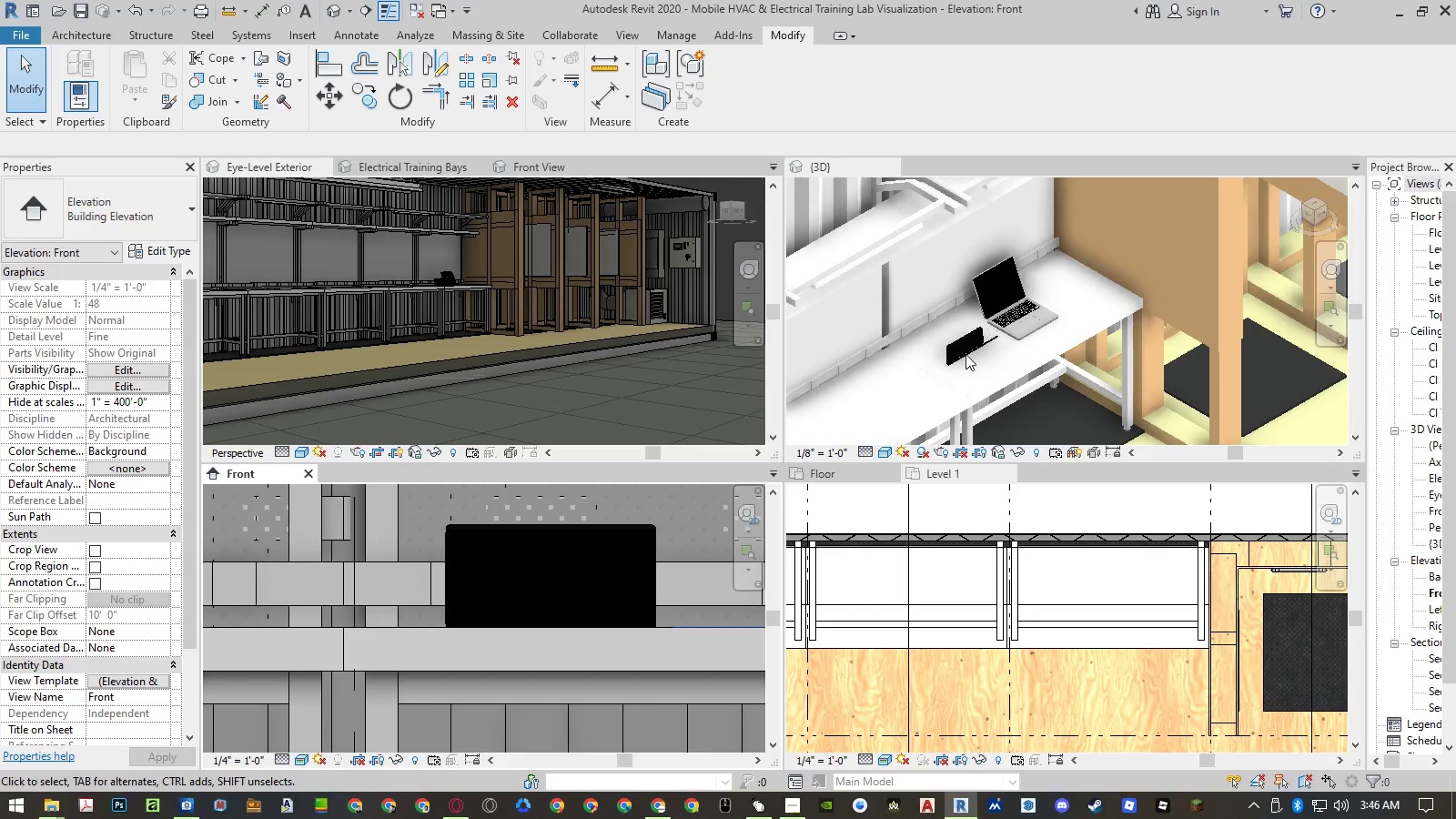 
scroll: coordinate [957, 379], scroll_direction: up, amount: 7.0
 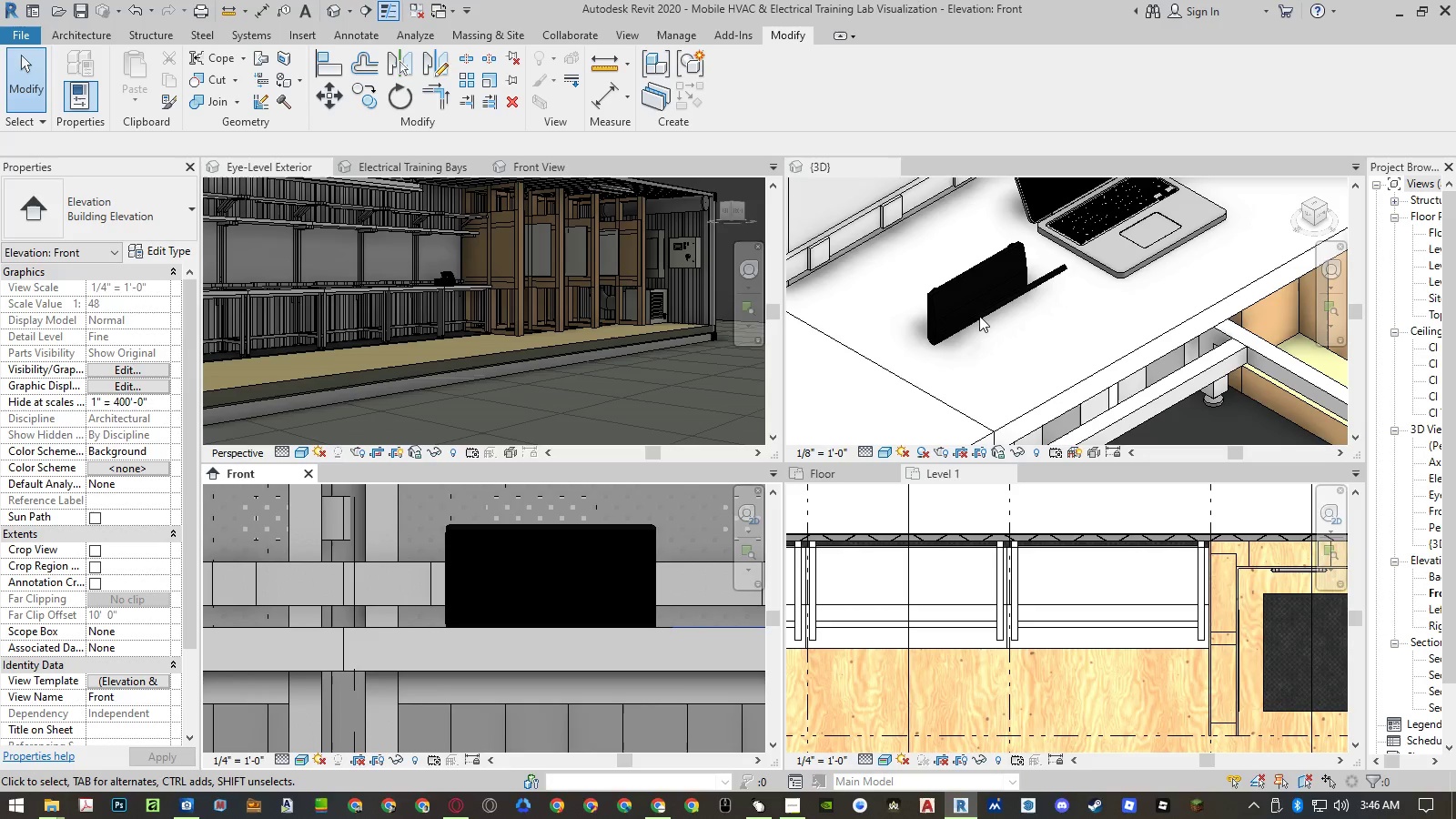 
left_click([979, 316])
 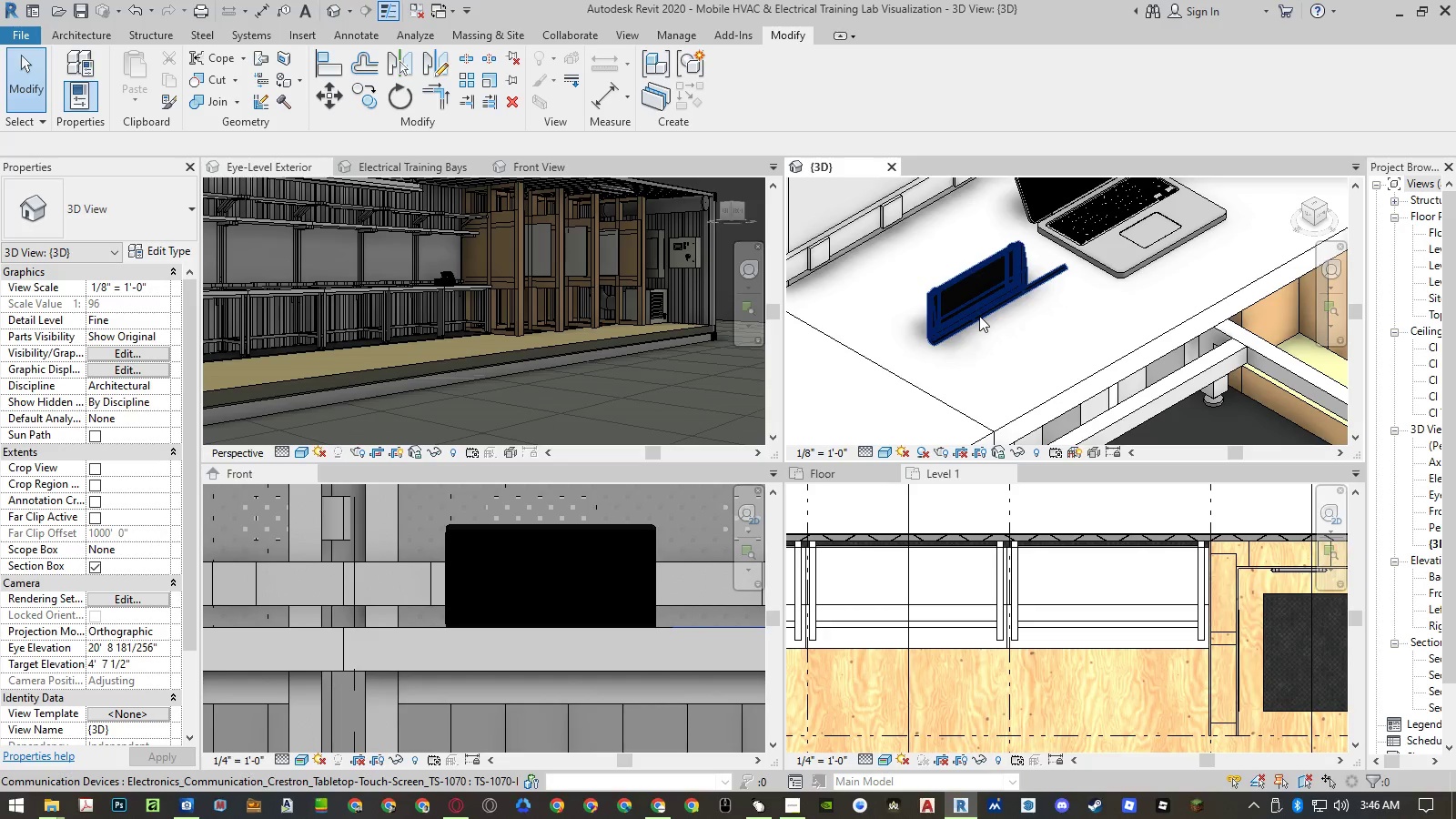 
left_click([979, 316])
 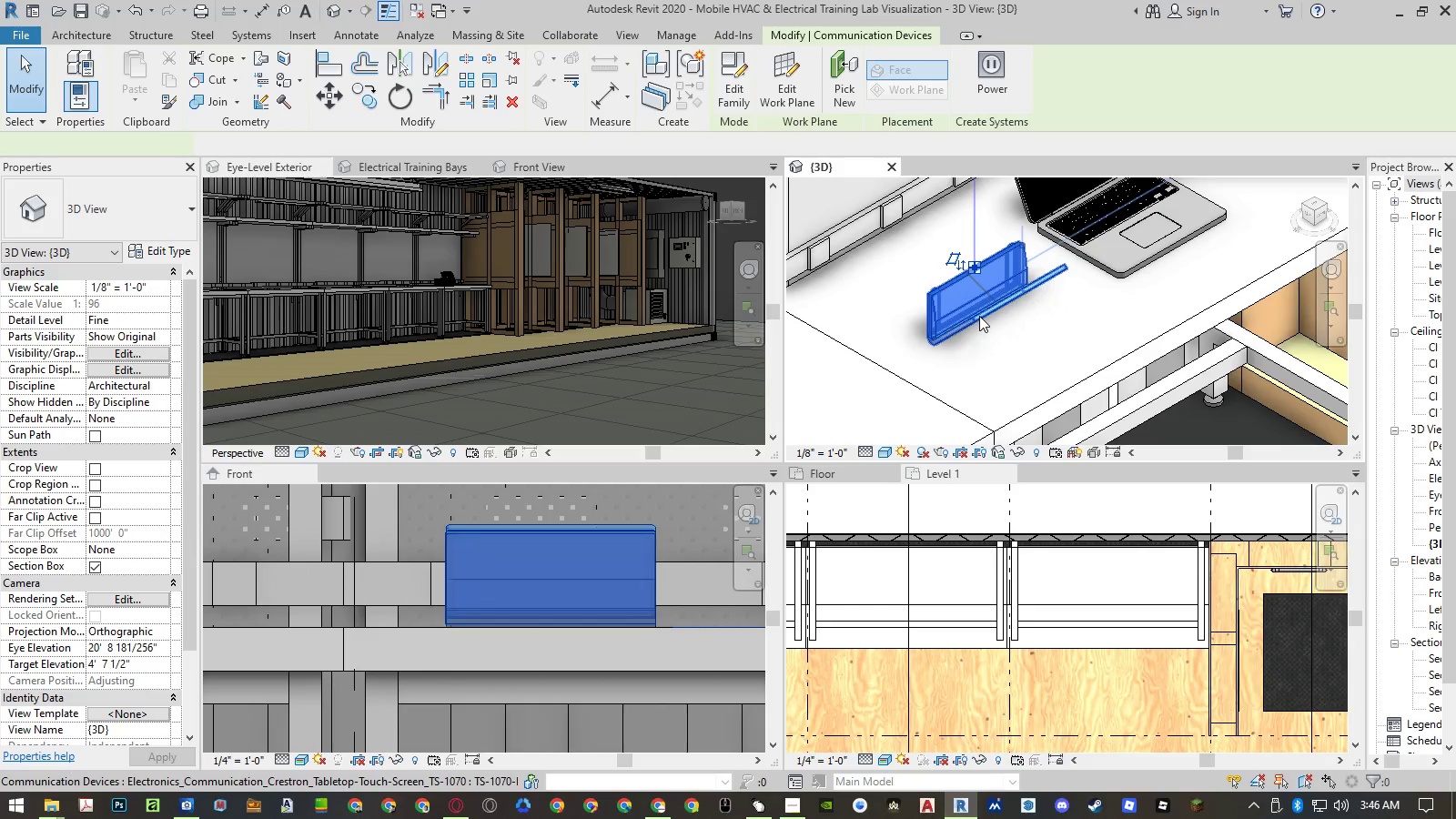 
type(cs)
 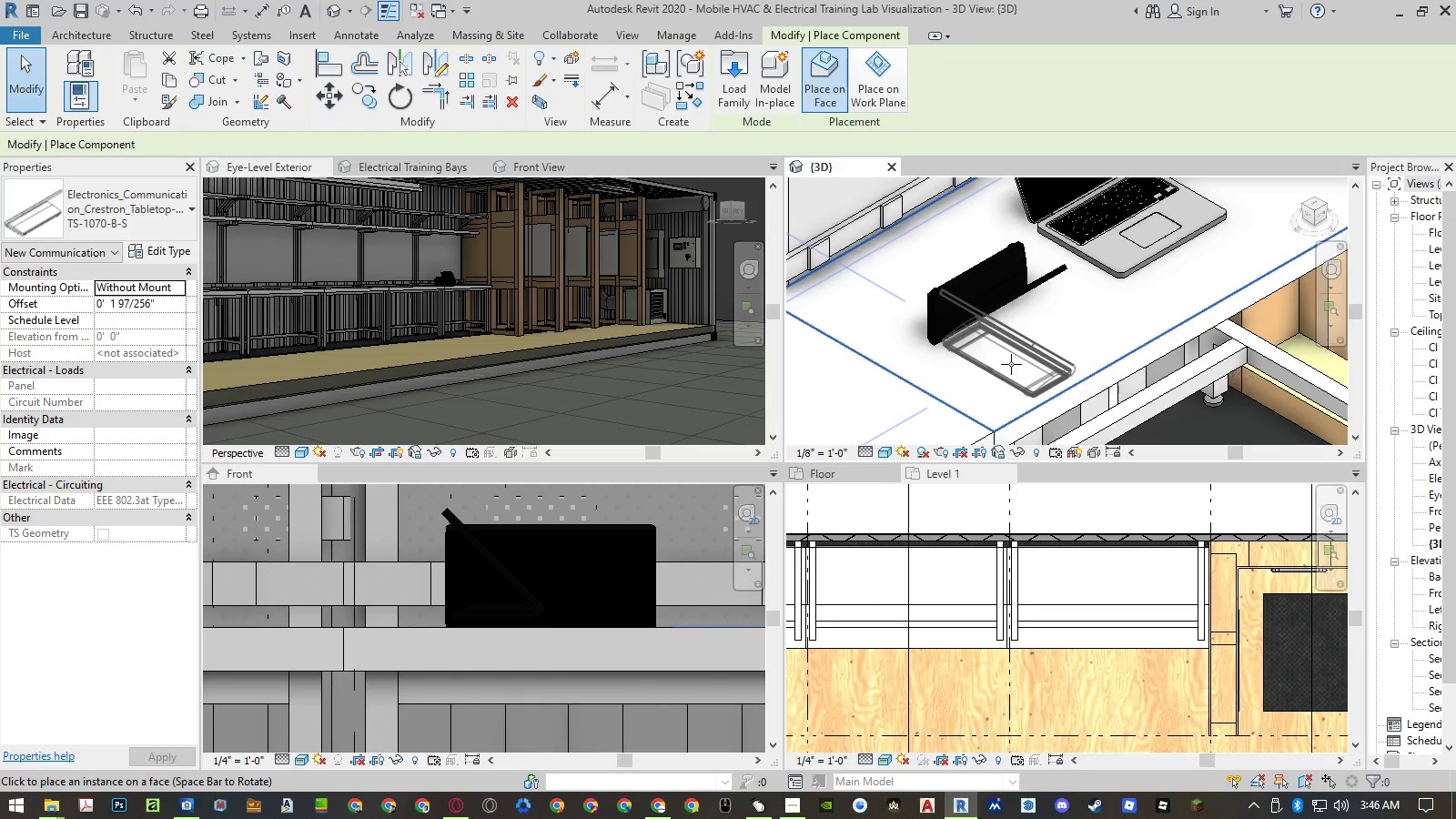 
left_click([1018, 366])
 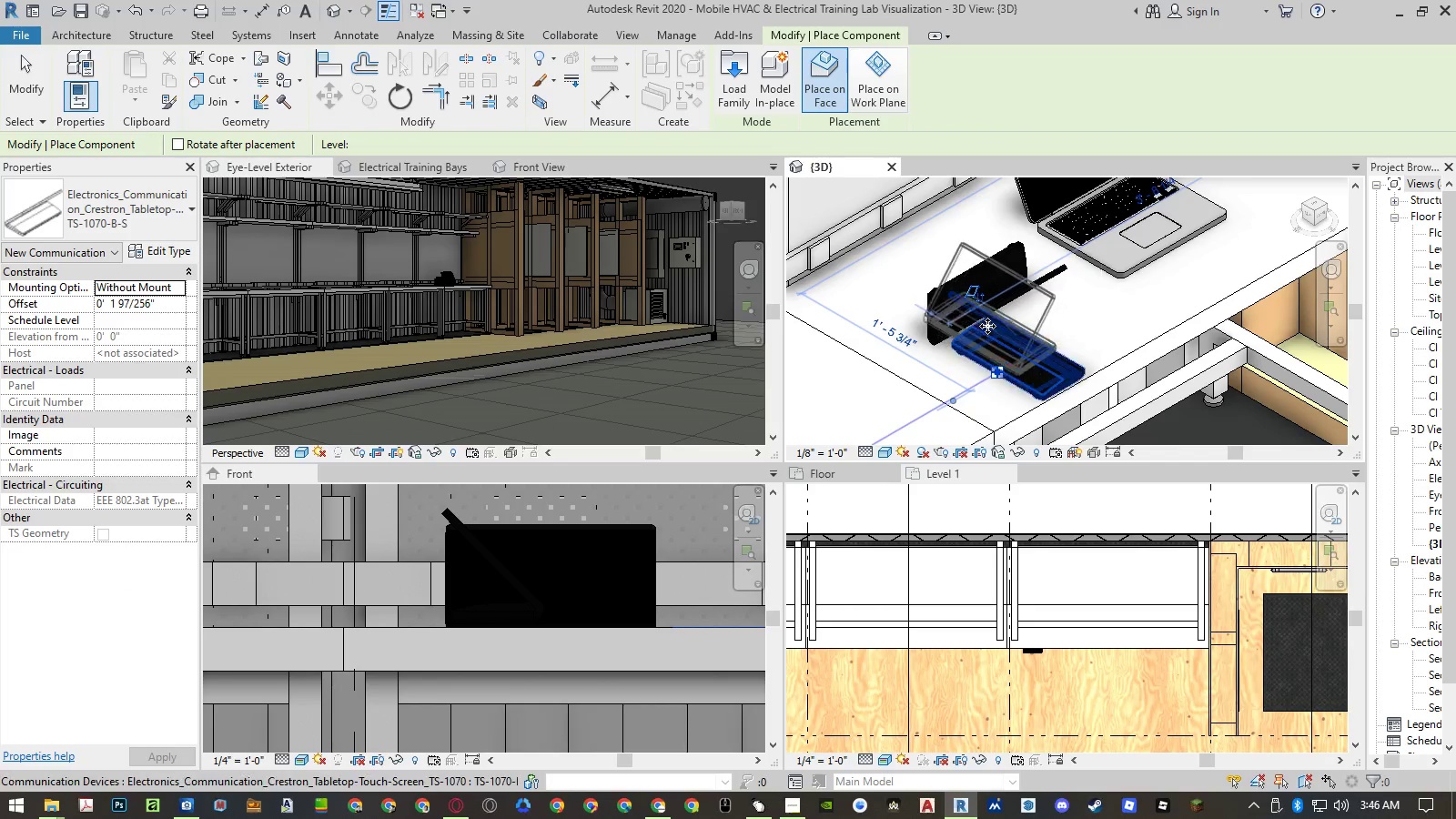 
key(Escape)
 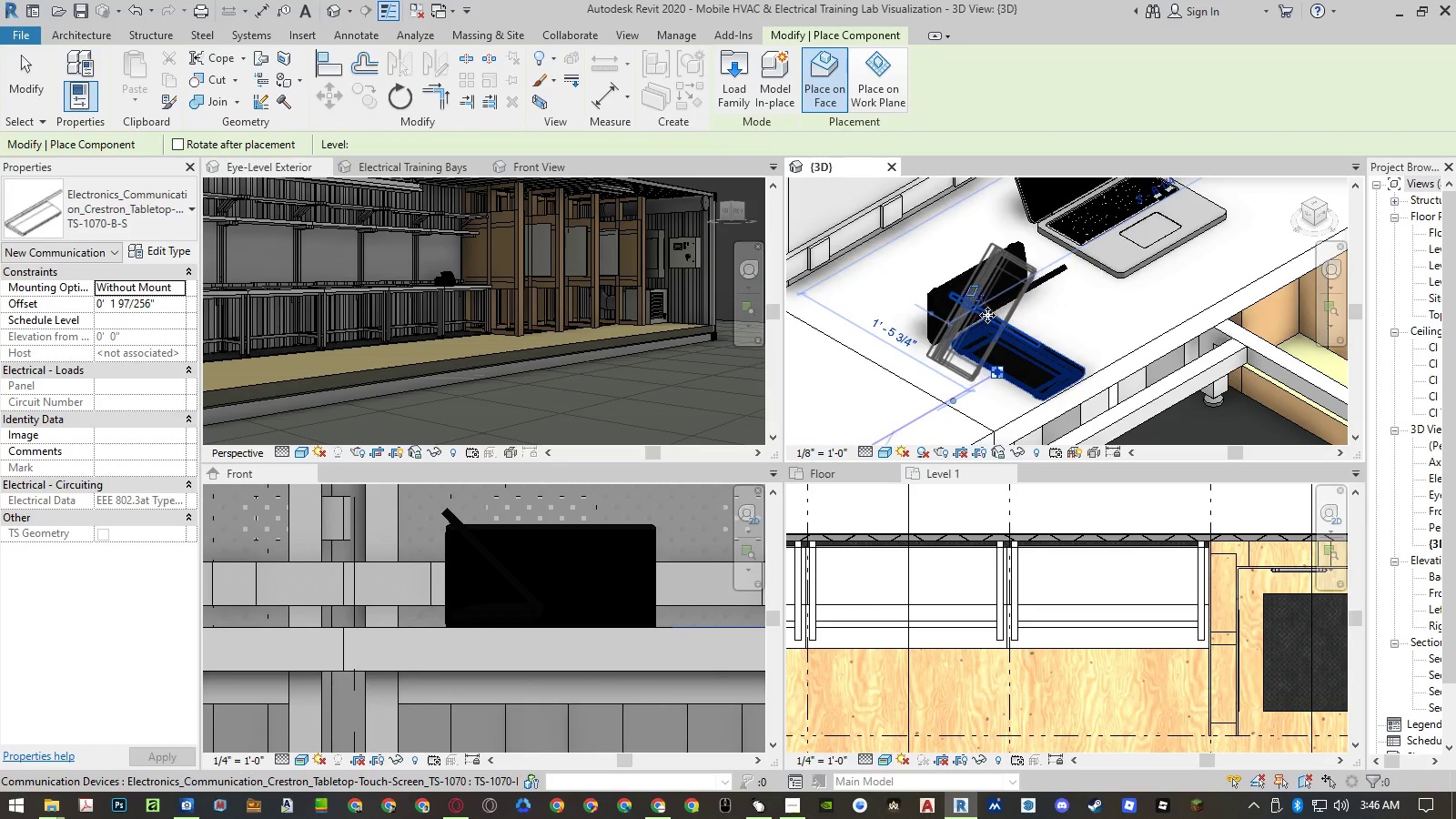 
key(Escape)
 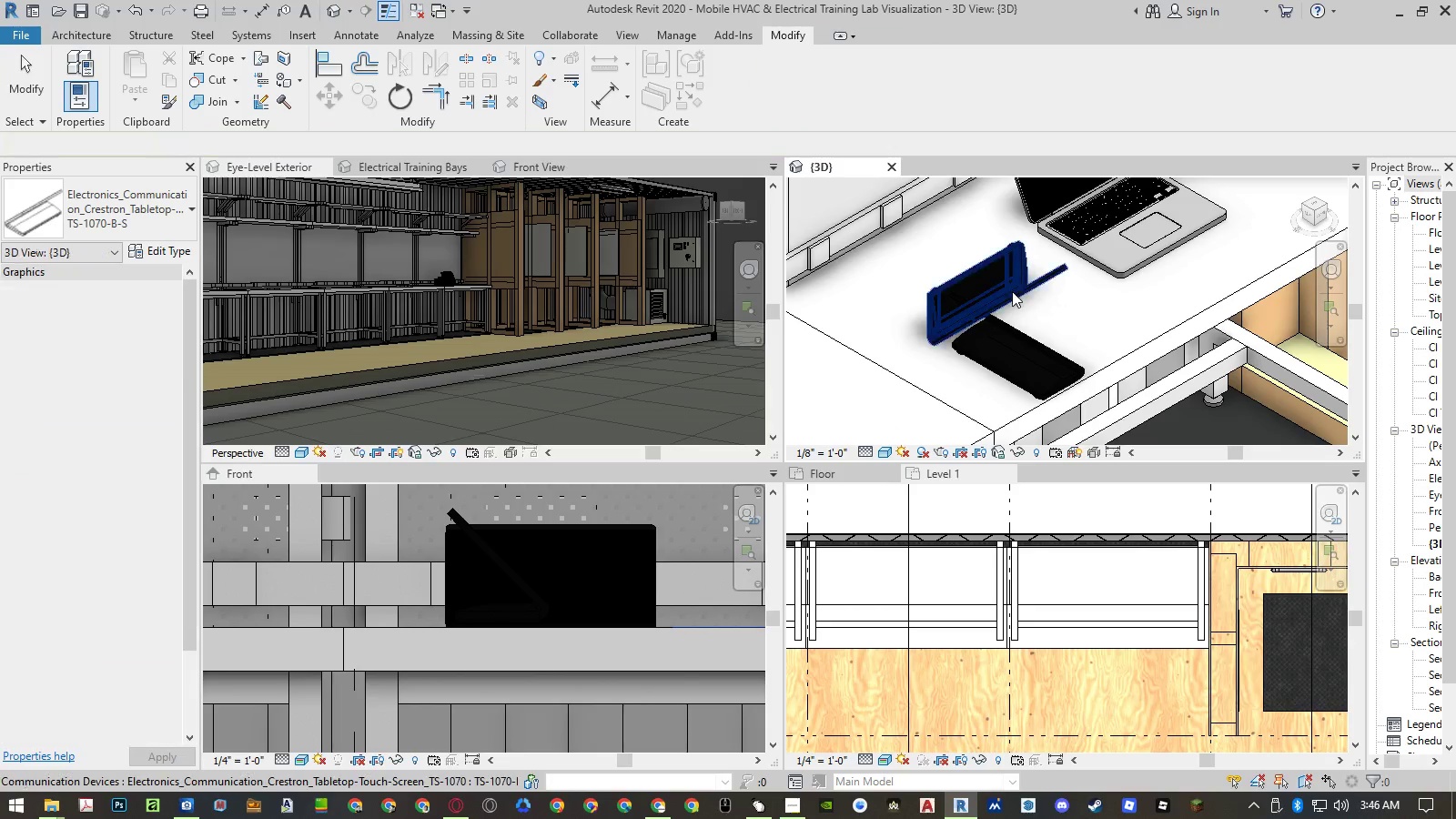 
left_click([1012, 292])
 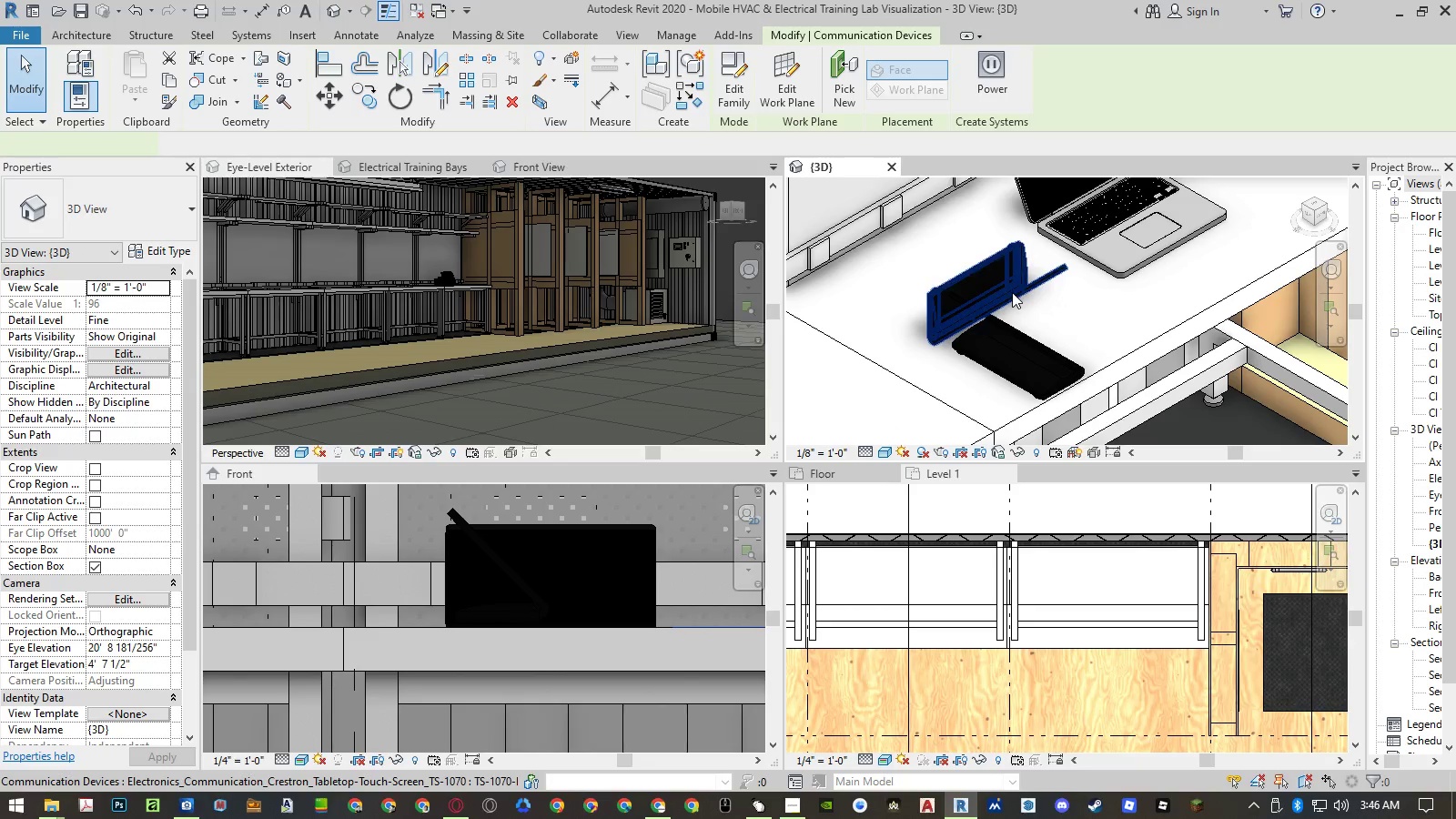 
key(Delete)
 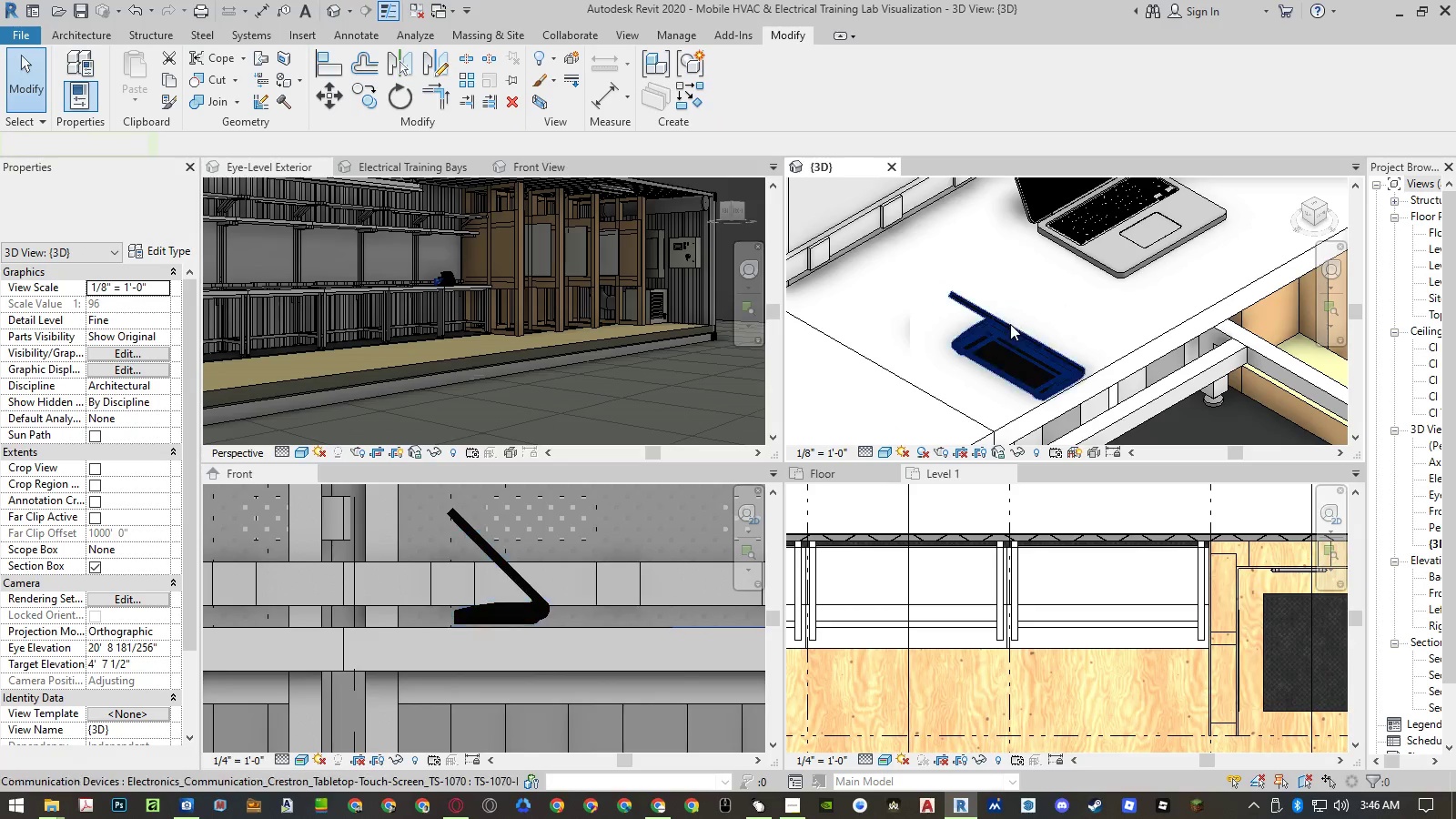 
left_click([1010, 324])
 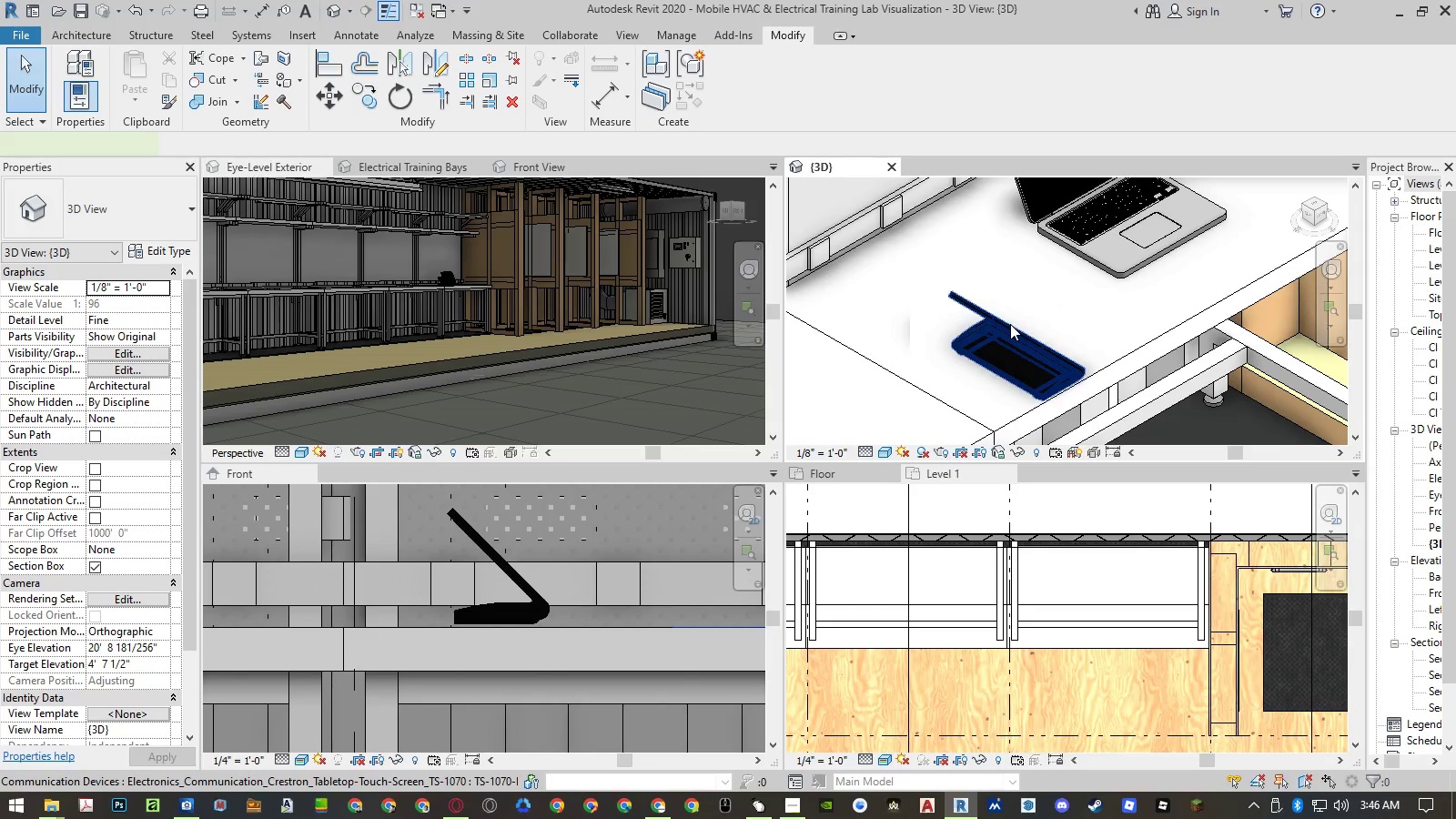 
key(Space)
 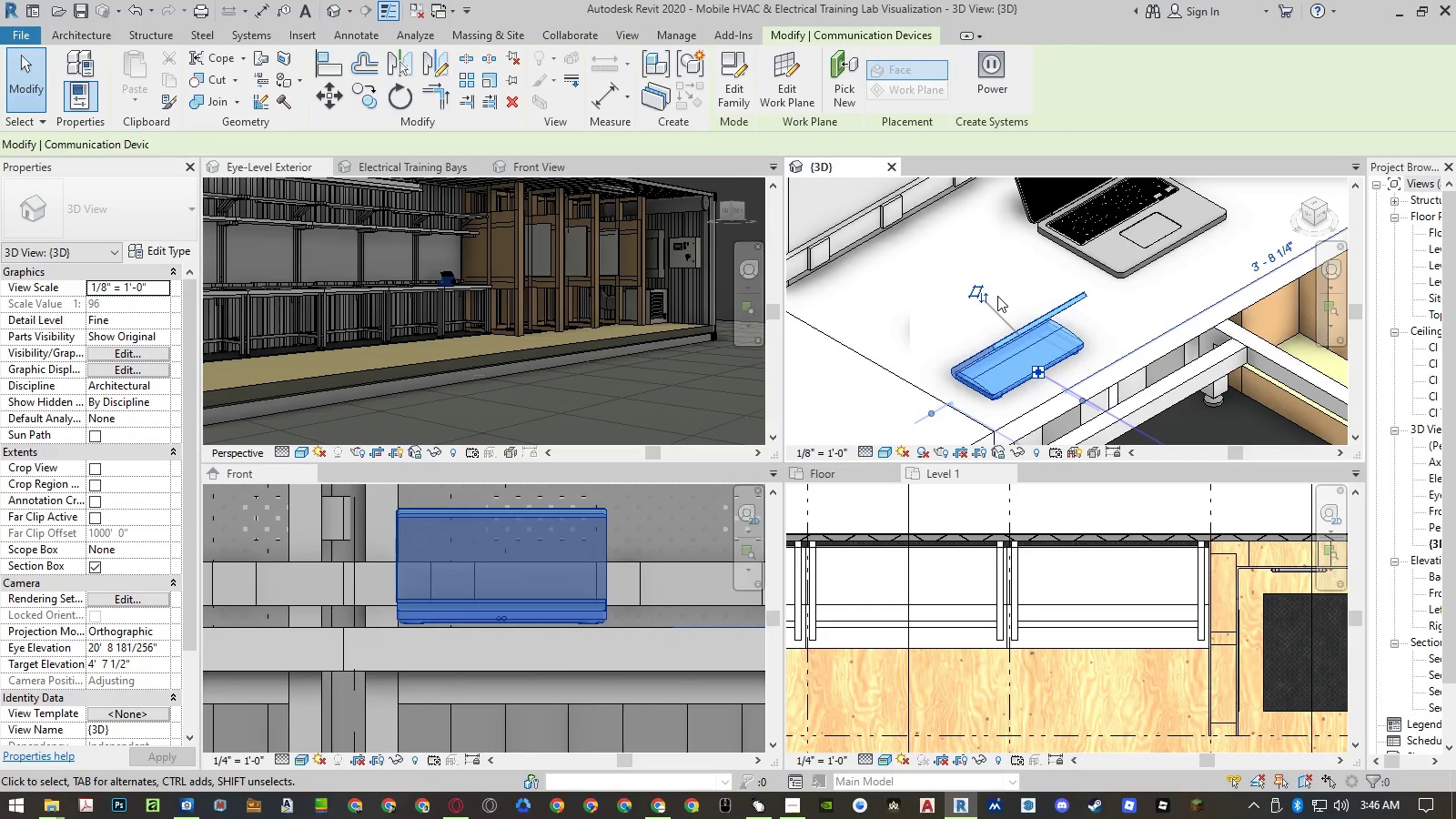 
key(Space)
 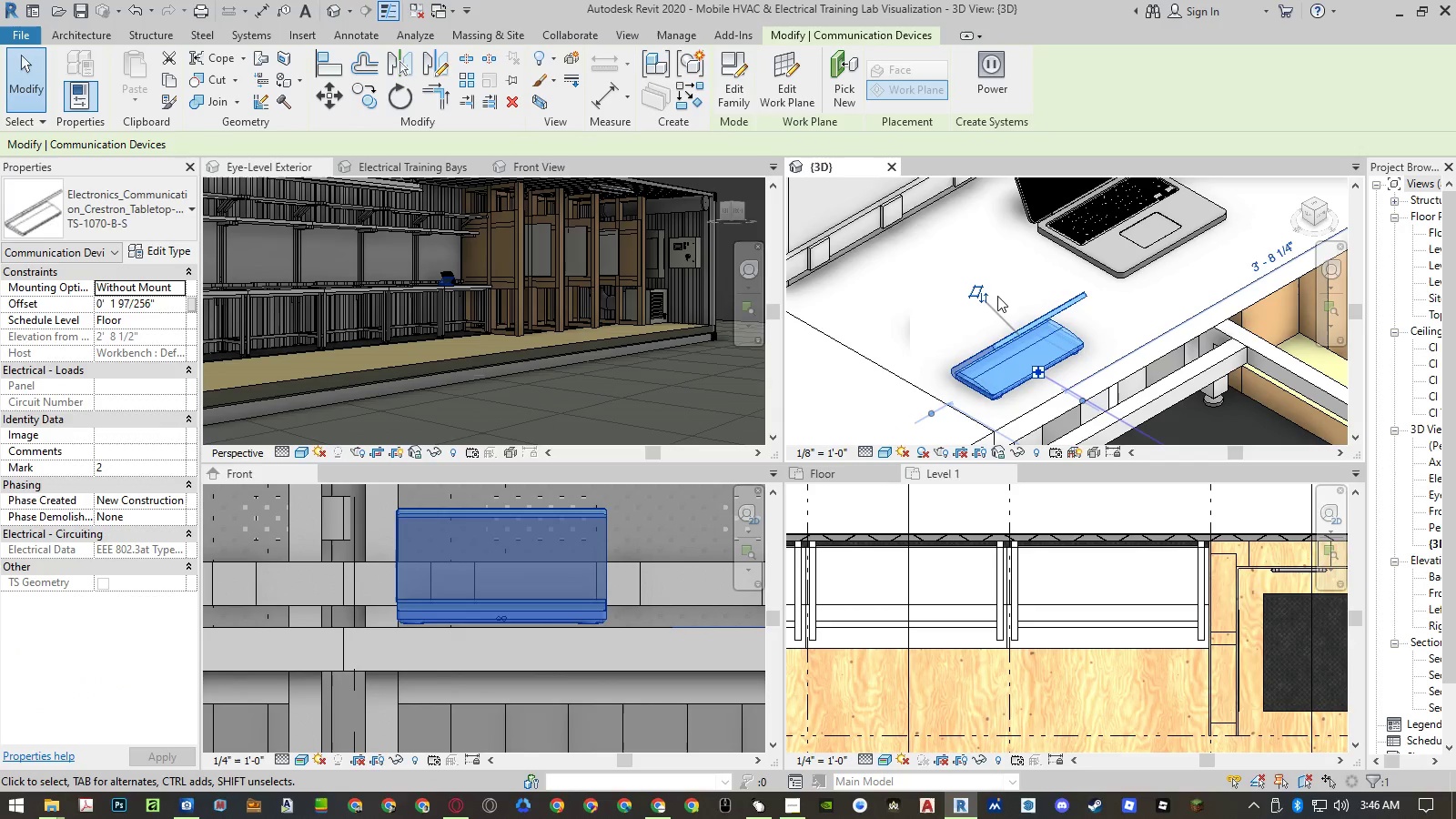 
key(Space)
 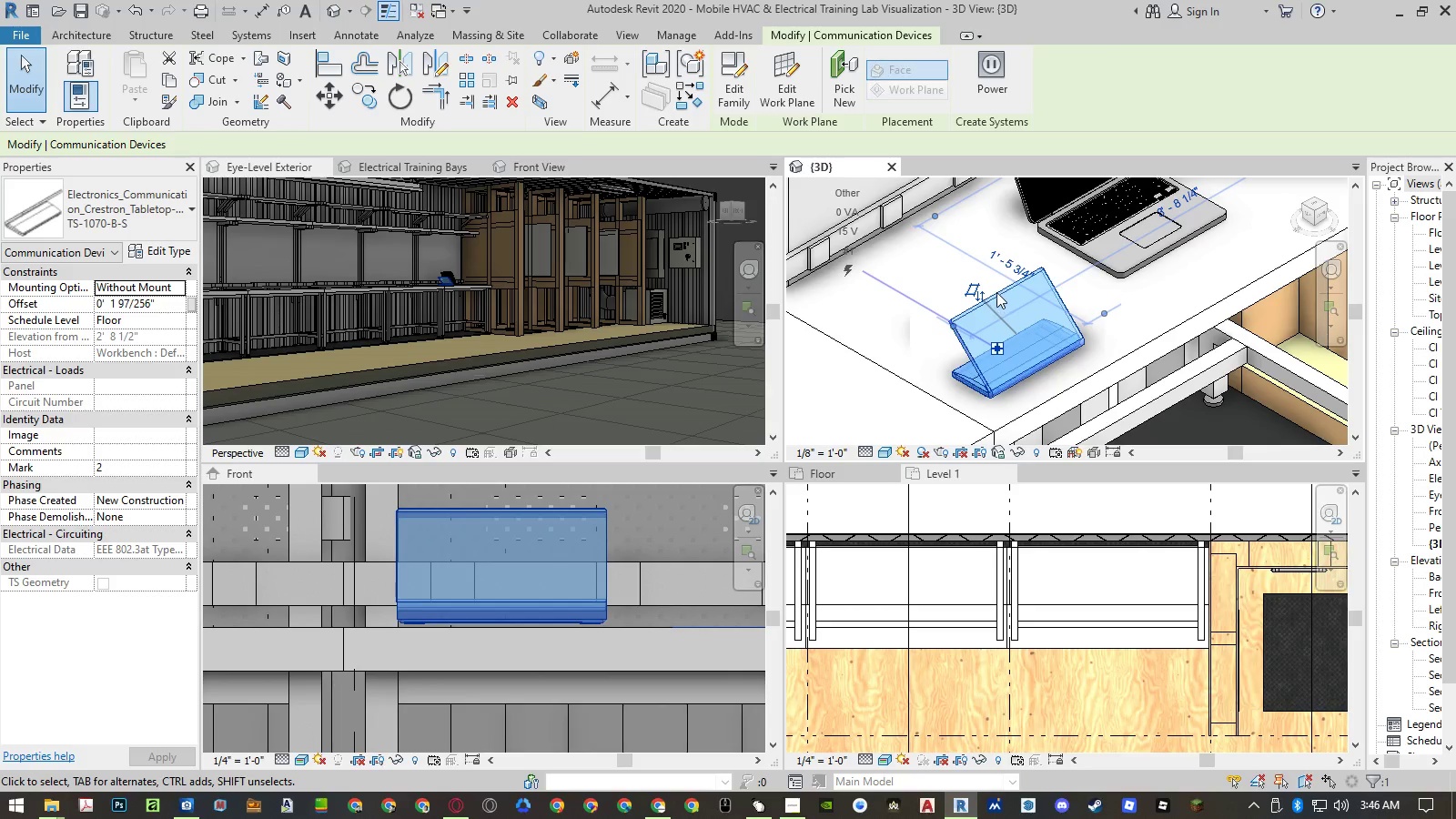 
key(Escape)
 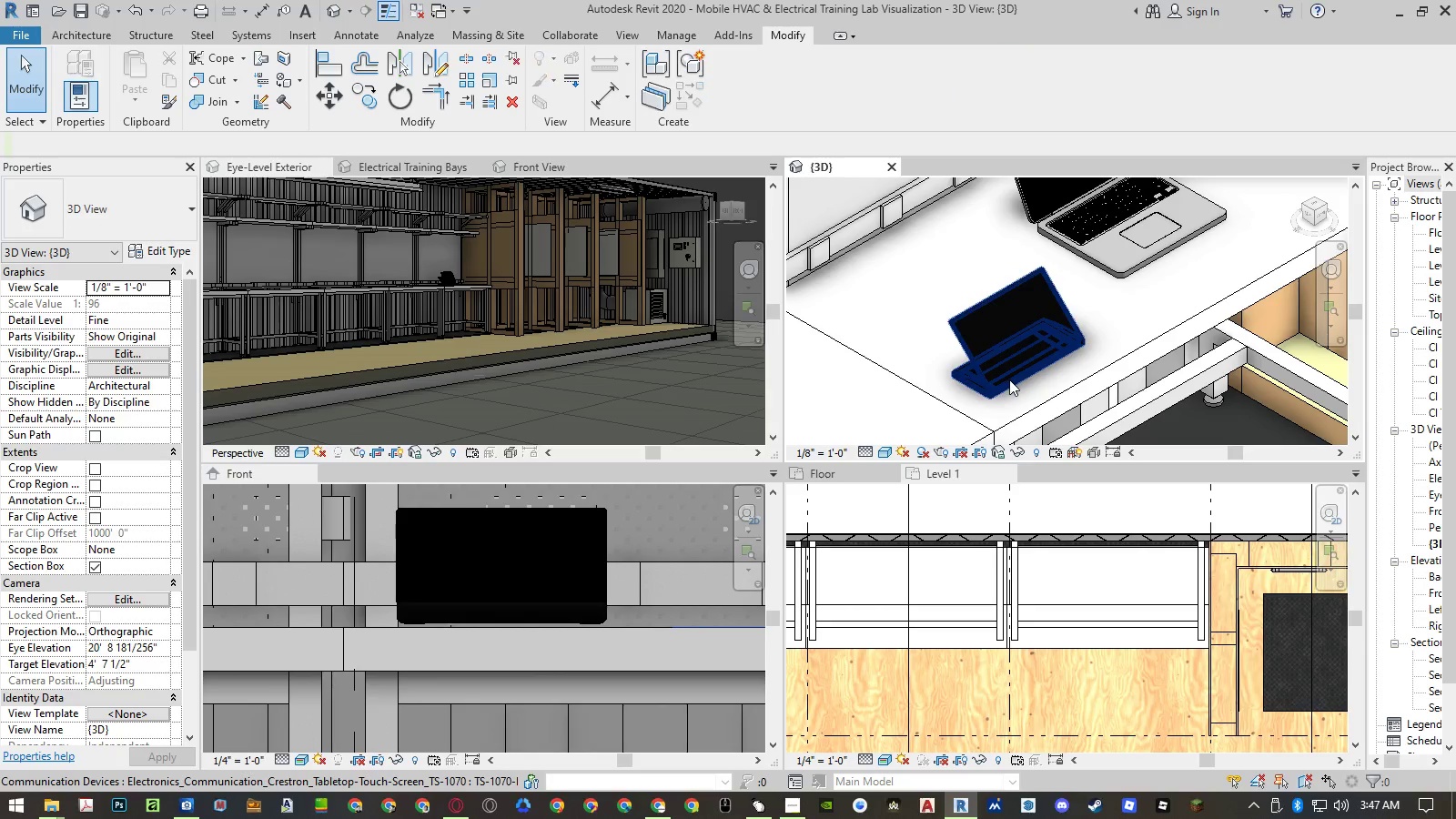 
left_click([1009, 379])
 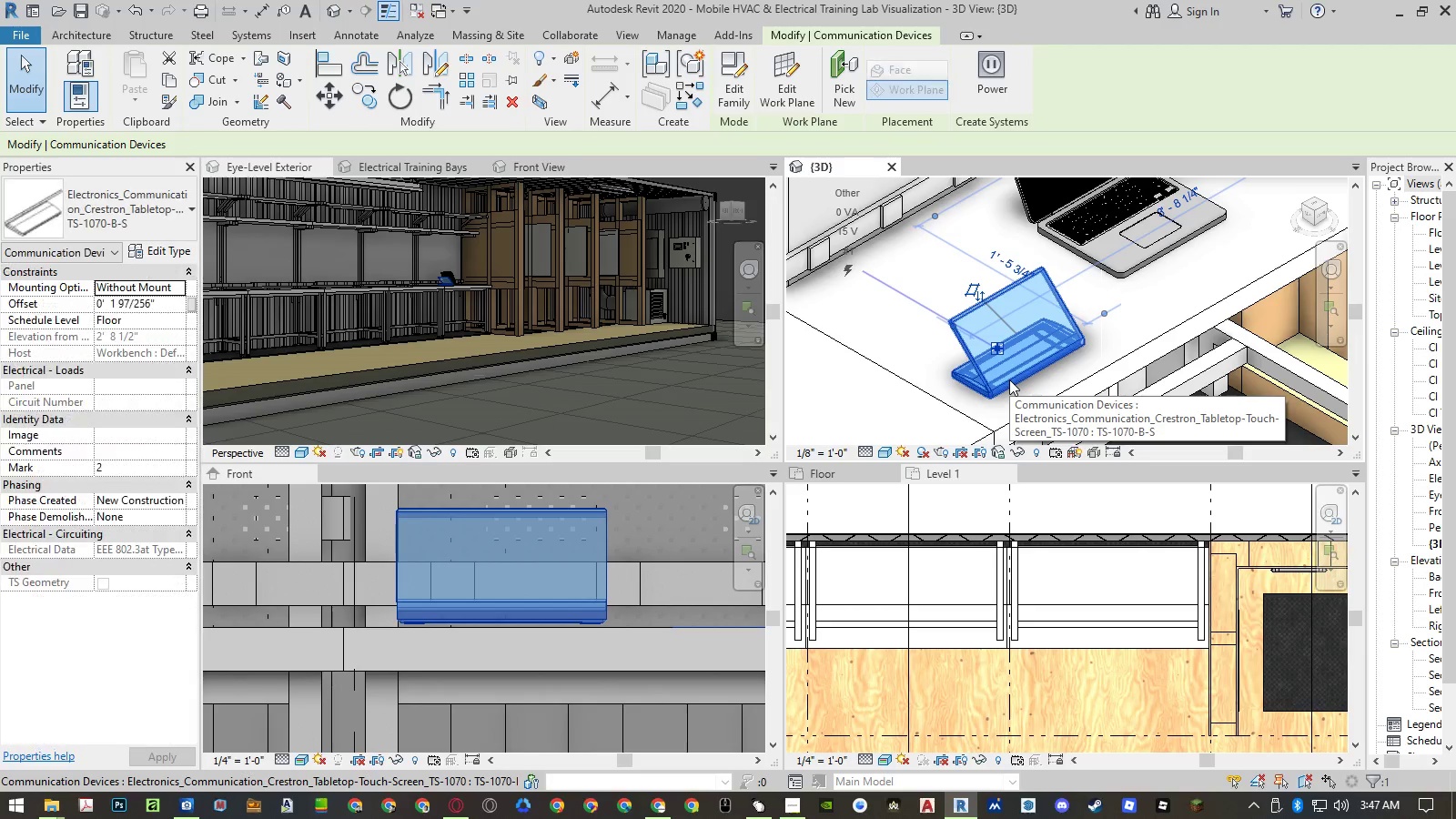 
key(M)
 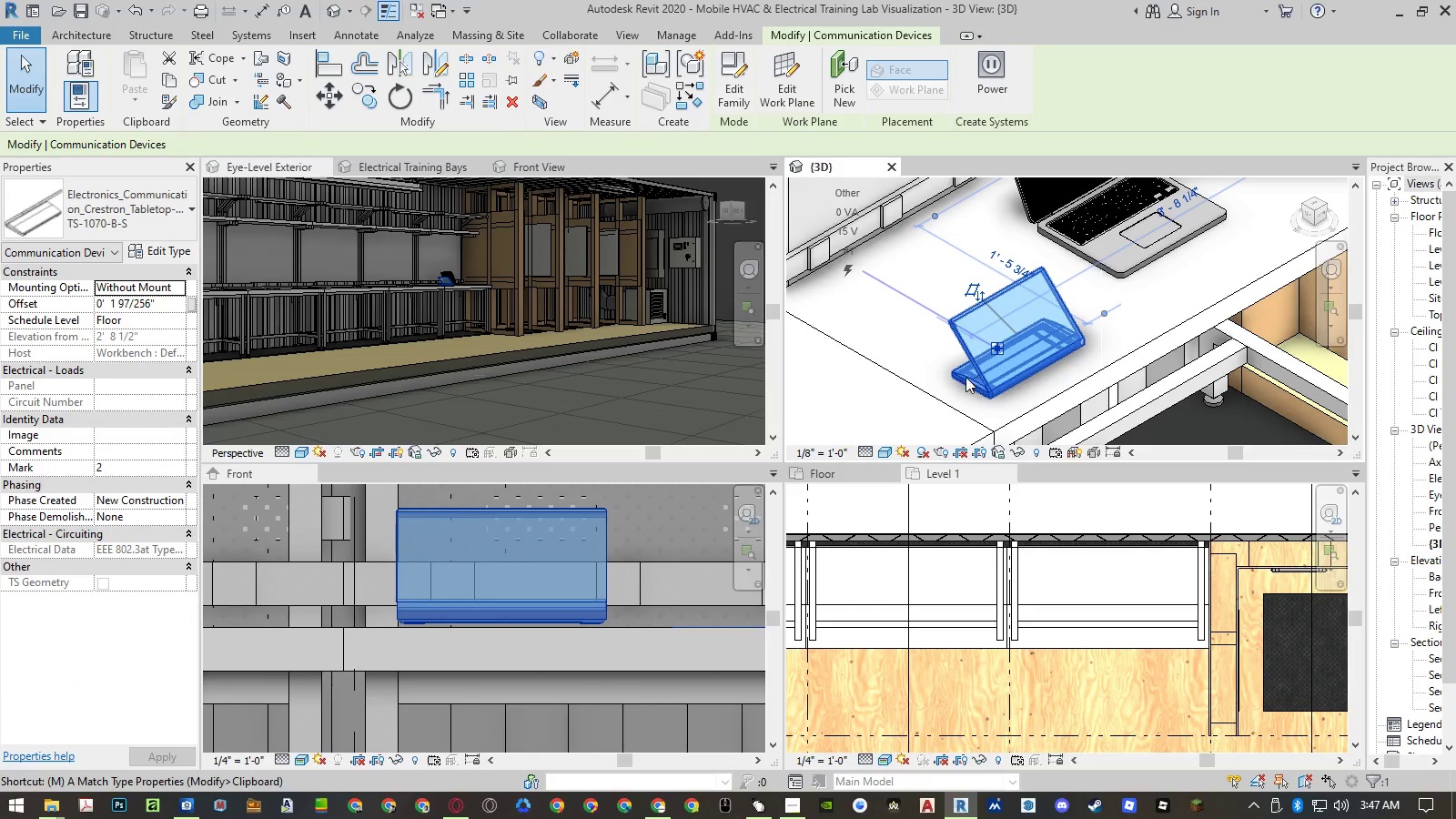 
key(V)
 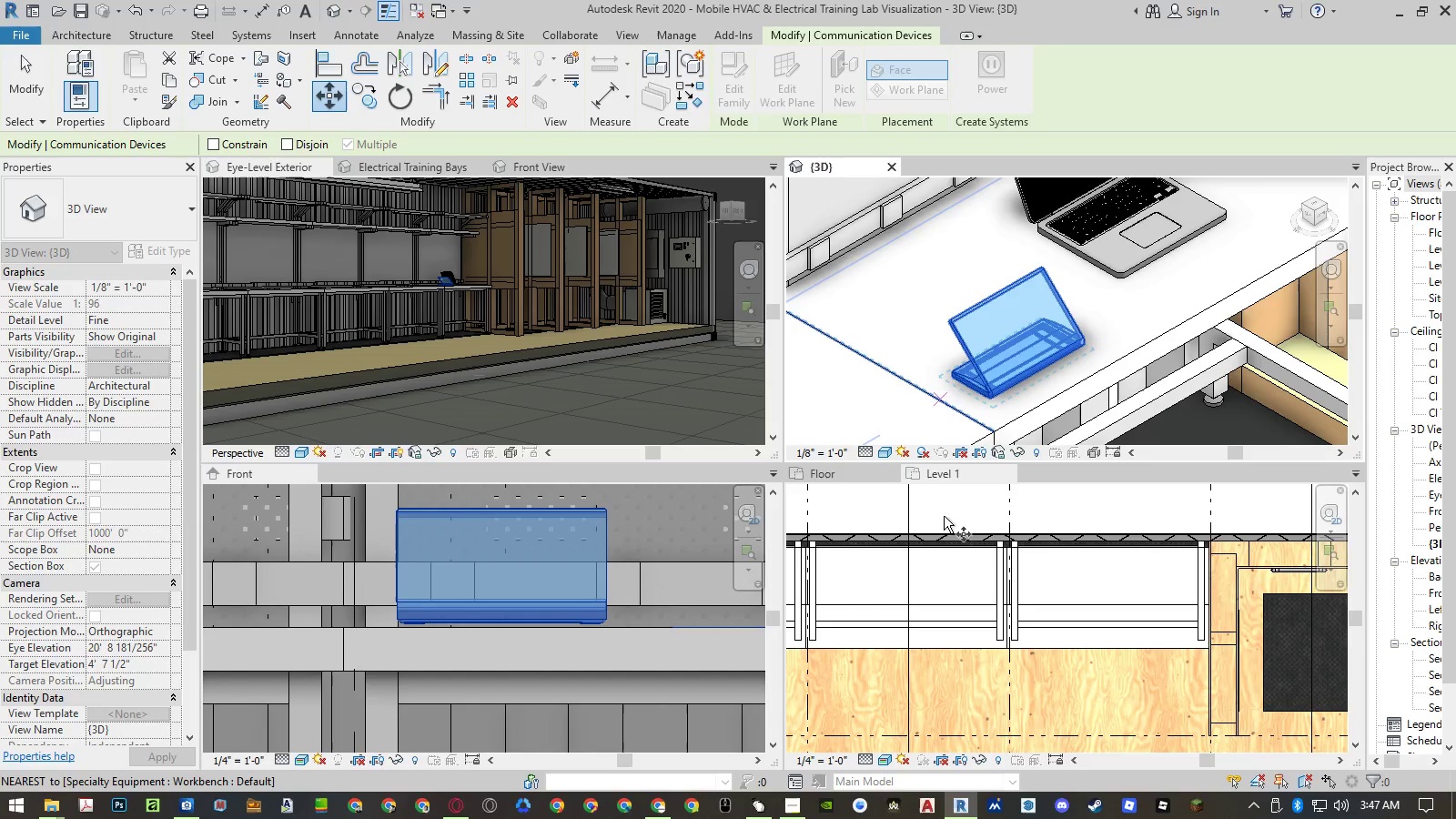 
left_click([954, 584])
 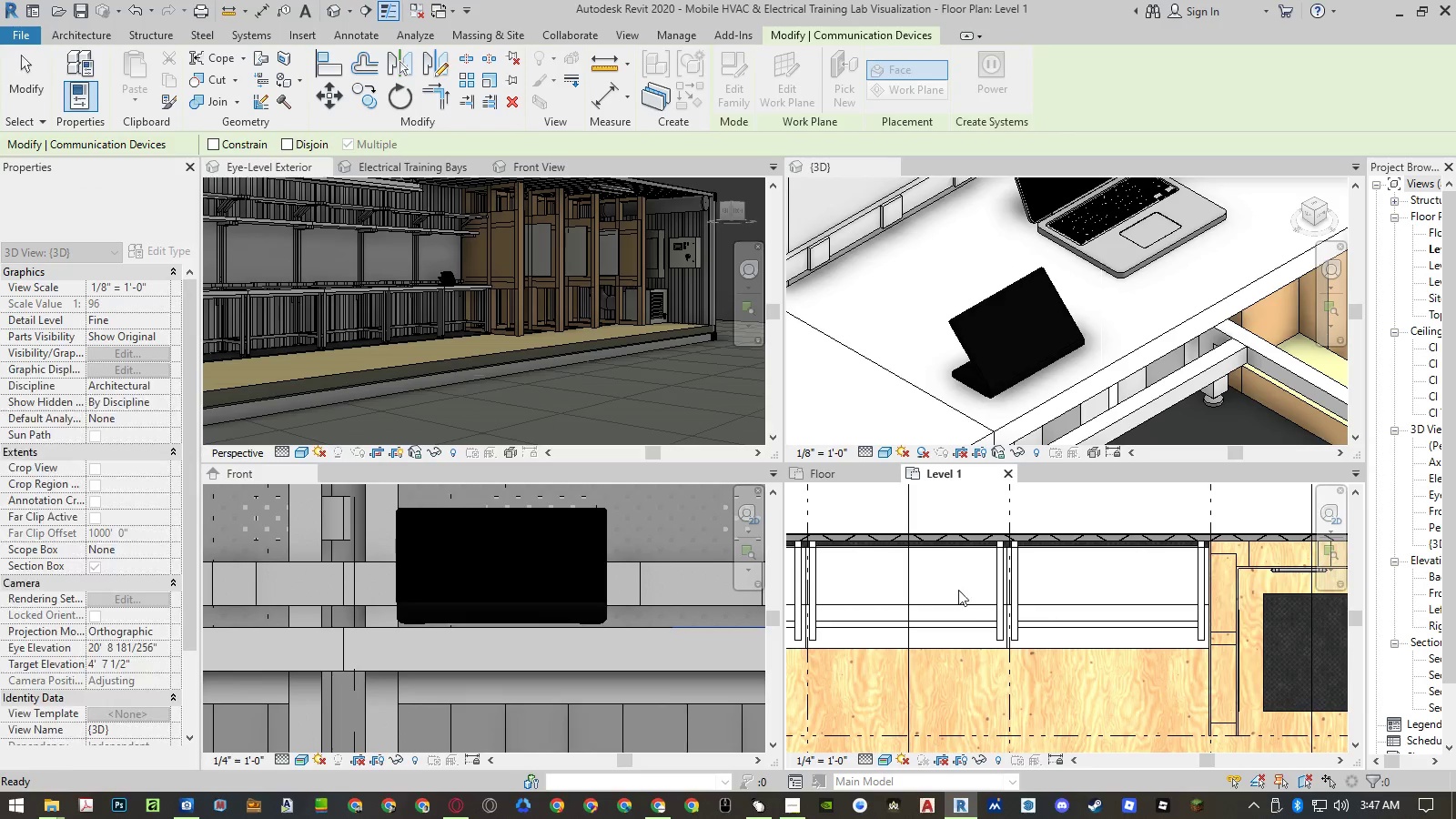 
scroll: coordinate [974, 624], scroll_direction: down, amount: 5.0
 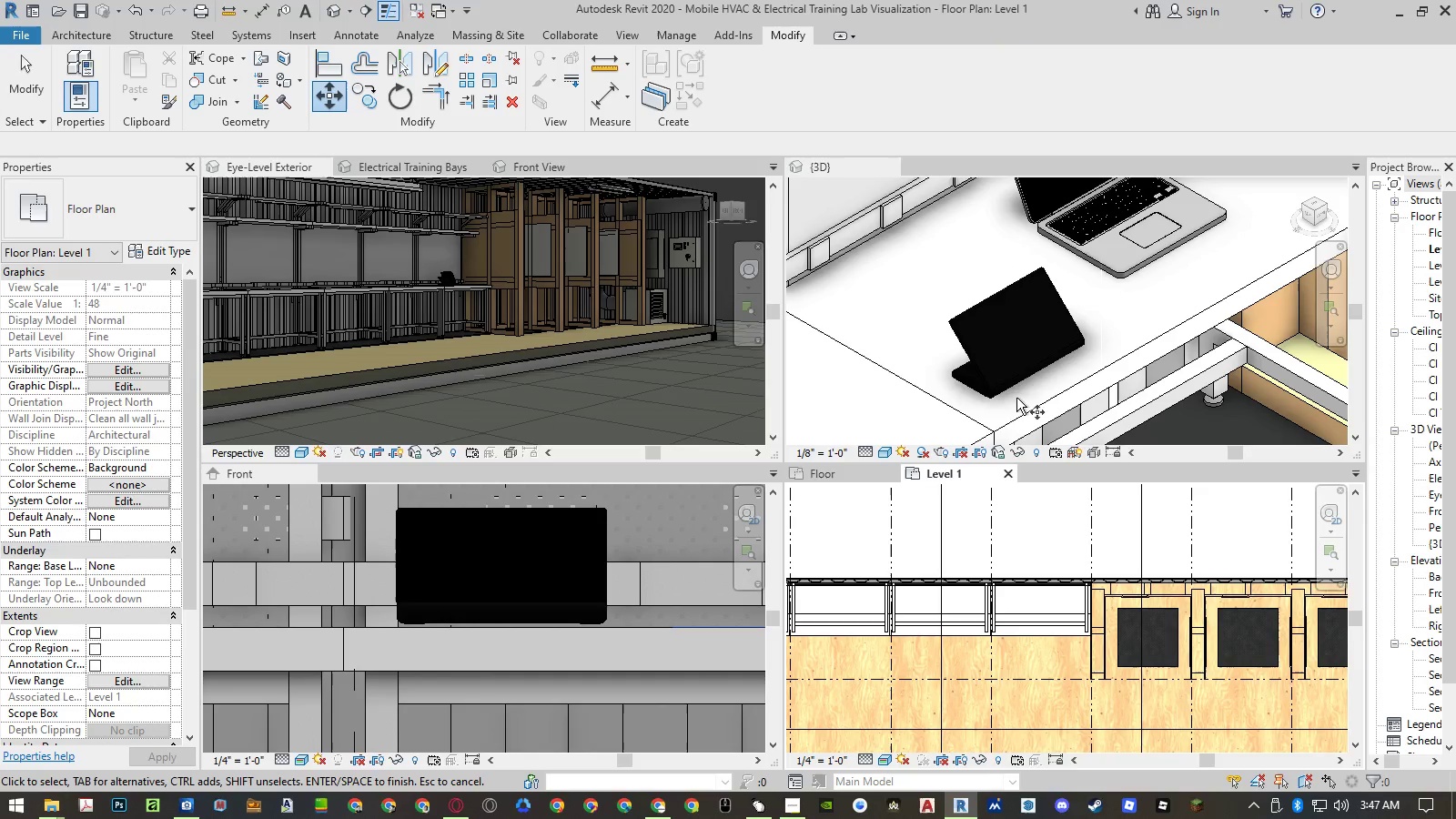 
key(Escape)
 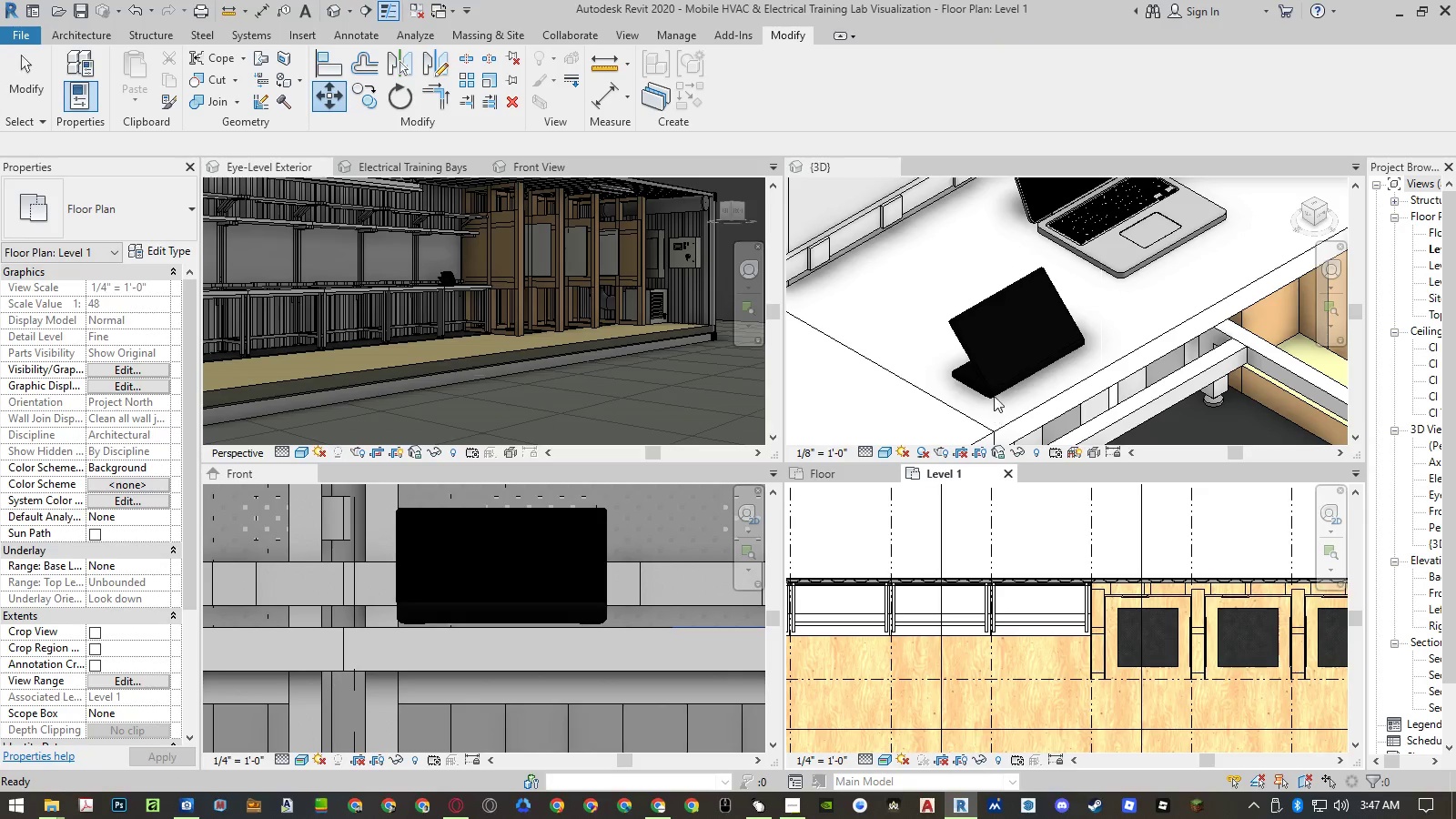 
key(Escape)
 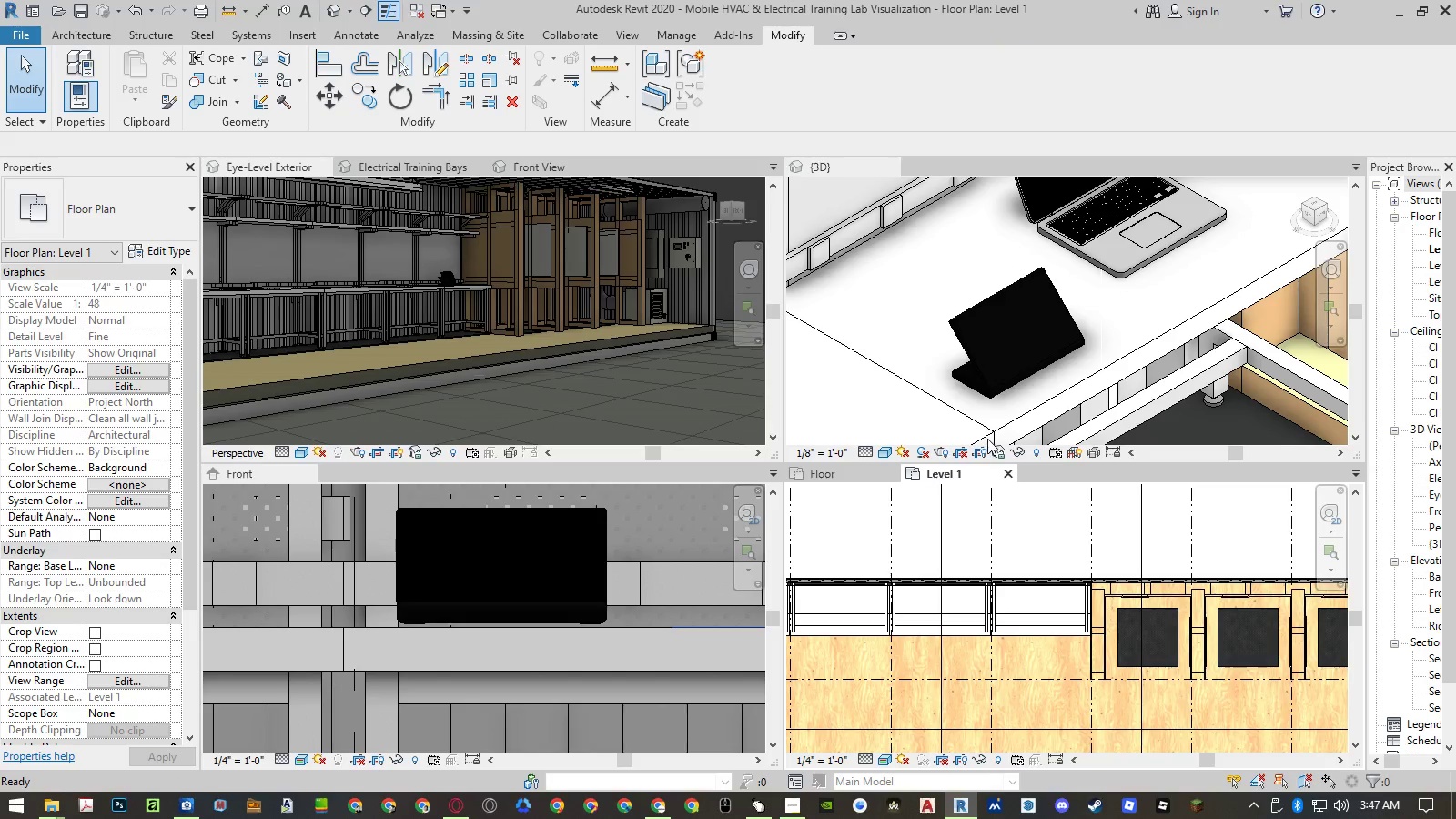 
left_click([995, 379])
 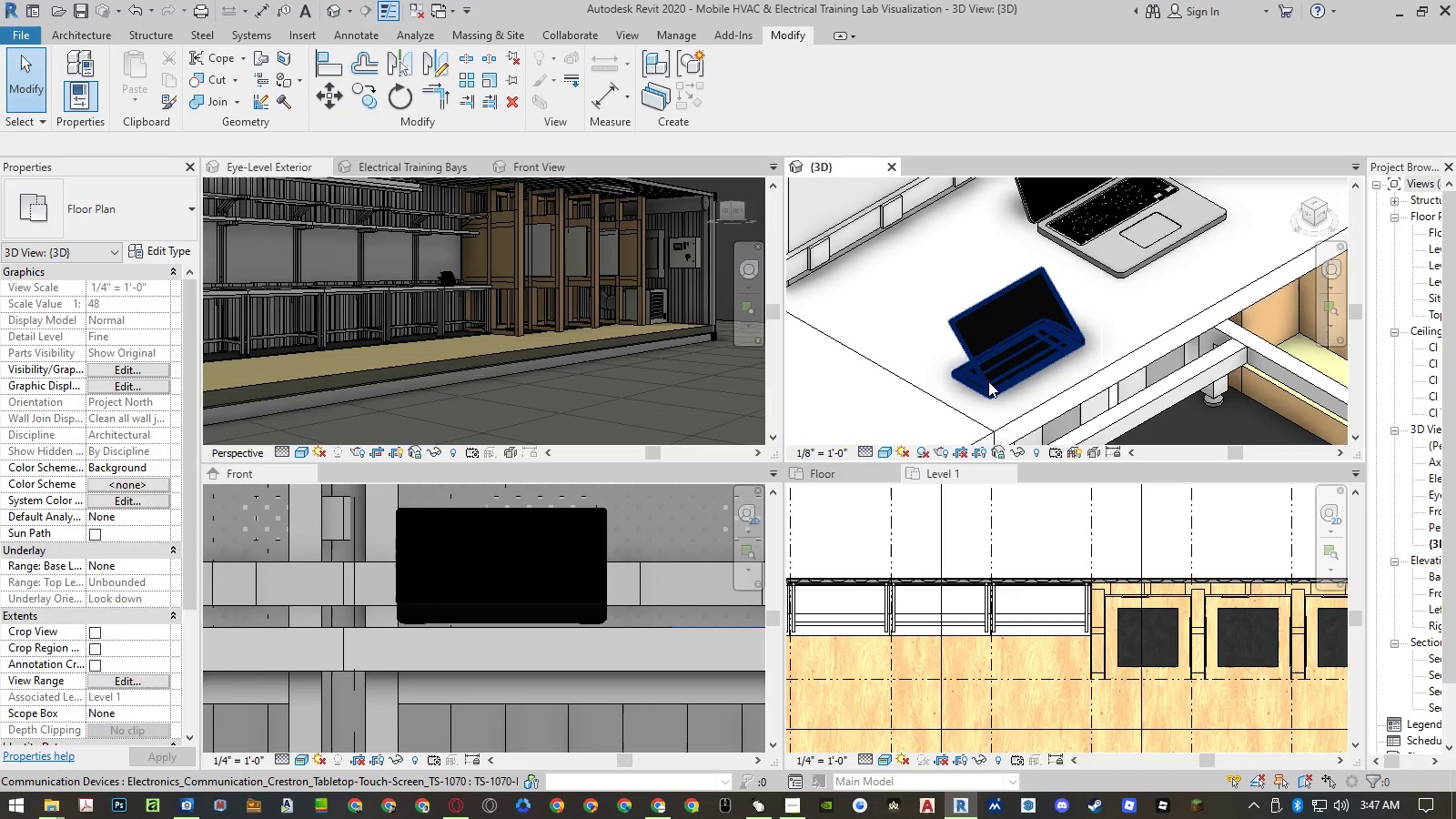 
left_click([988, 381])
 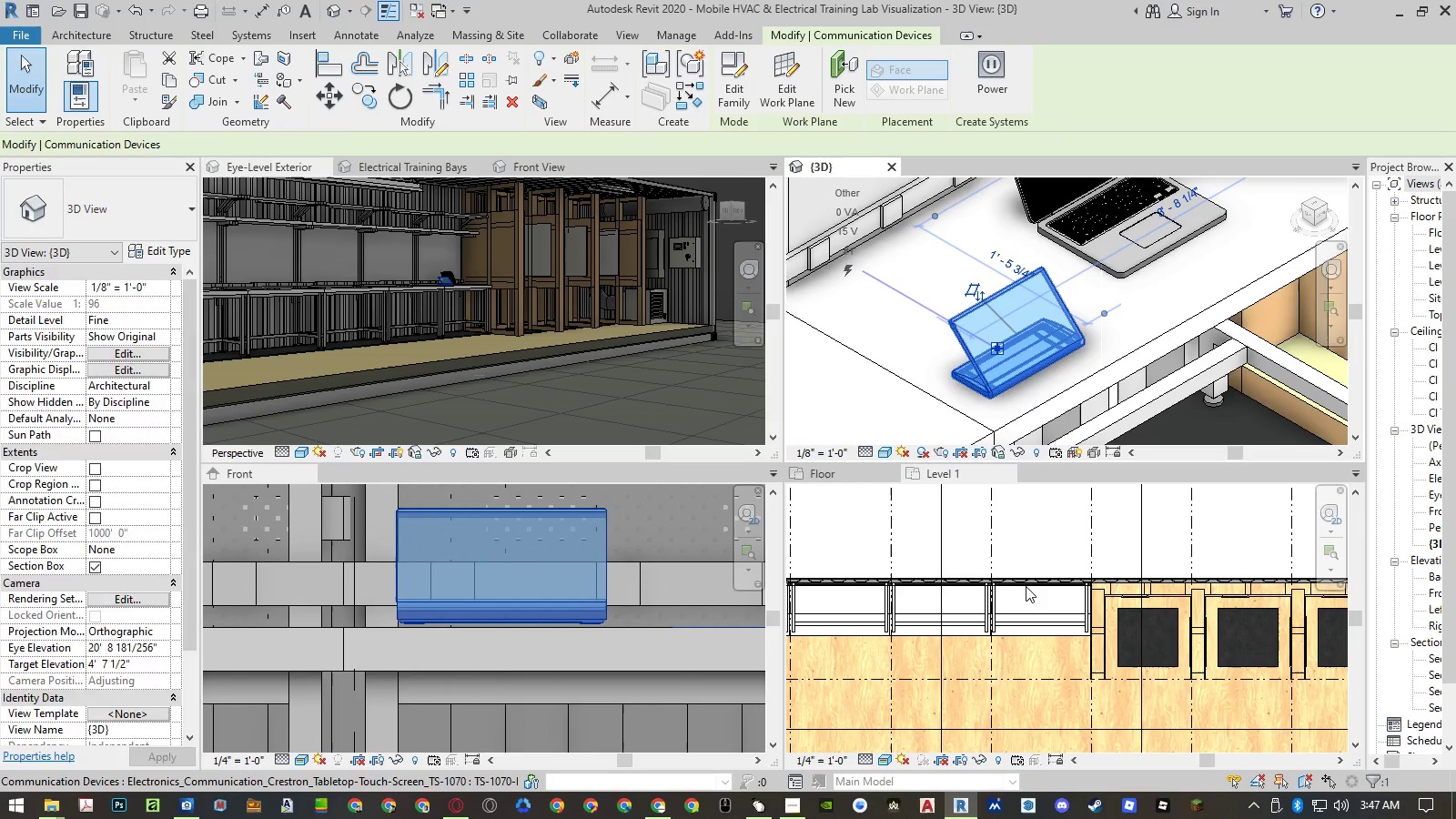 
scroll: coordinate [1028, 607], scroll_direction: up, amount: 6.0
 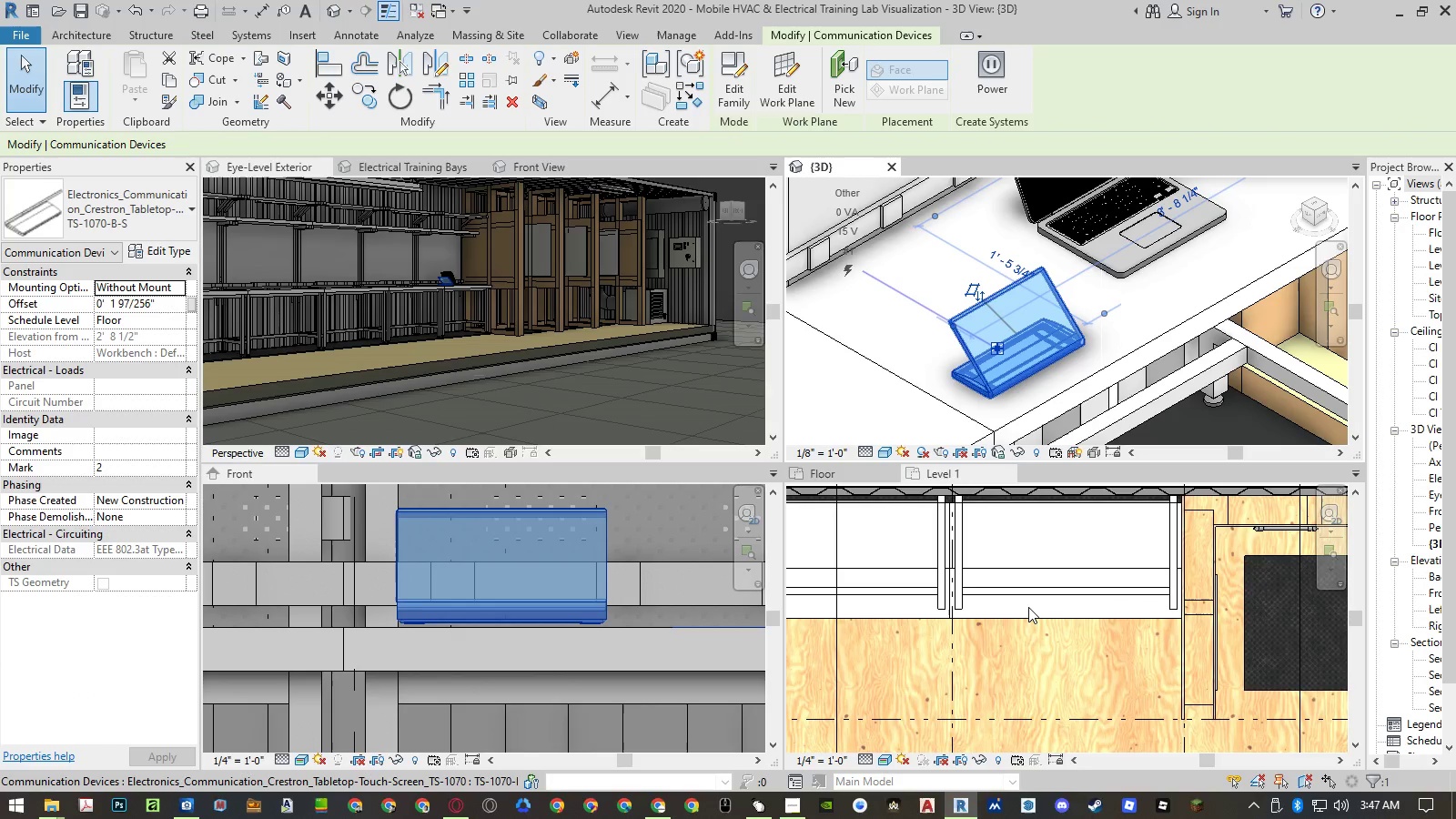 
type(mv)
 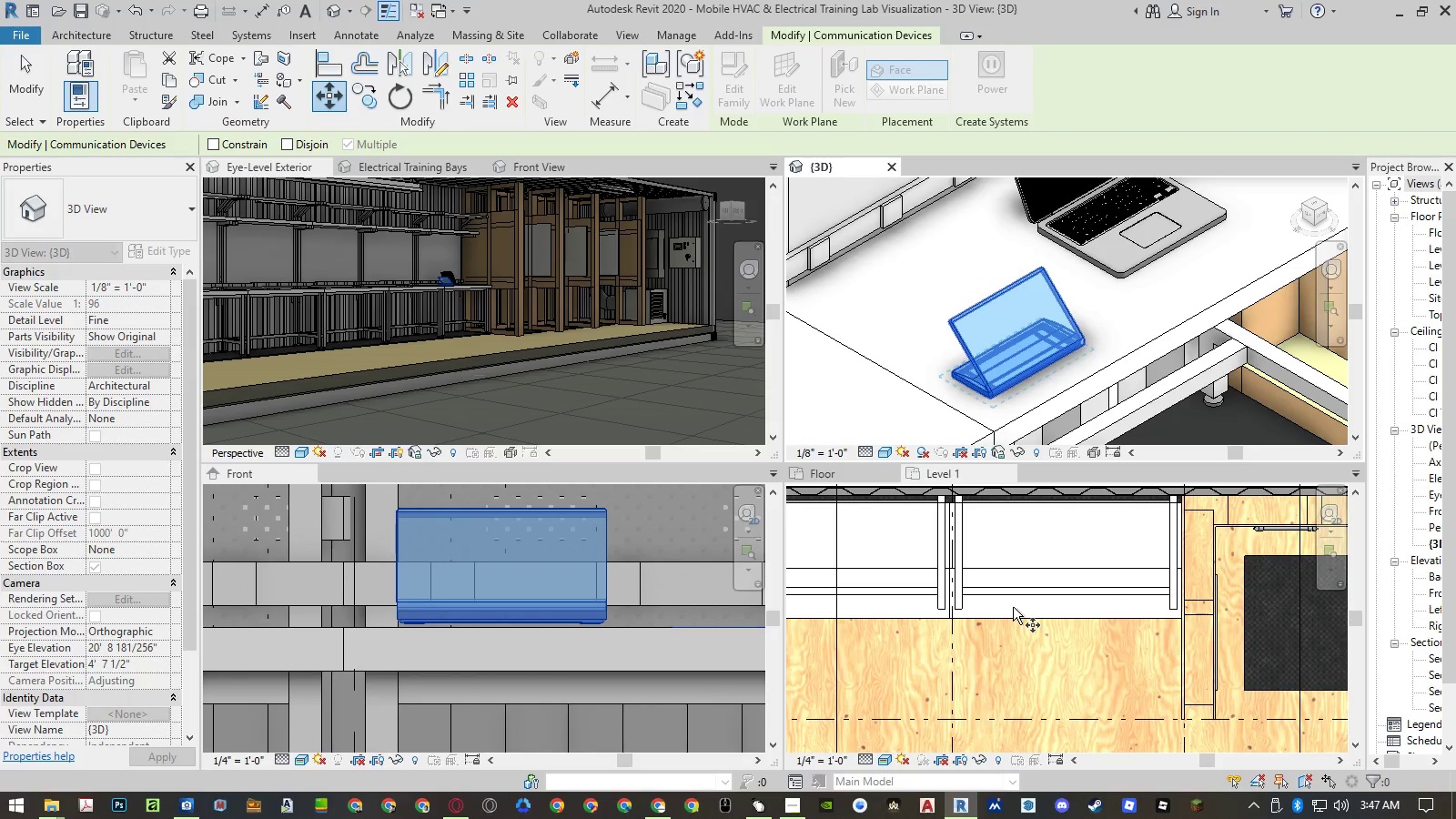 
left_click([1013, 605])
 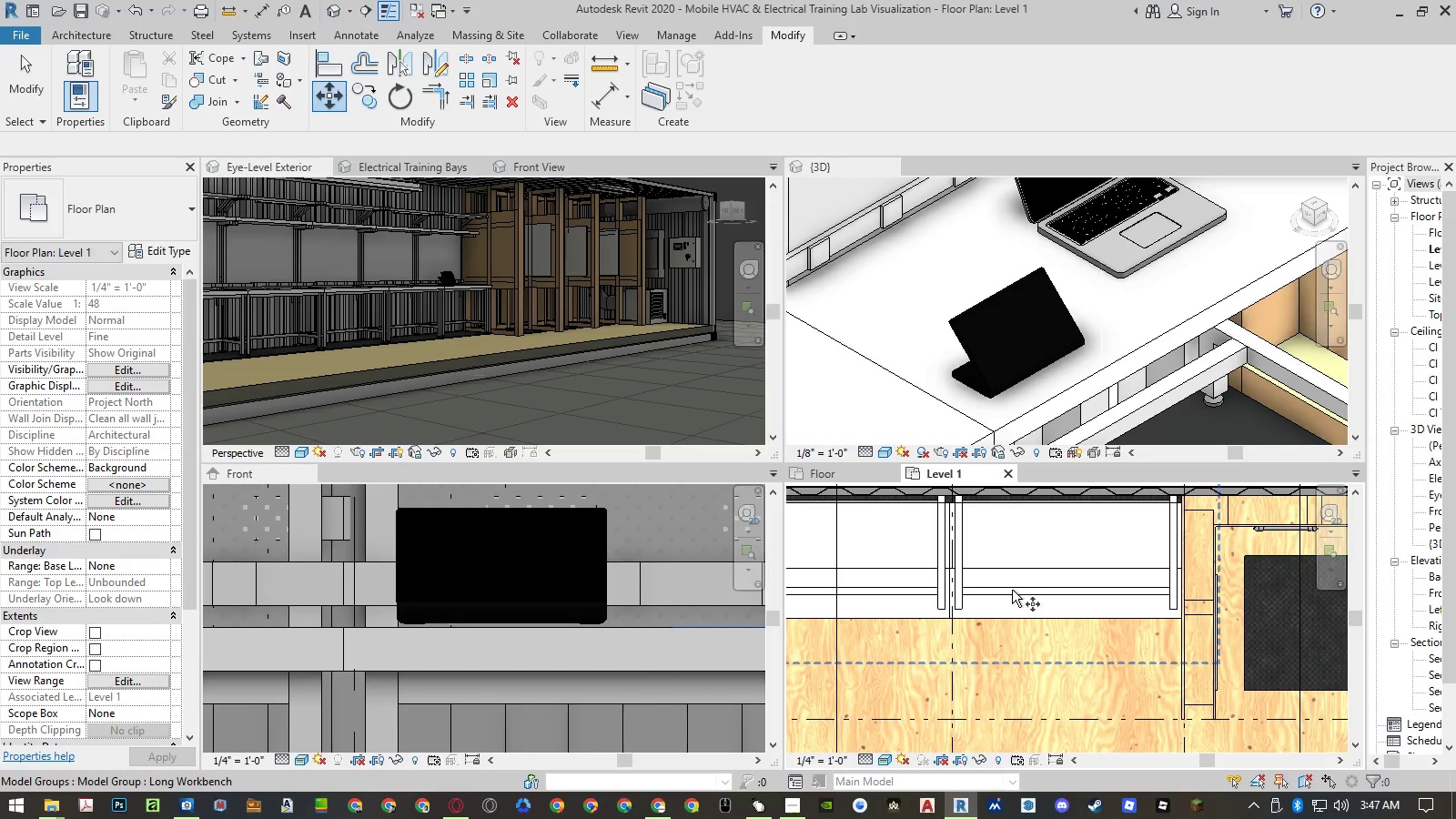 
key(Escape)
 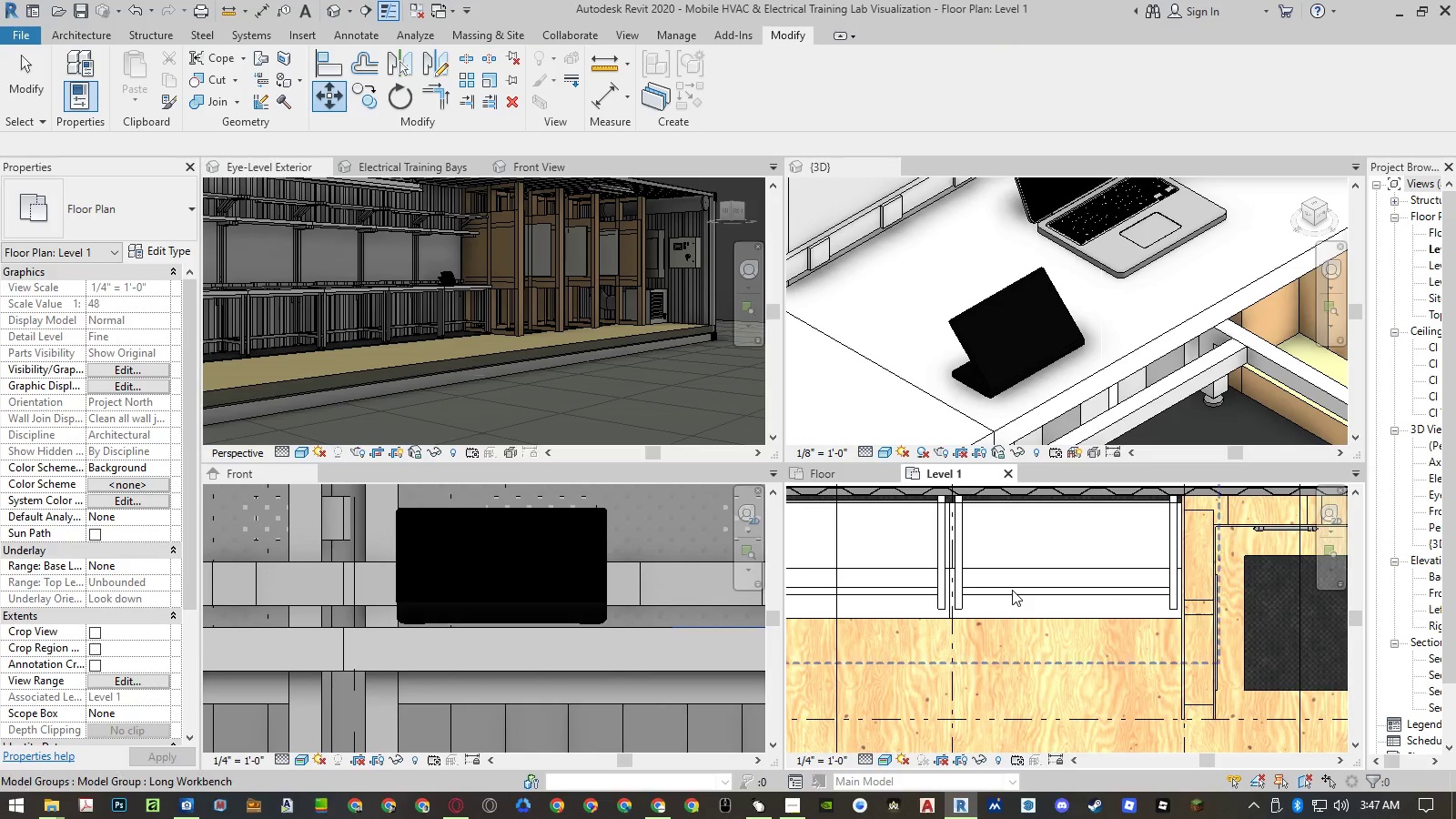 
key(Escape)
 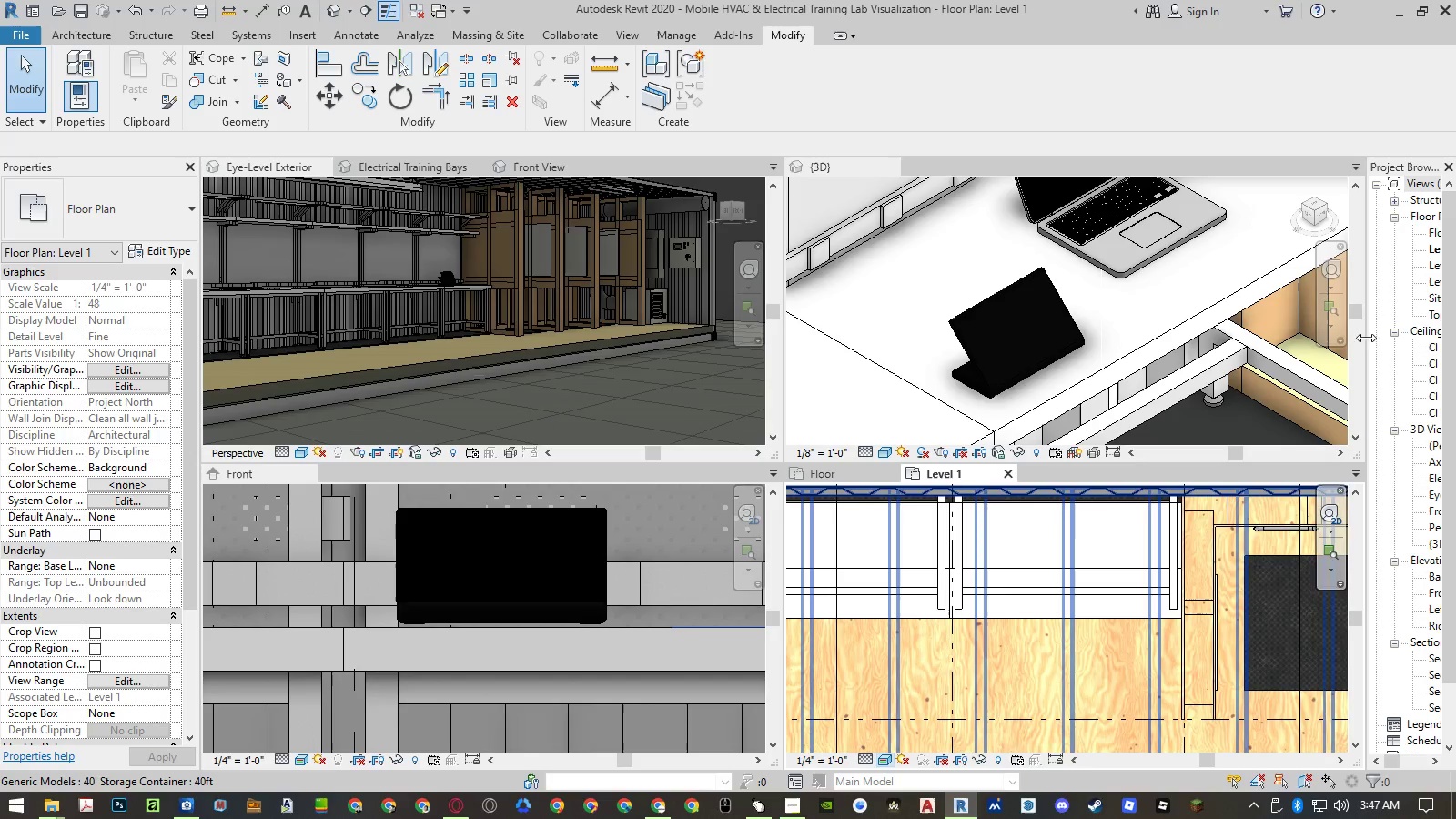 
wait(5.98)
 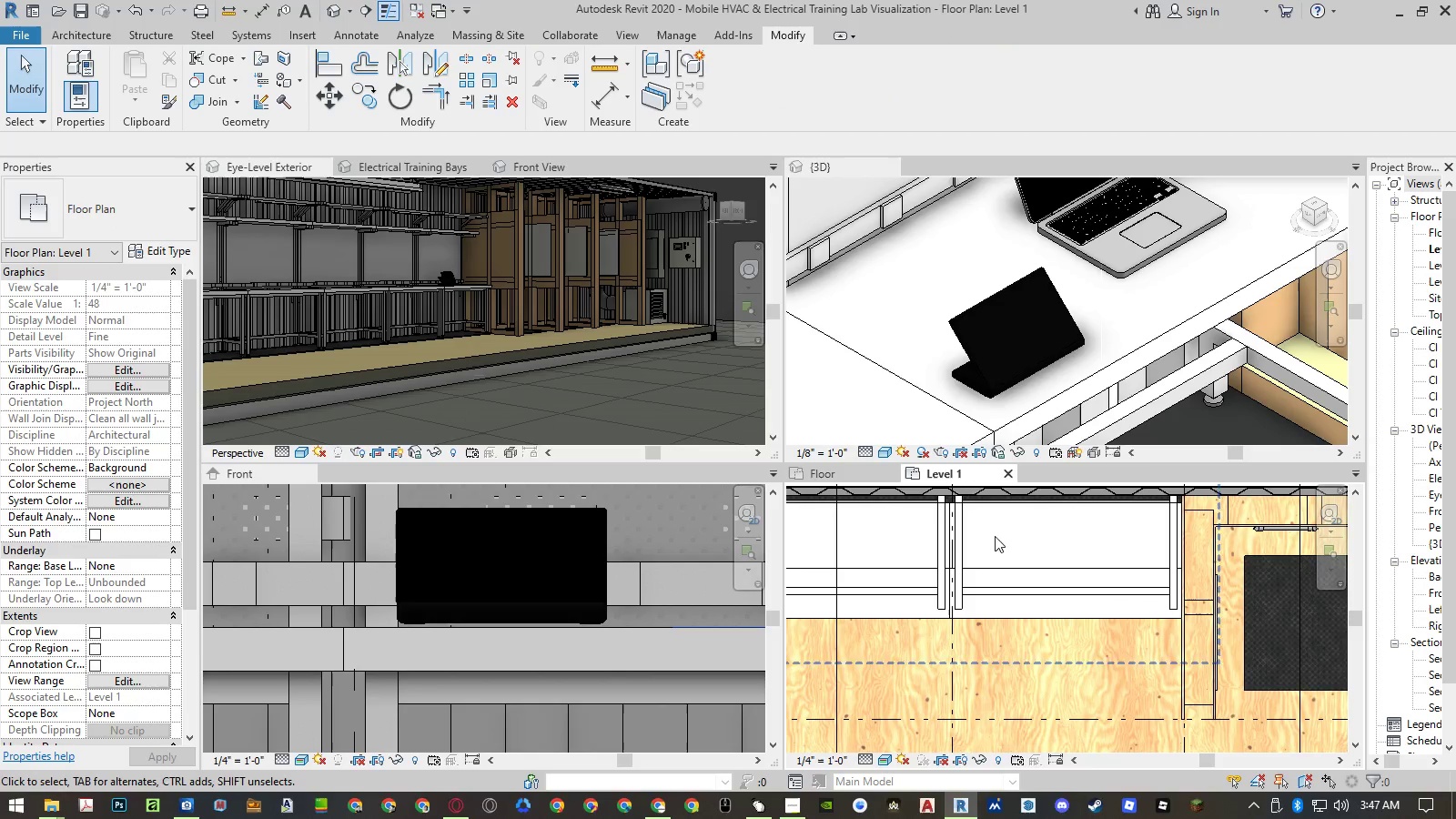 
left_click_drag(start_coordinate=[1366, 298], to_coordinate=[1299, 300])
 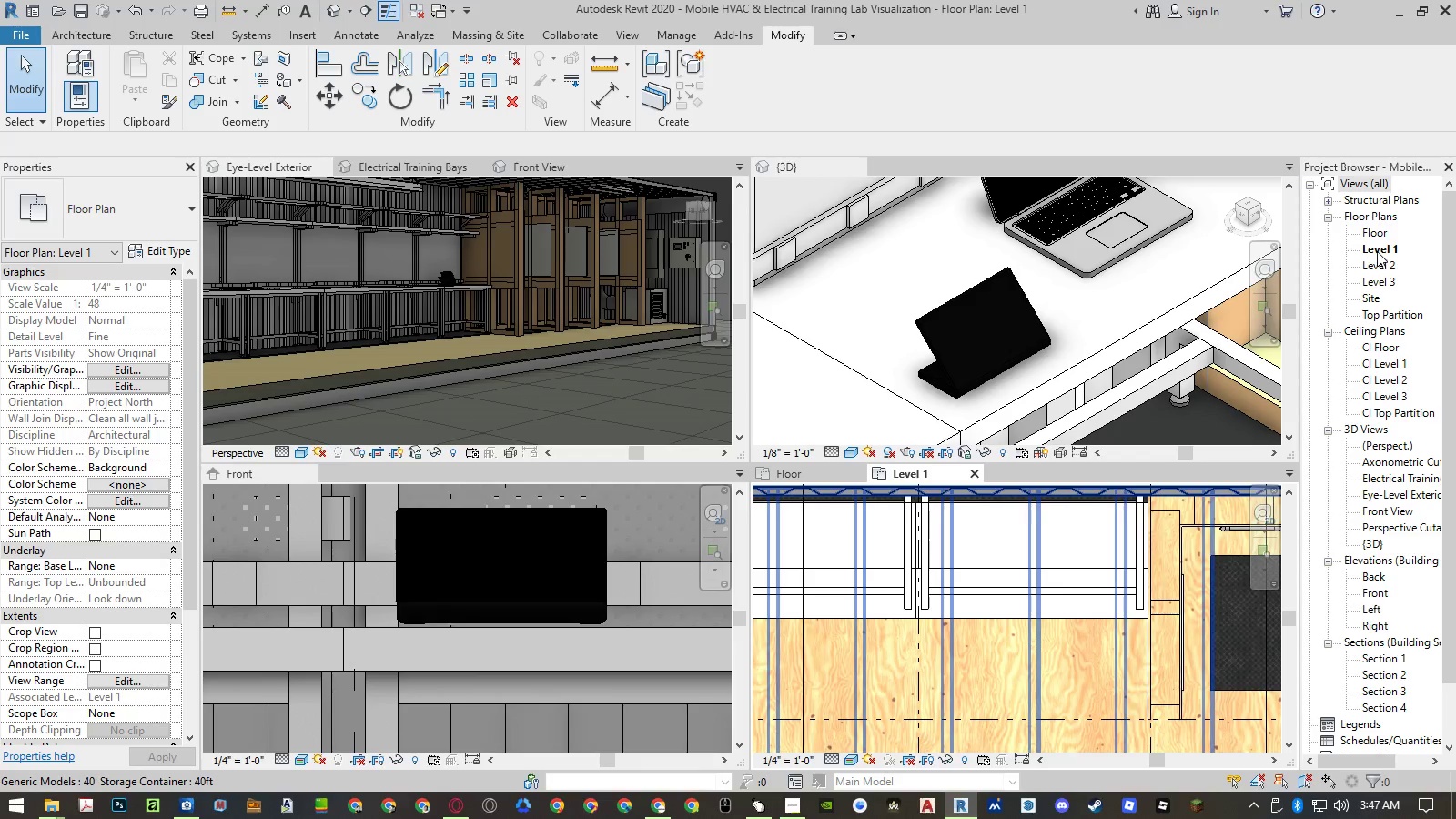 
right_click([1377, 251])
 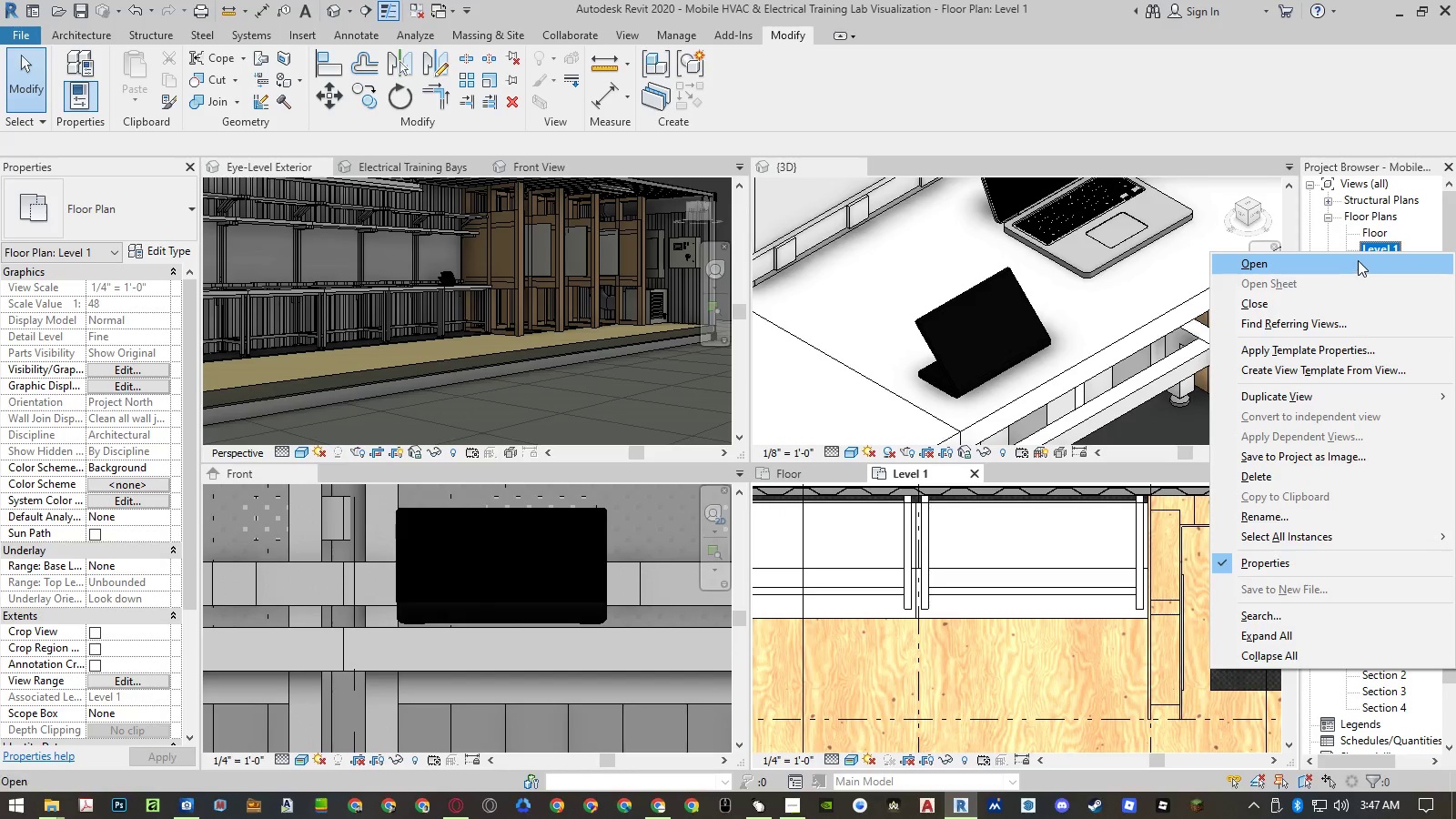 
double_click([1370, 230])
 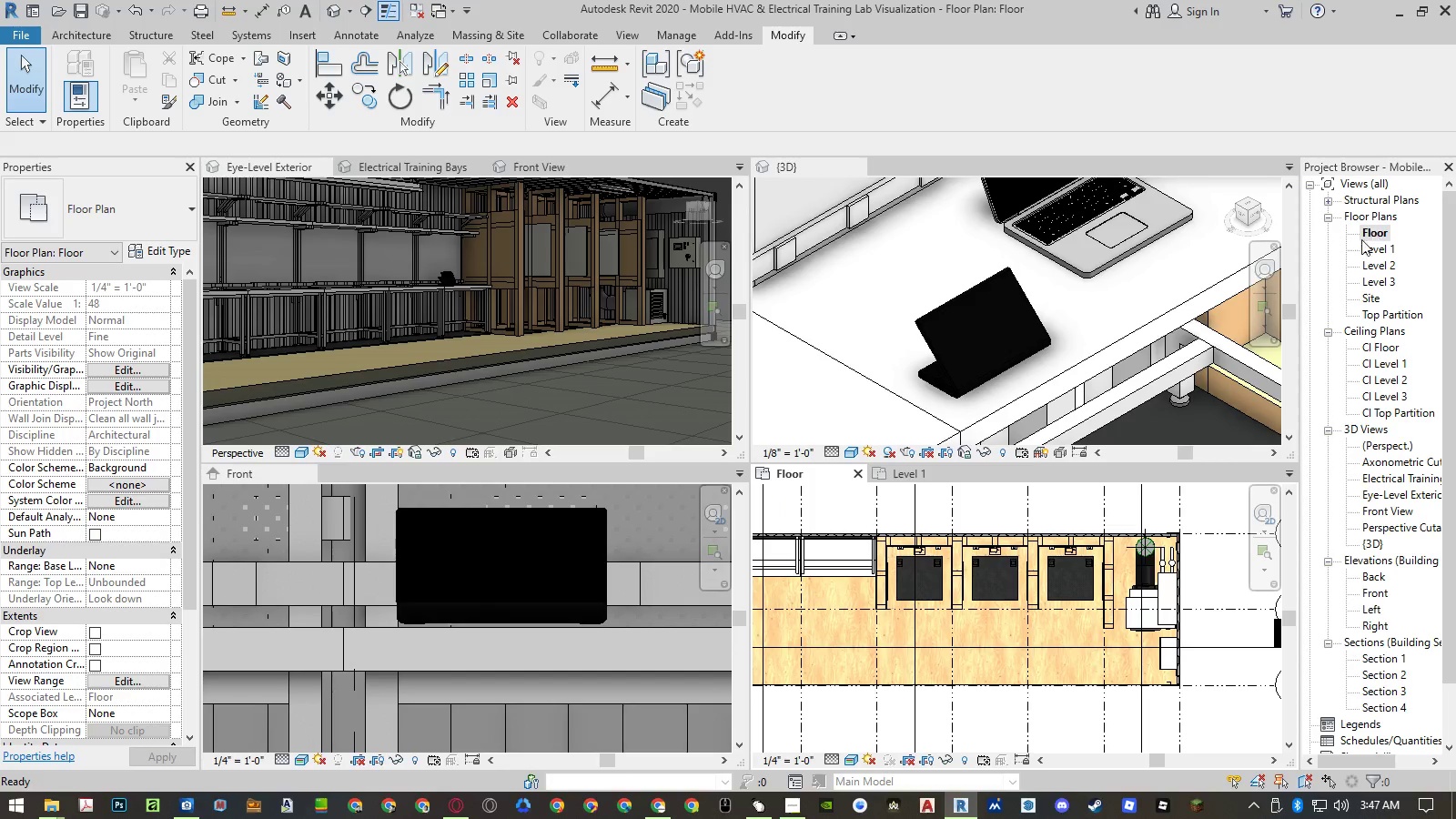 
scroll: coordinate [1188, 568], scroll_direction: down, amount: 5.0
 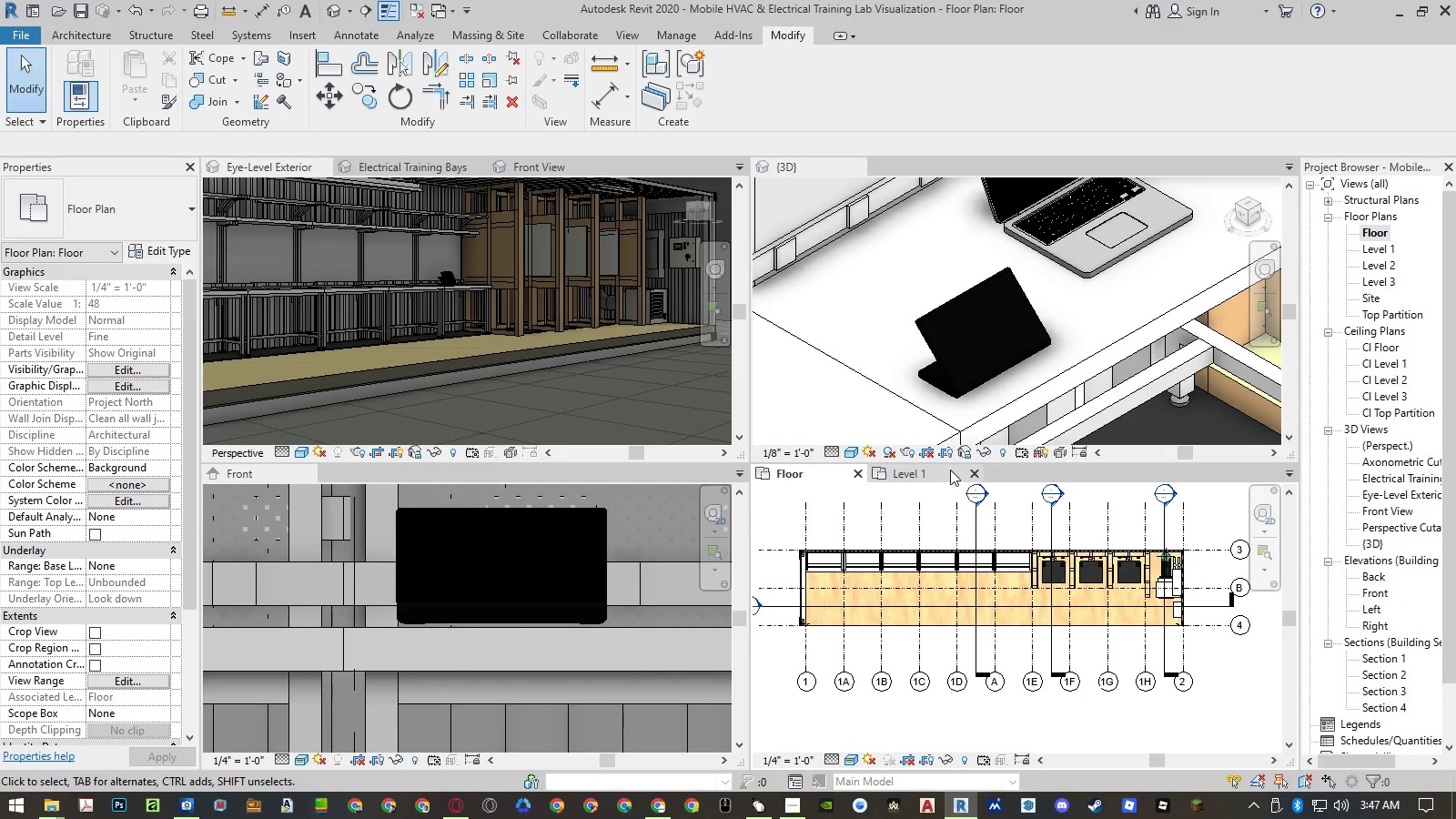 
left_click([972, 470])
 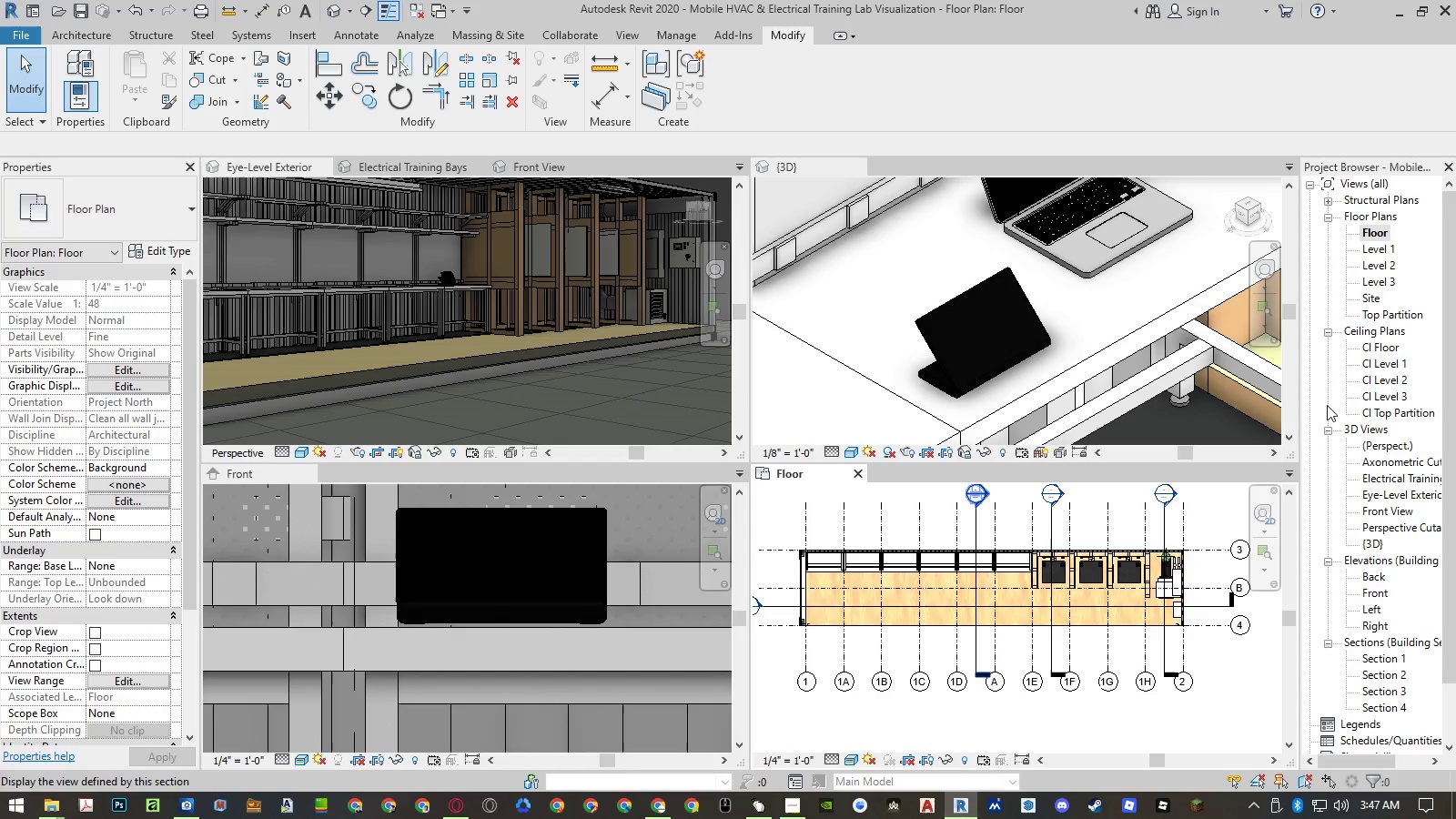 
right_click([1377, 229])
 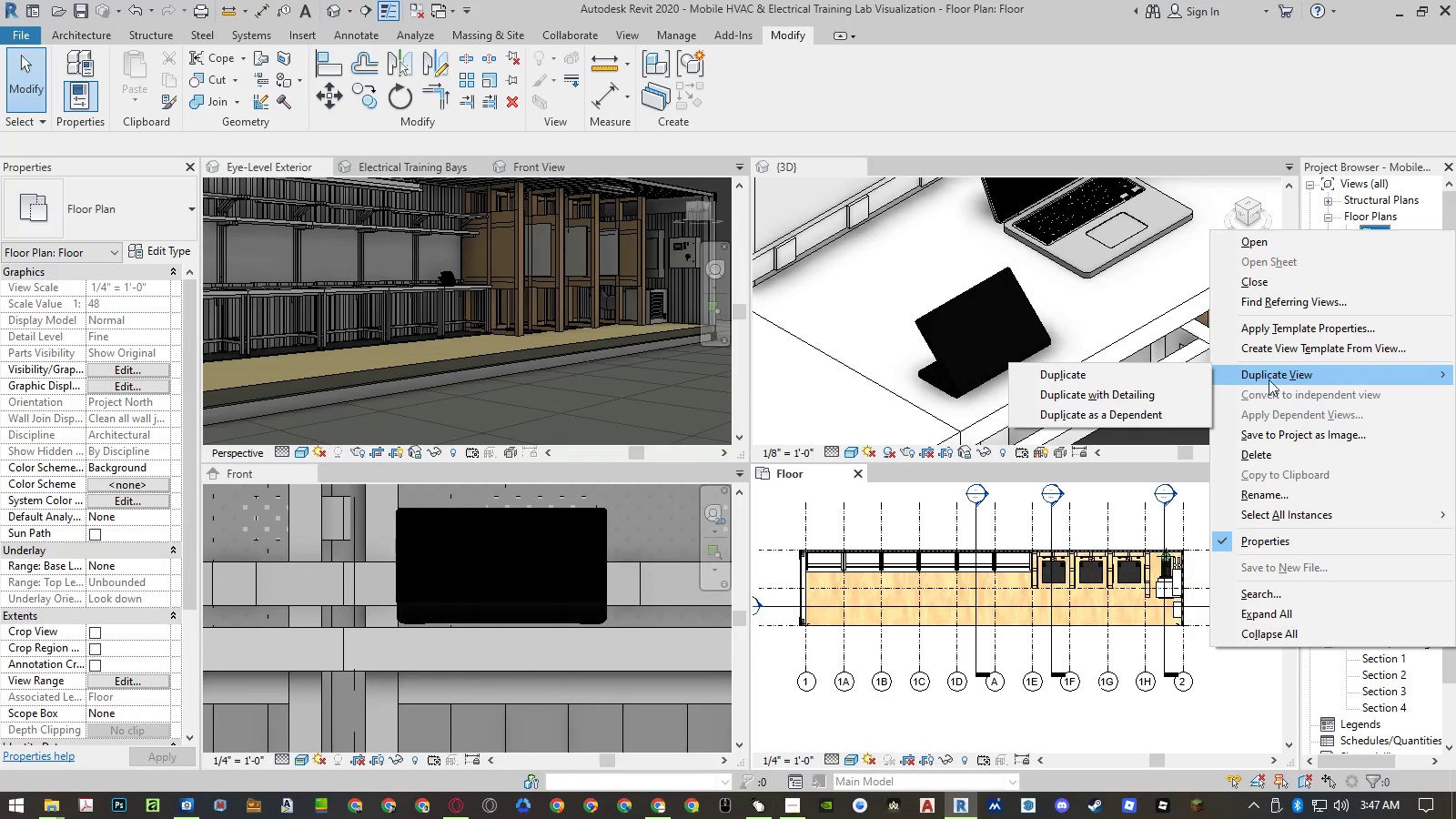 
left_click([1178, 382])
 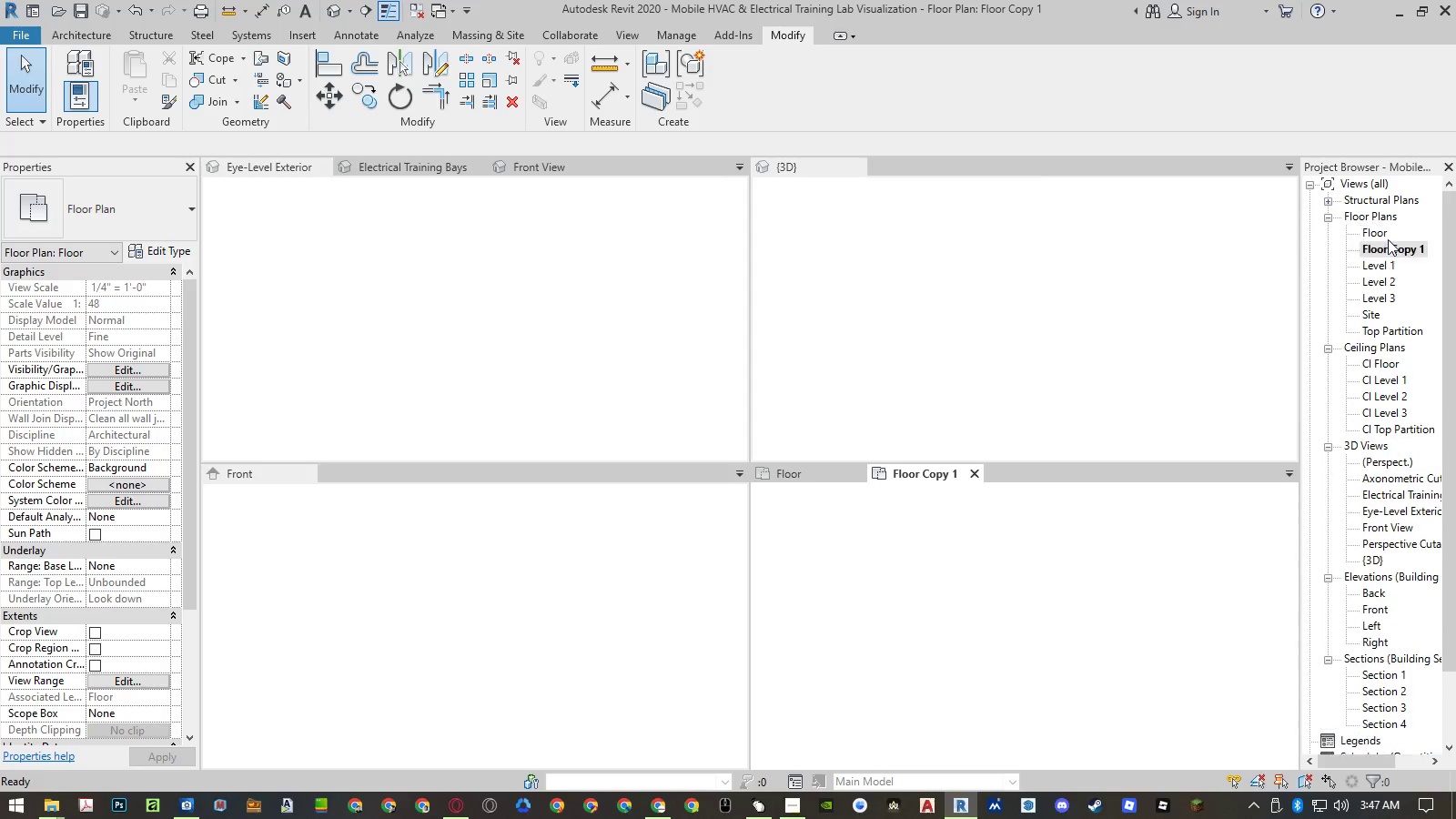 
right_click([1381, 249])
 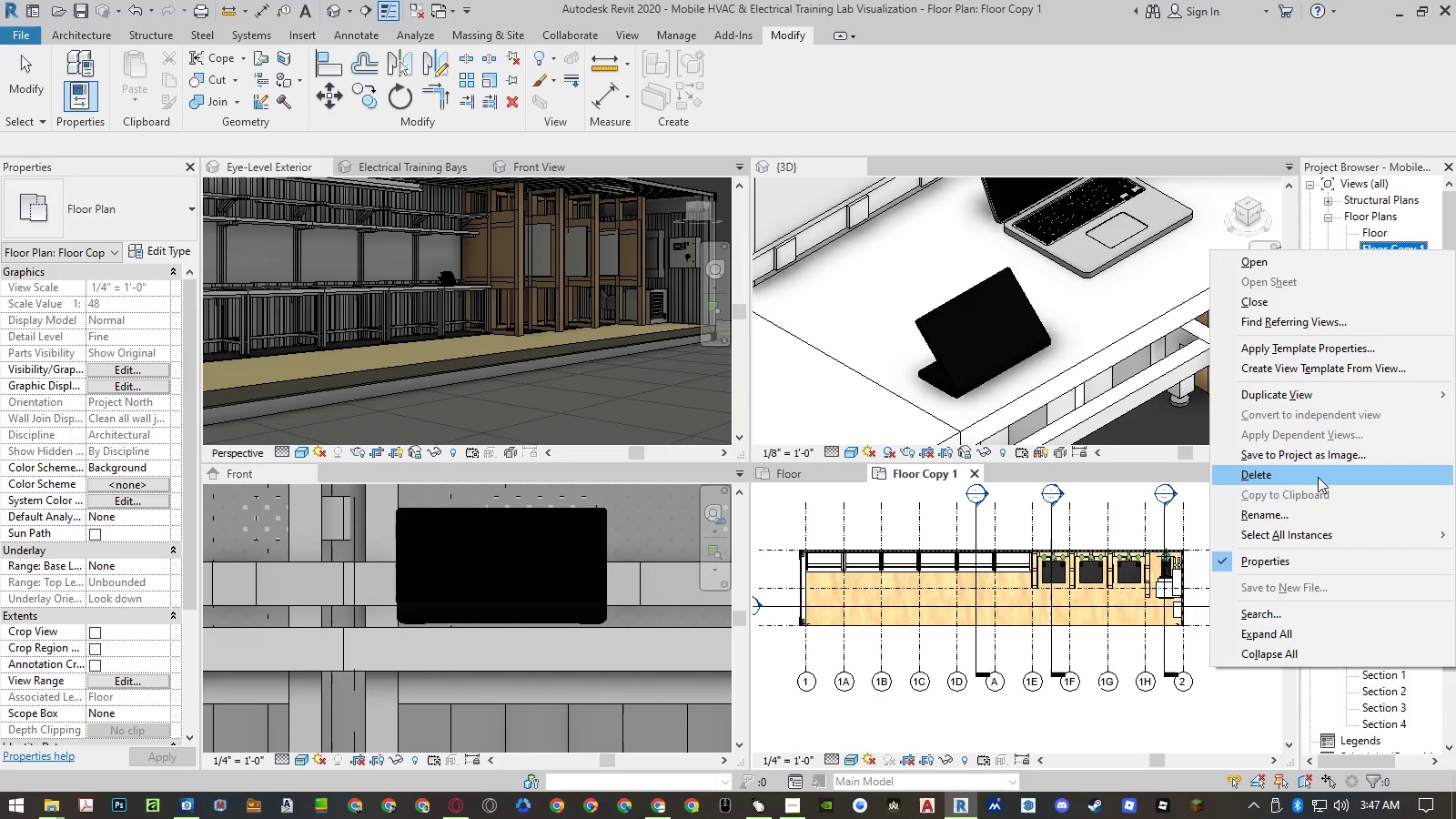 
left_click([1309, 519])
 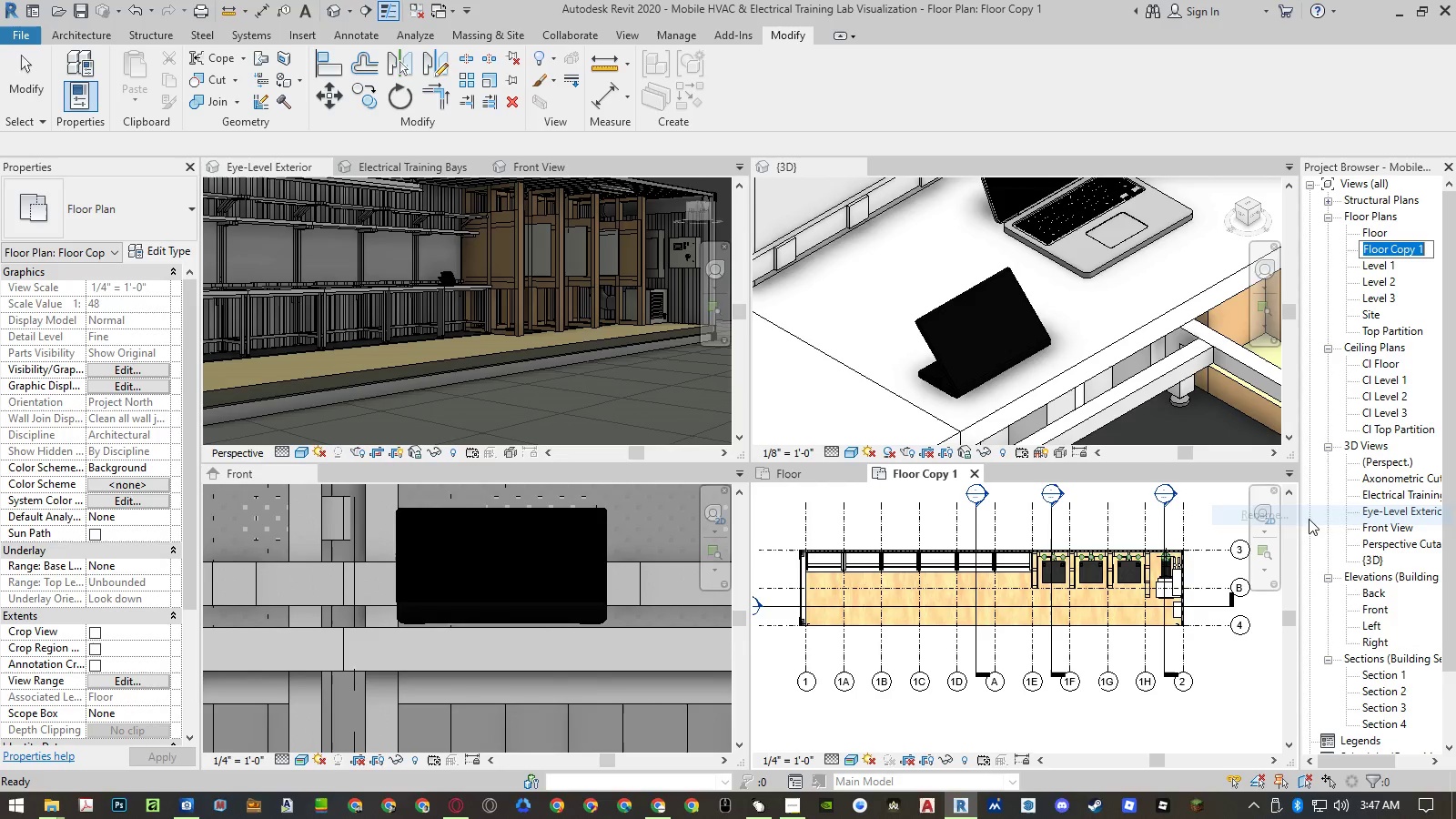 
key(Minus)
 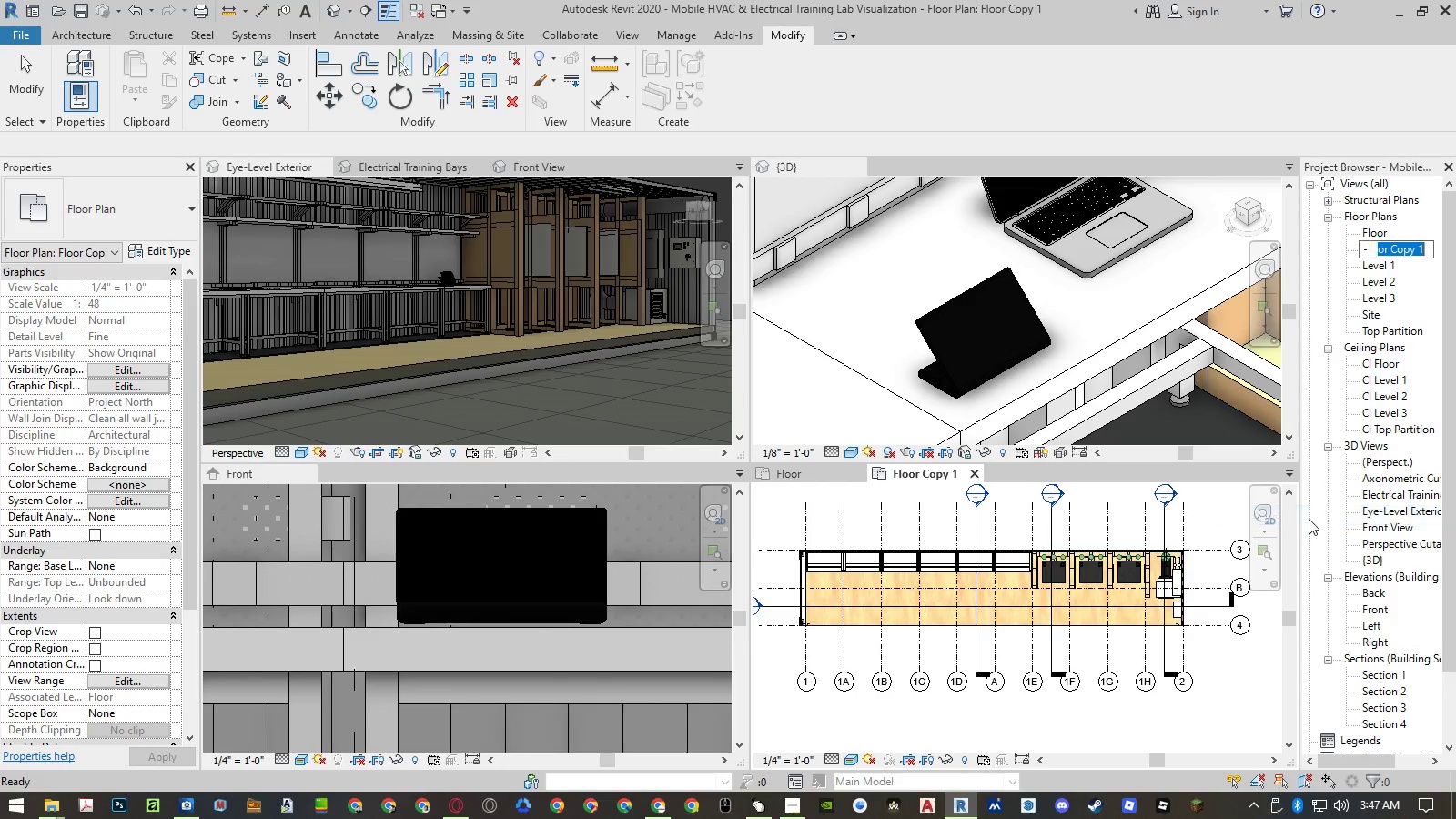 
key(Minus)
 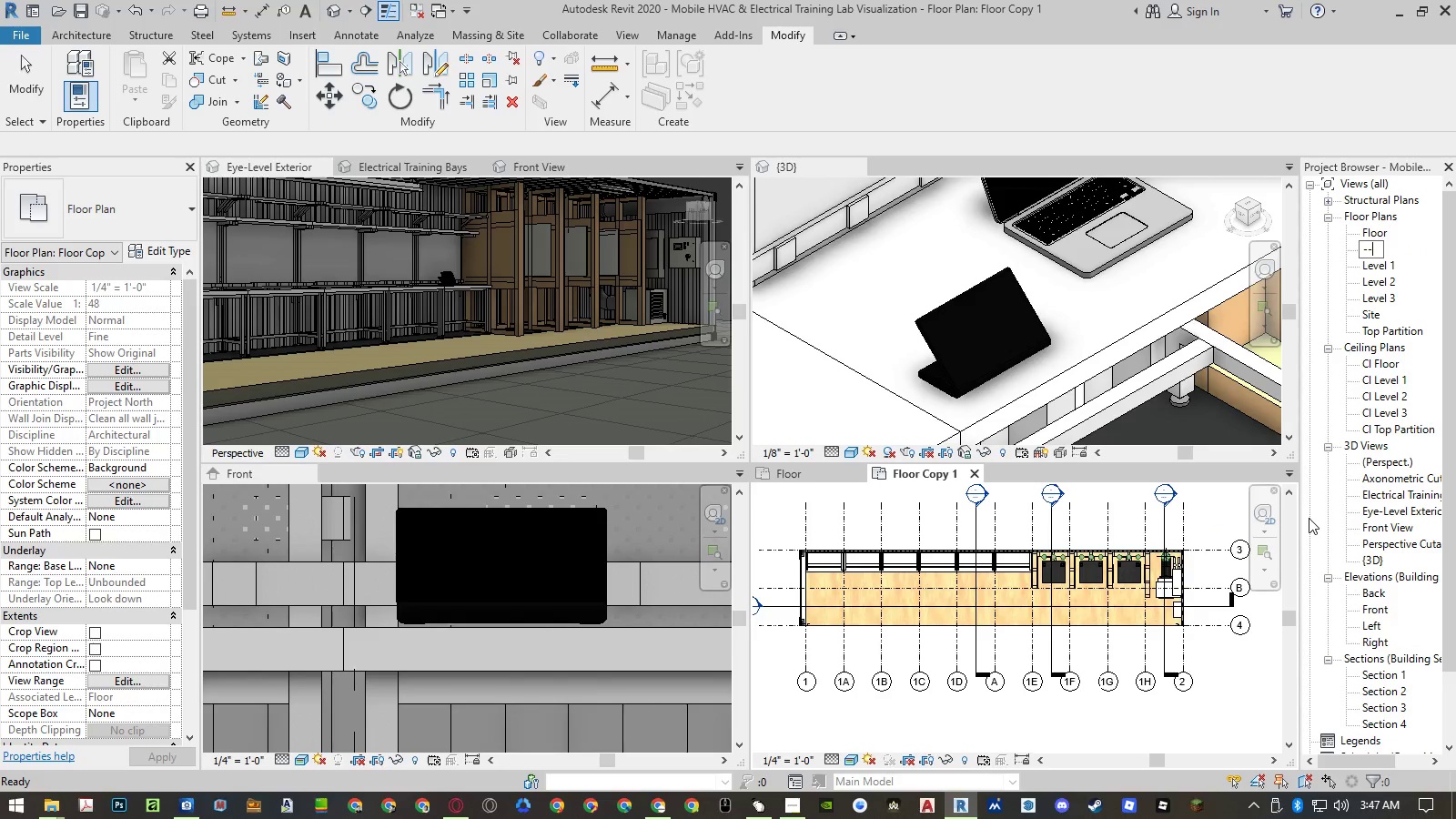 
key(Minus)
 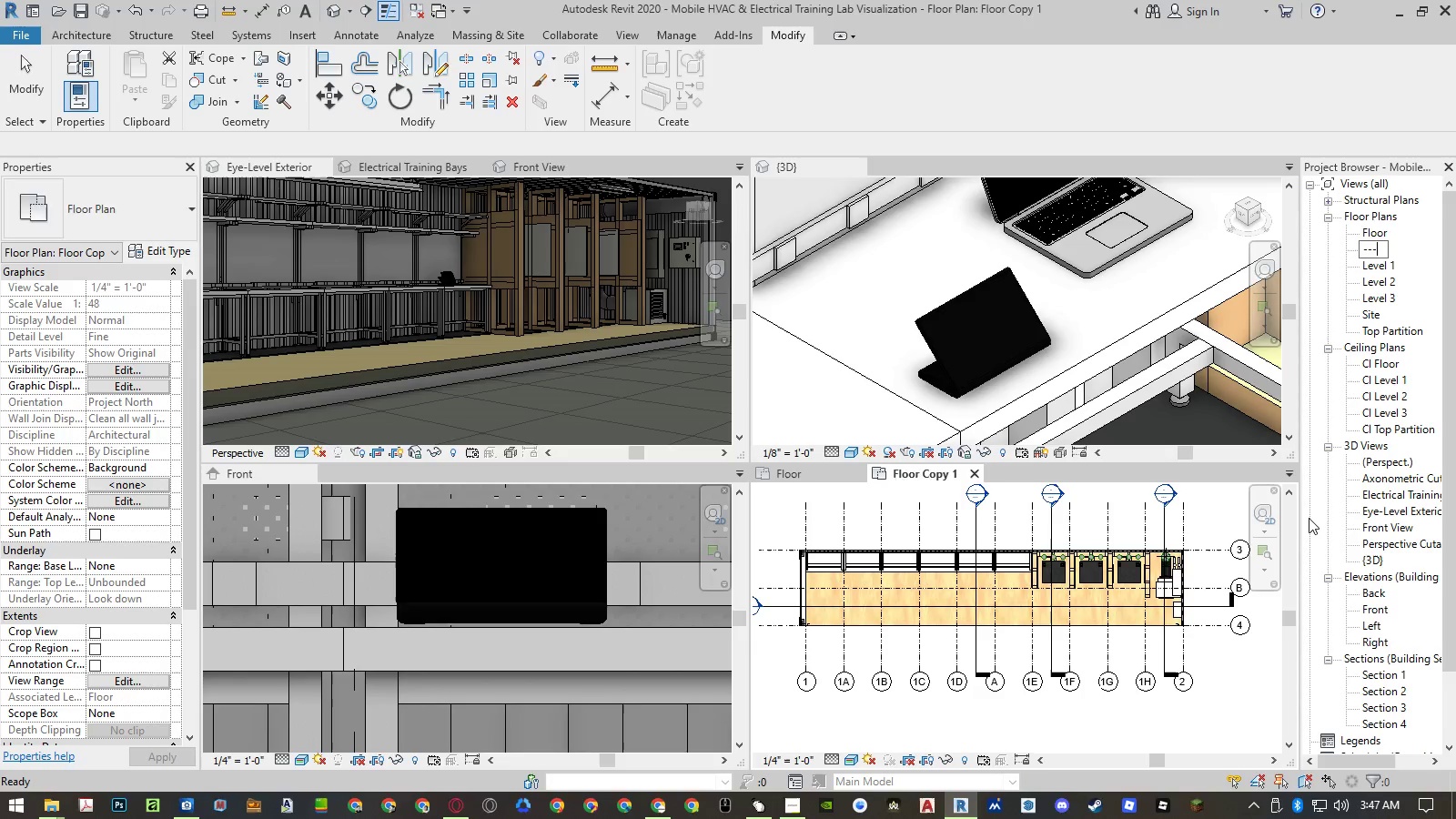 
key(Enter)
 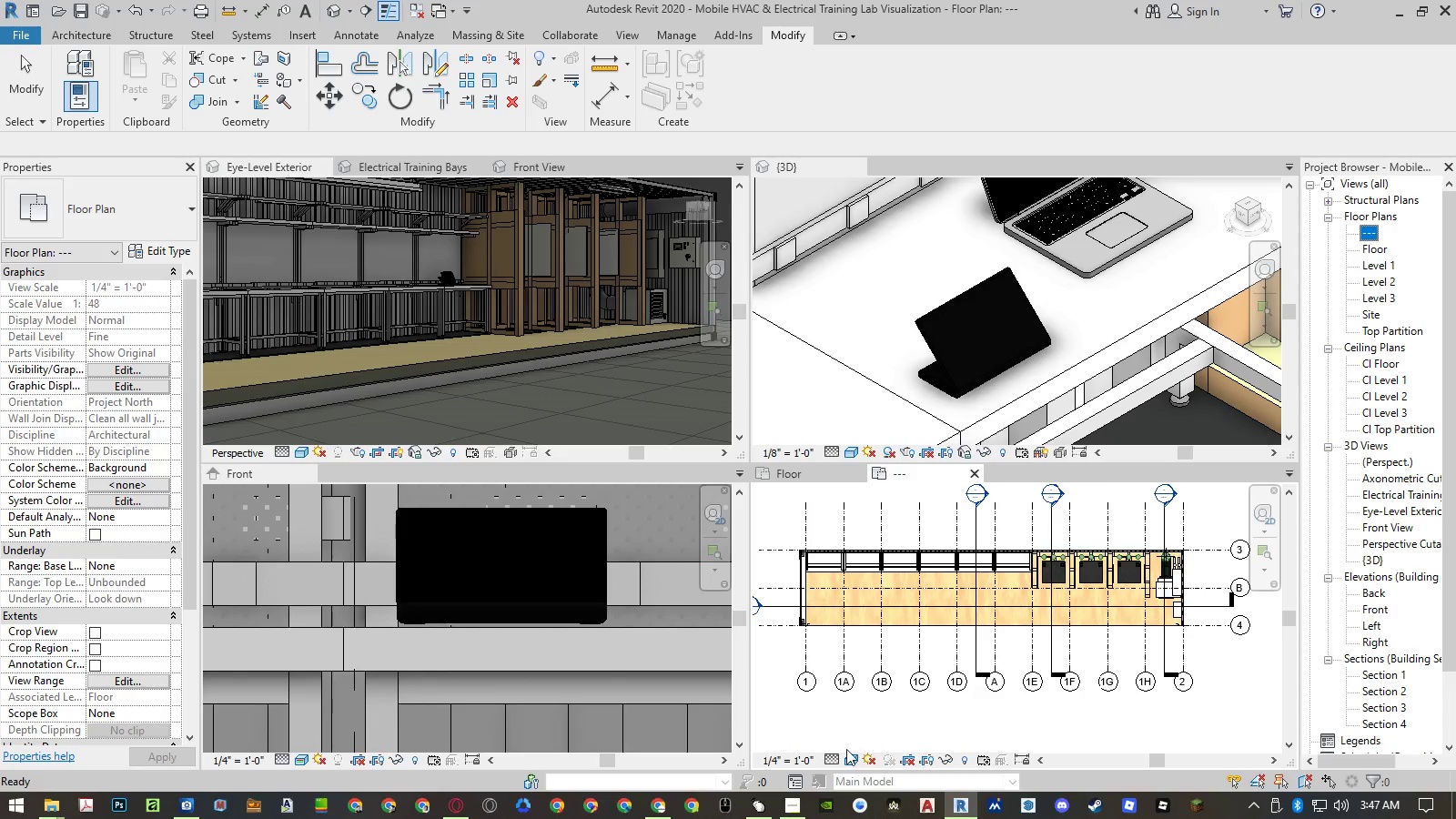 
left_click([870, 719])
 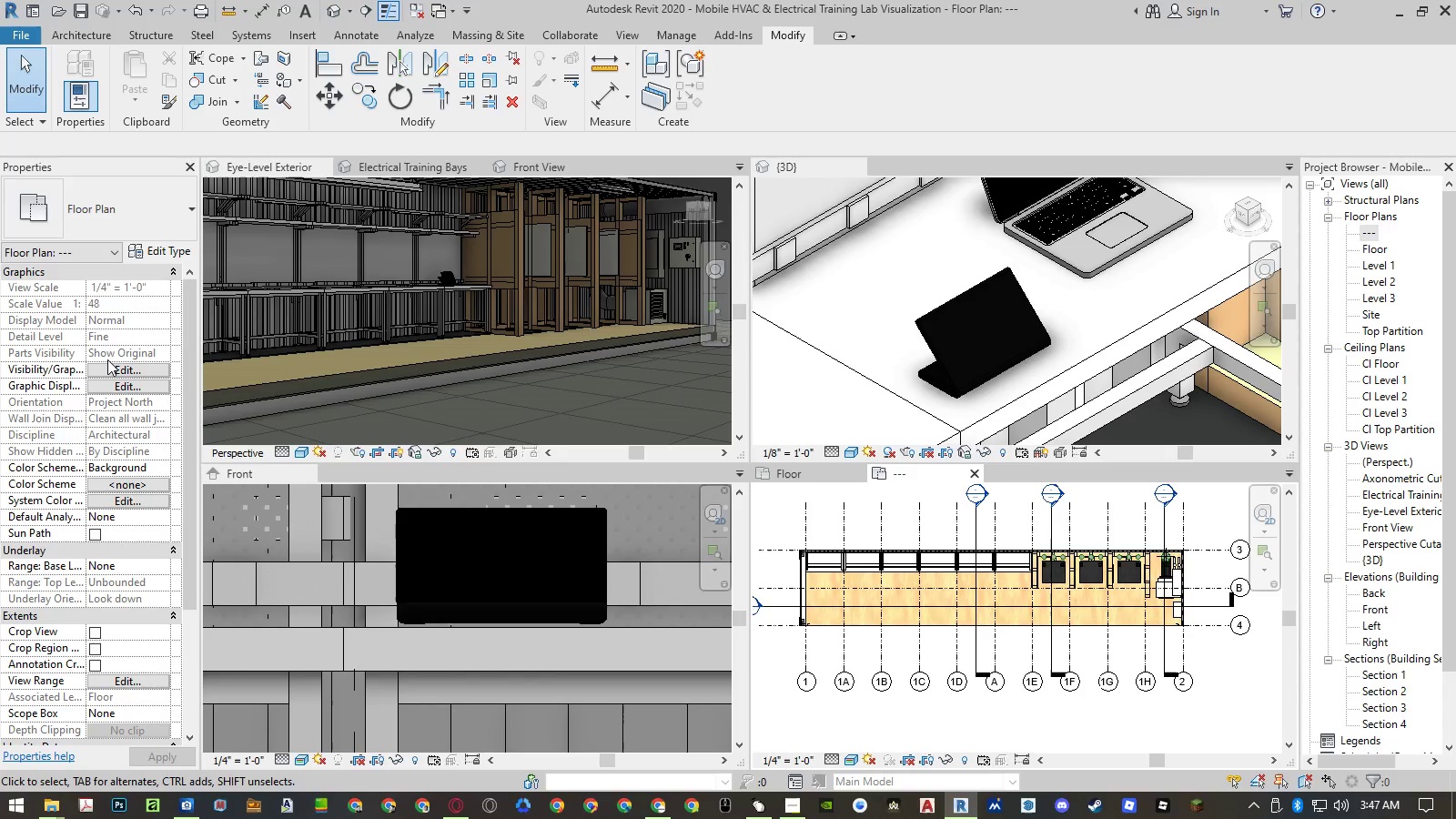 
scroll: coordinate [92, 694], scroll_direction: down, amount: 4.0
 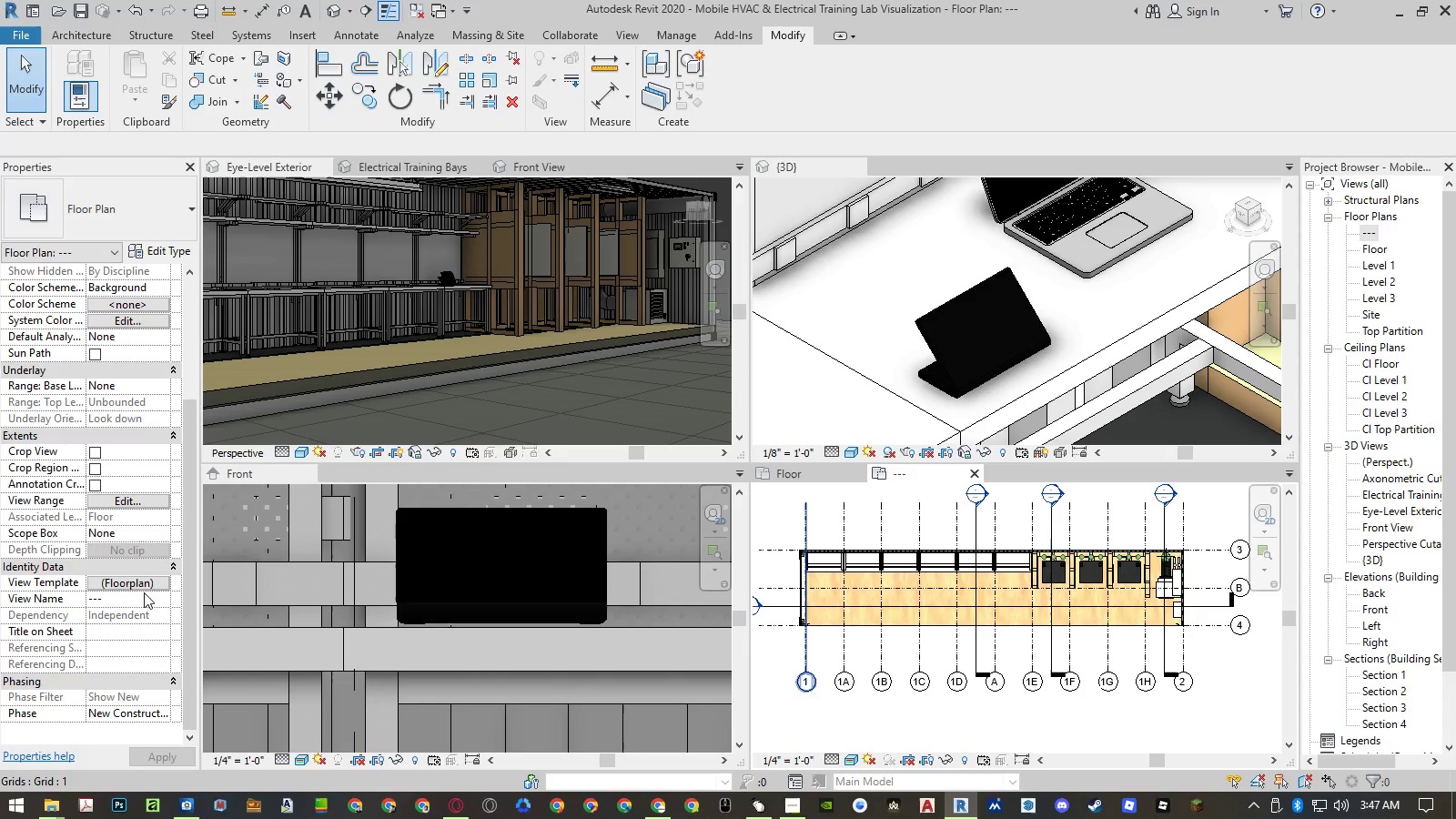 
left_click([137, 577])
 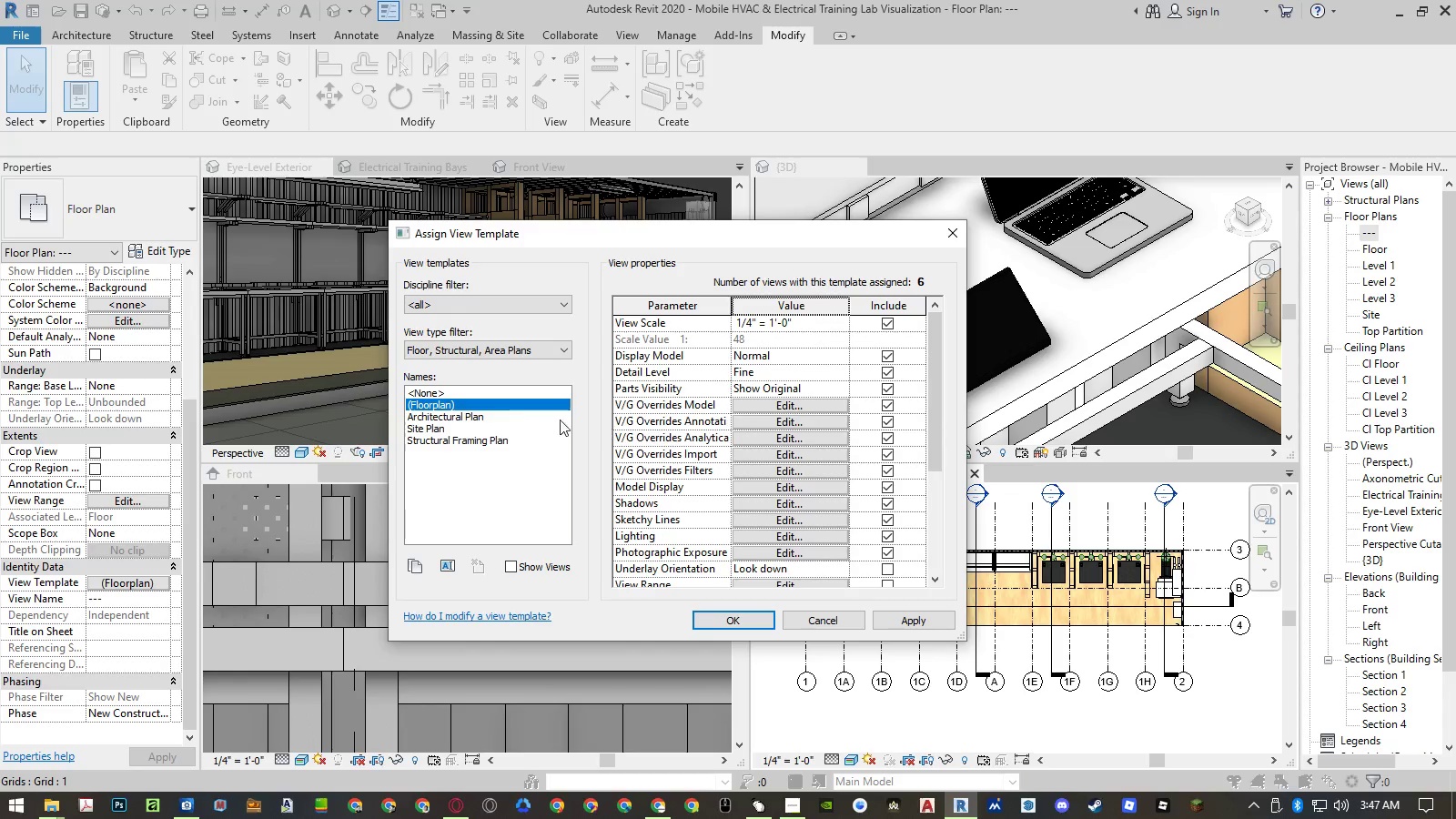 
double_click([498, 394])
 